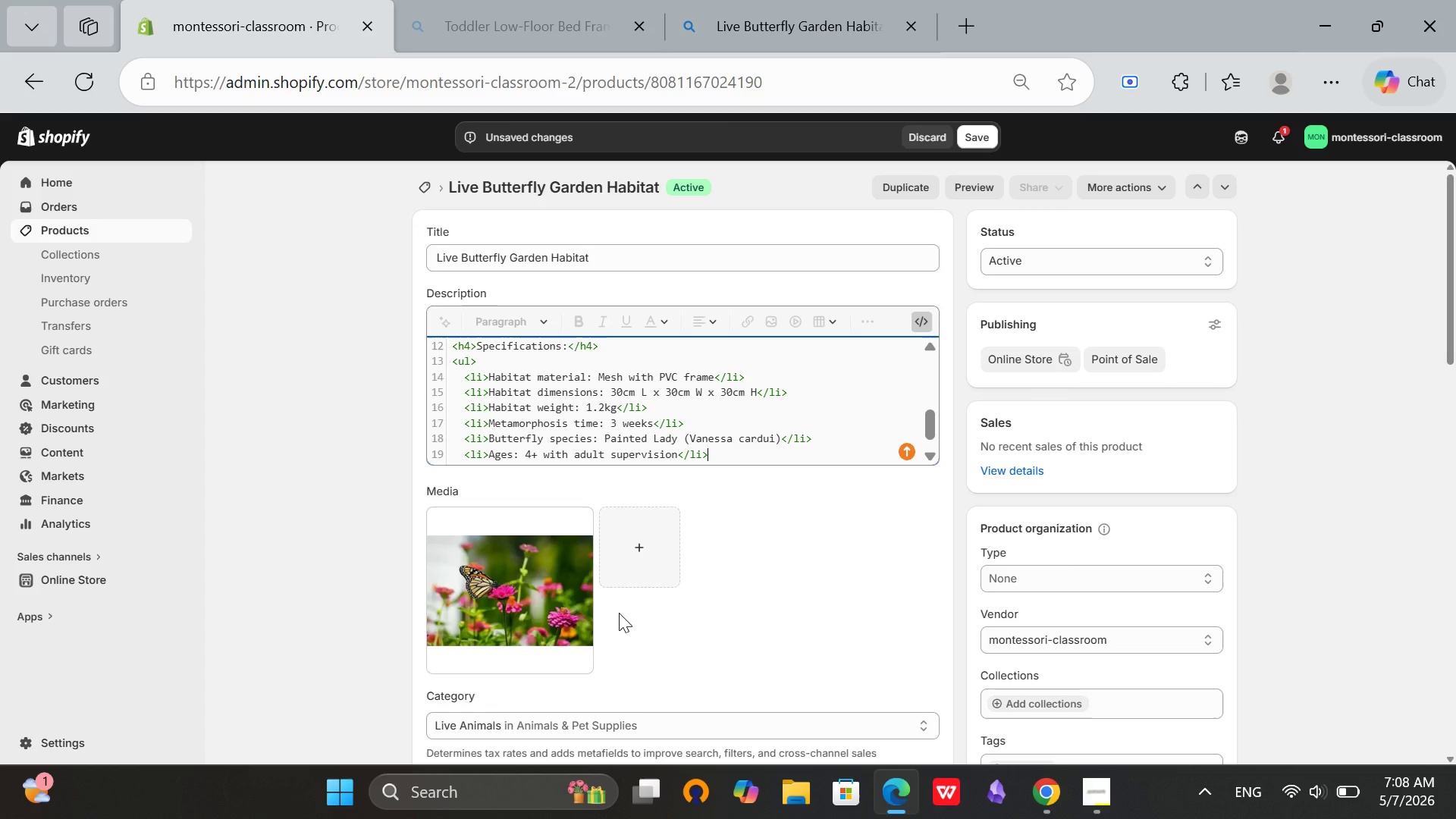 
key(Enter)
 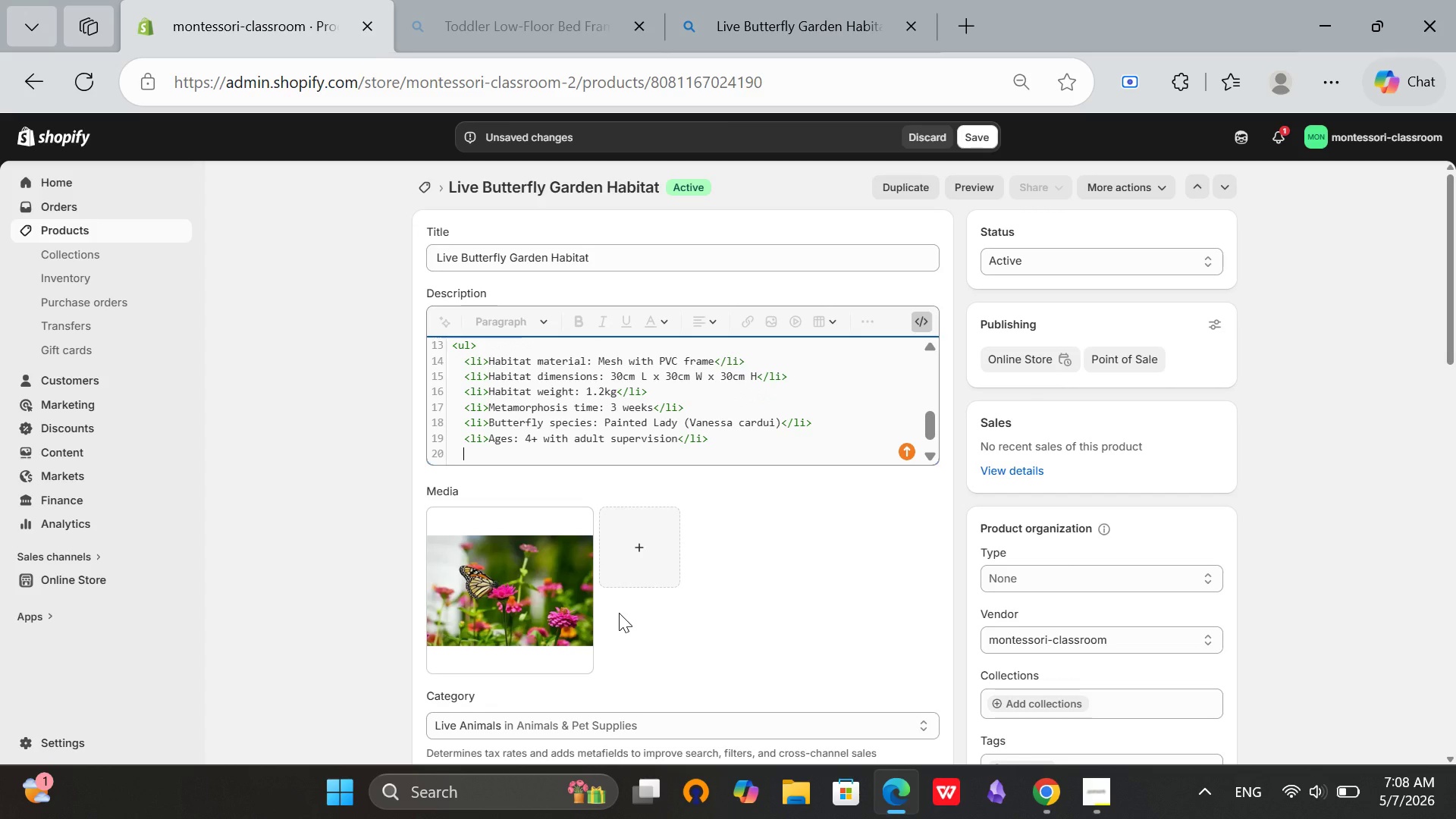 
key(Backspace)
type(</ul>)
 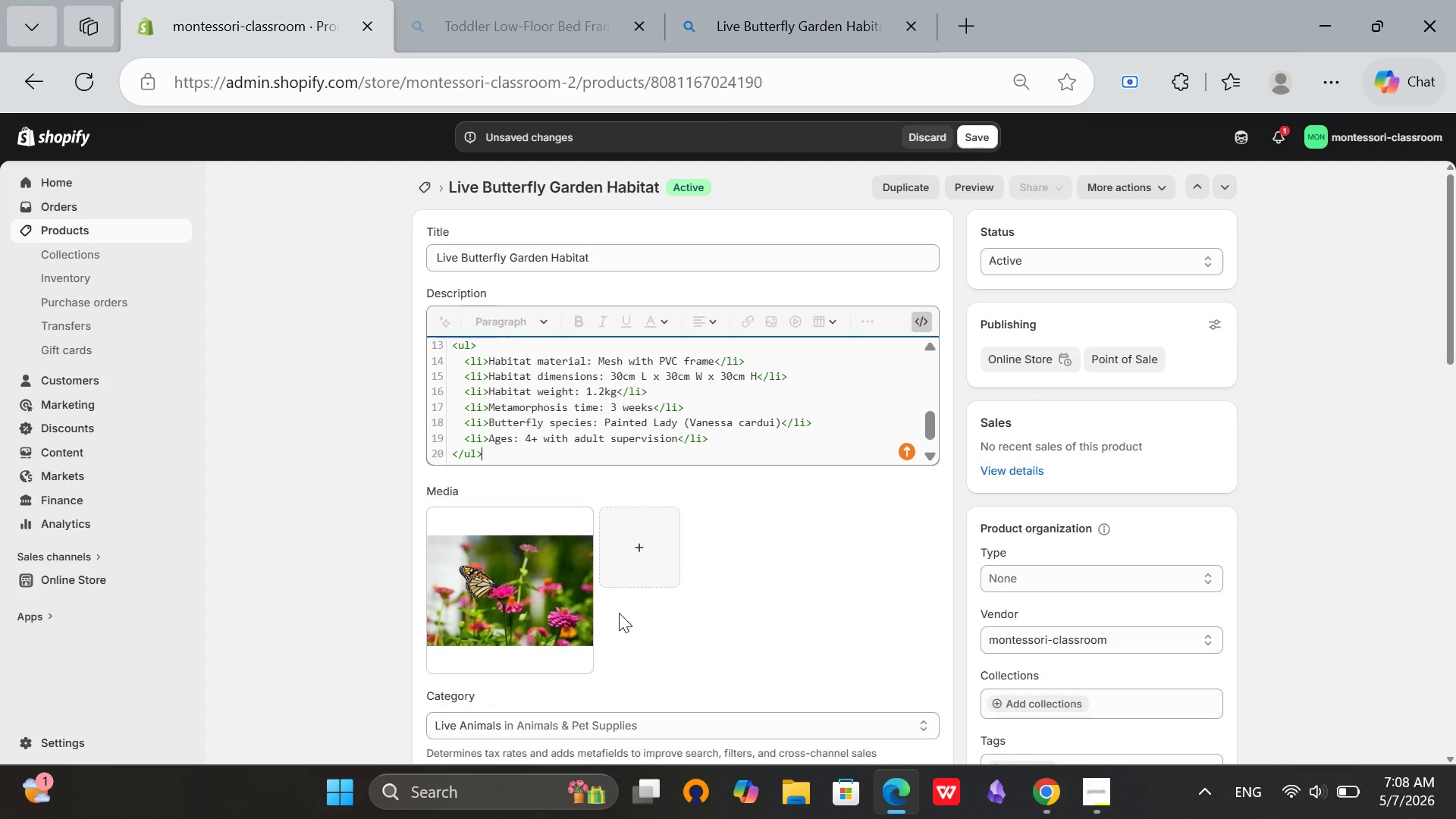 
key(Enter)
 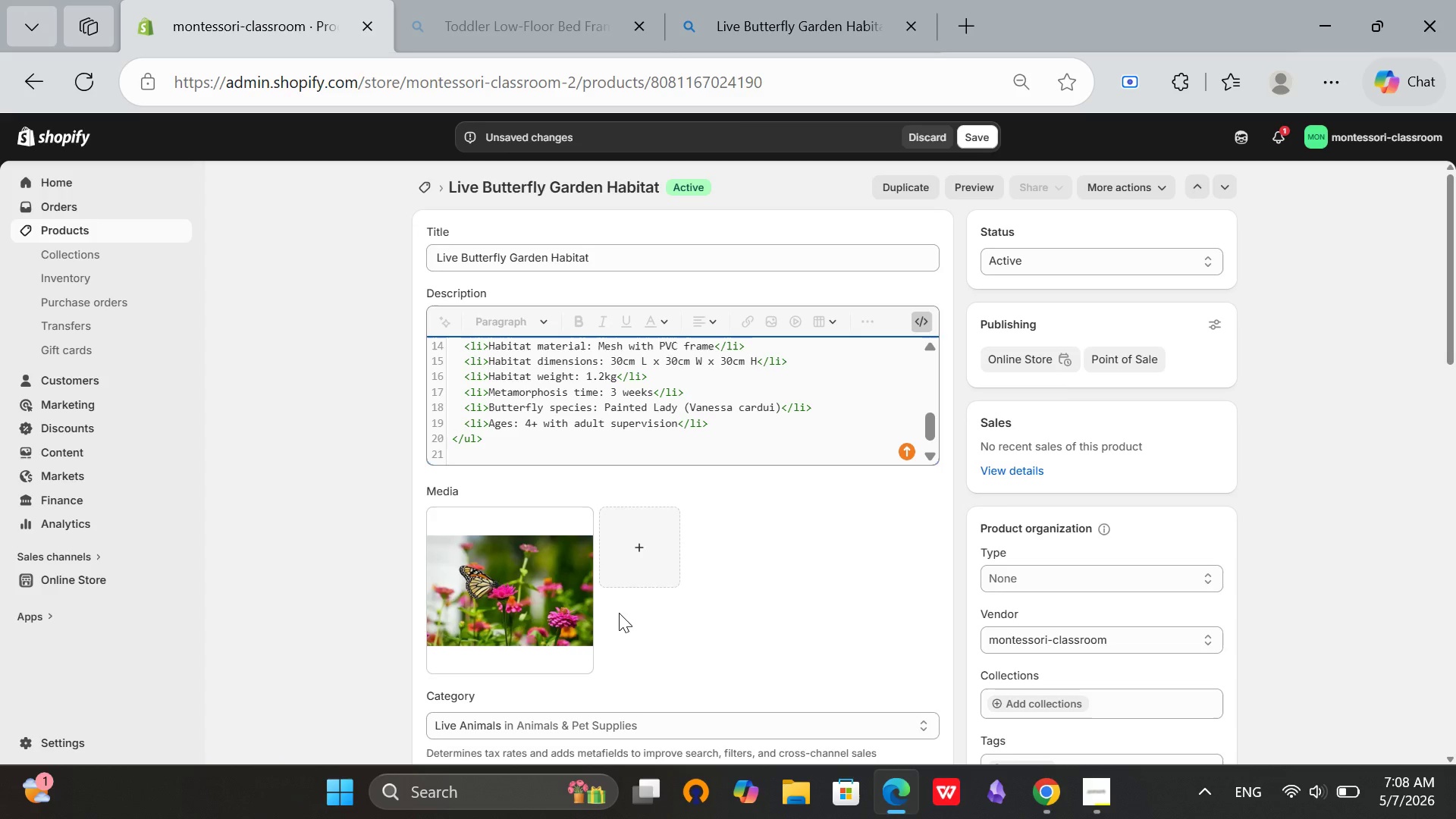 
key(Backspace)
 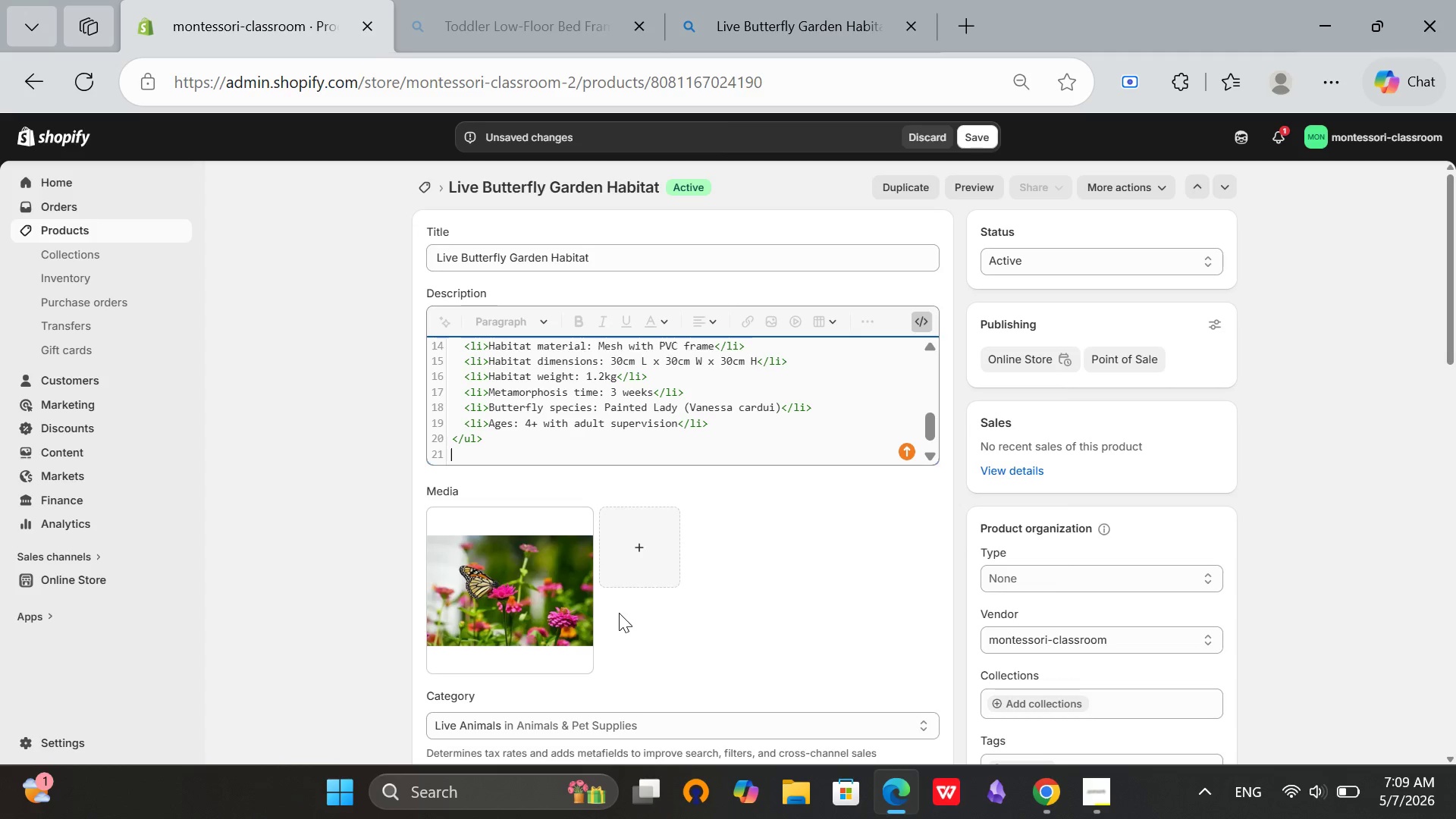 
key(Shift+Comma)
 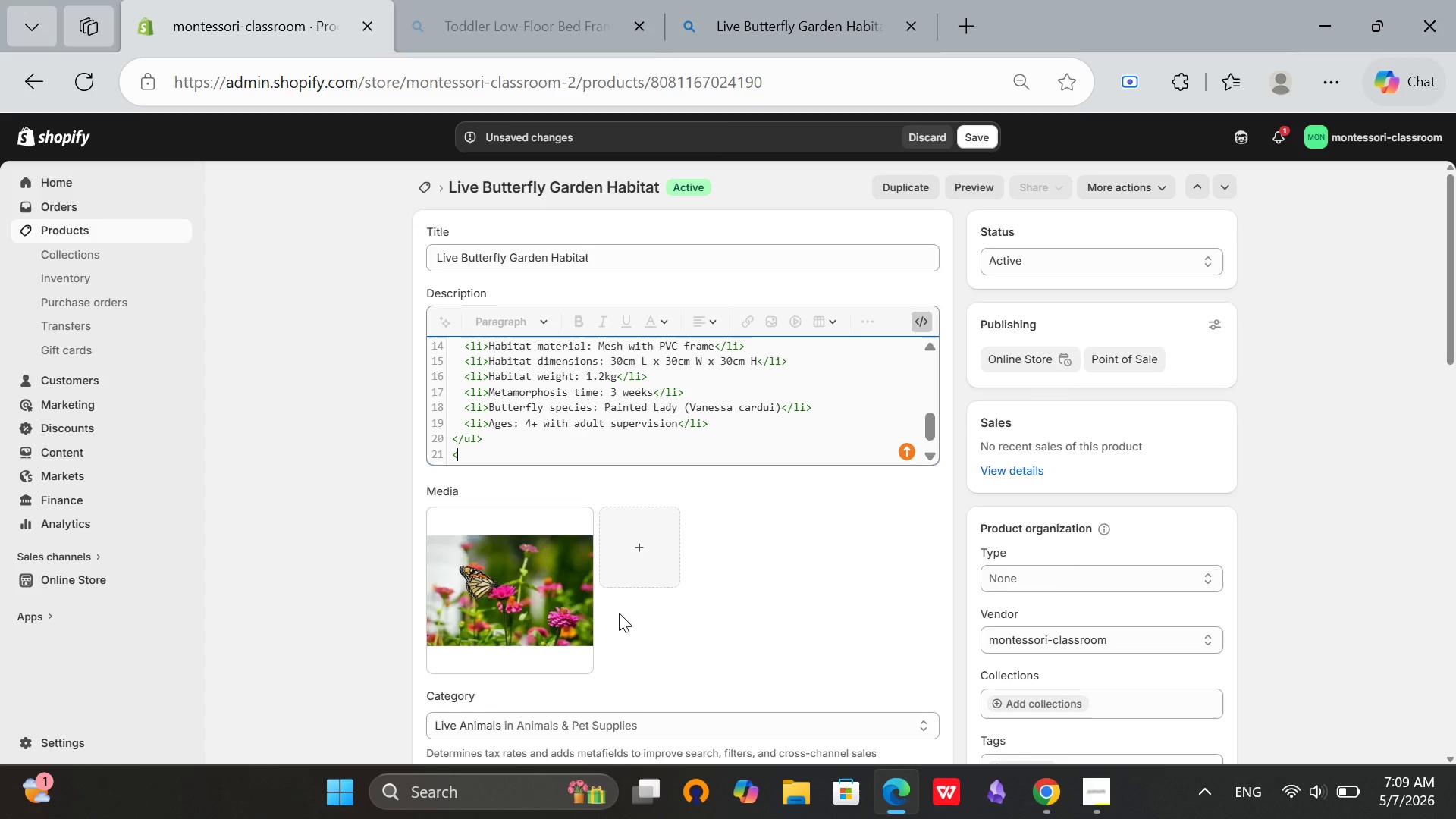 
key(P)
 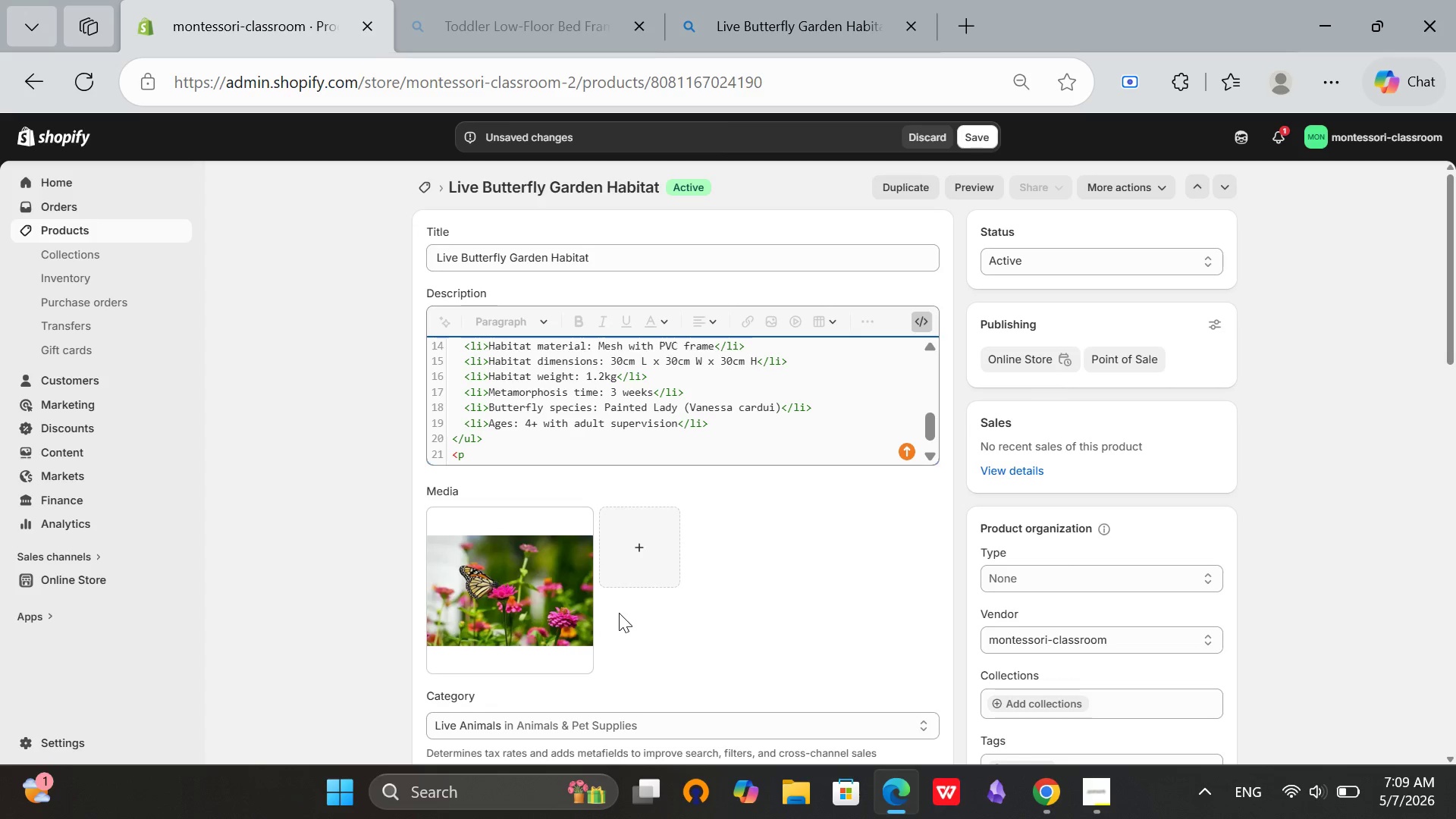 
type( class+')
key(Backspace)
key(Backspace)
type(="climate-notics)
key(Backspace)
type(e)
 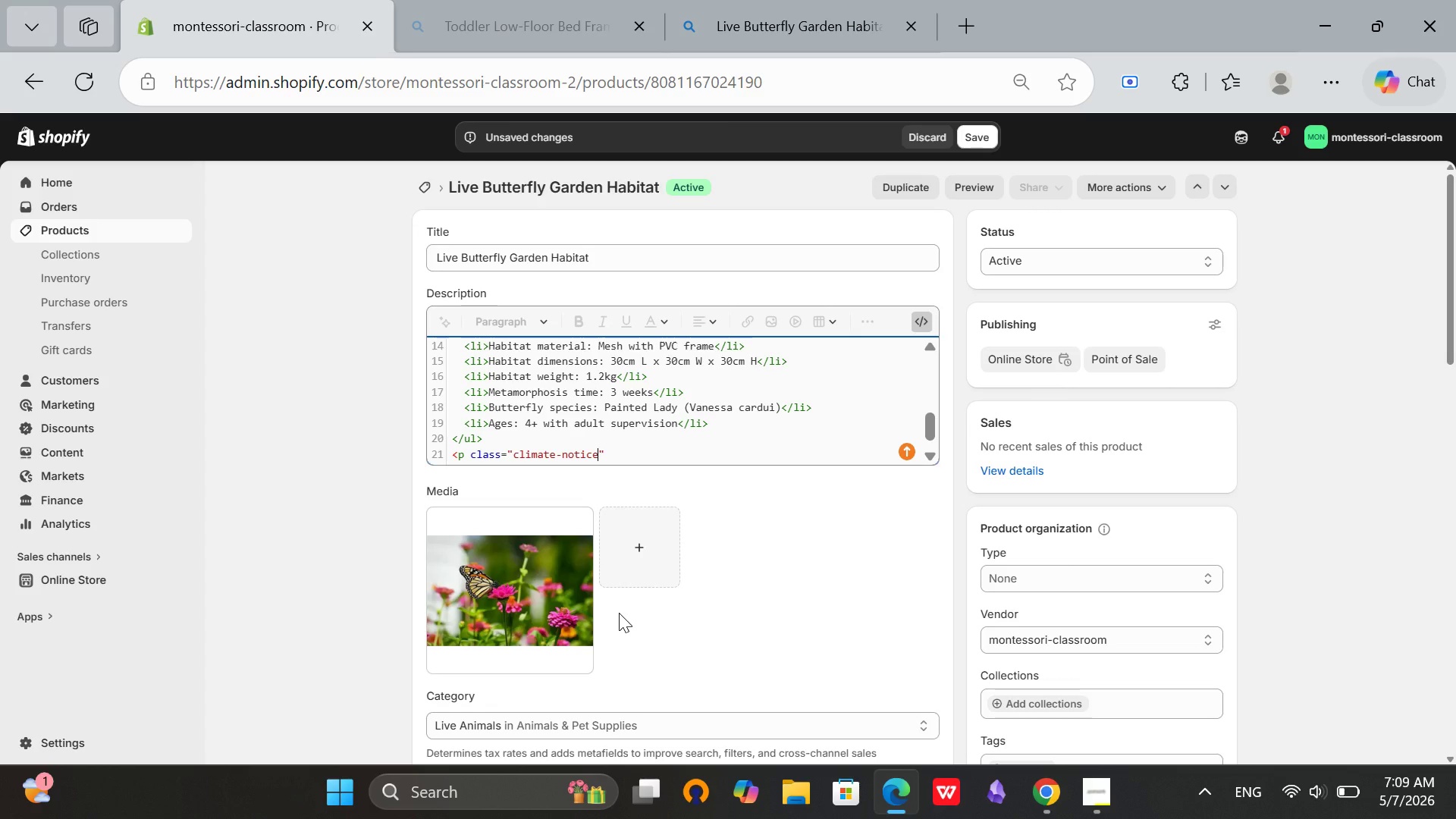 
key(ArrowRight)
 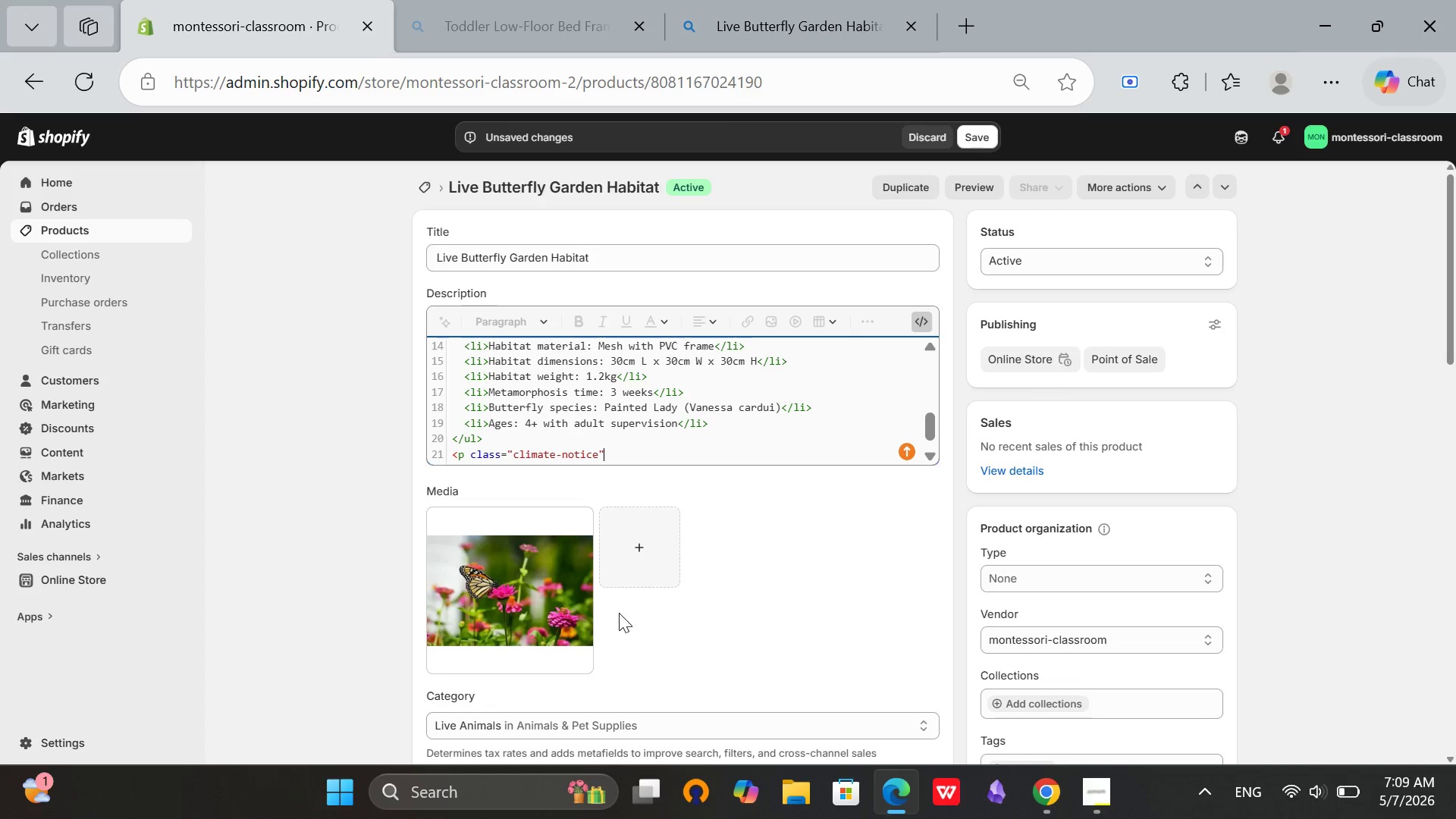 
type(>LIVE MATERIALS)
 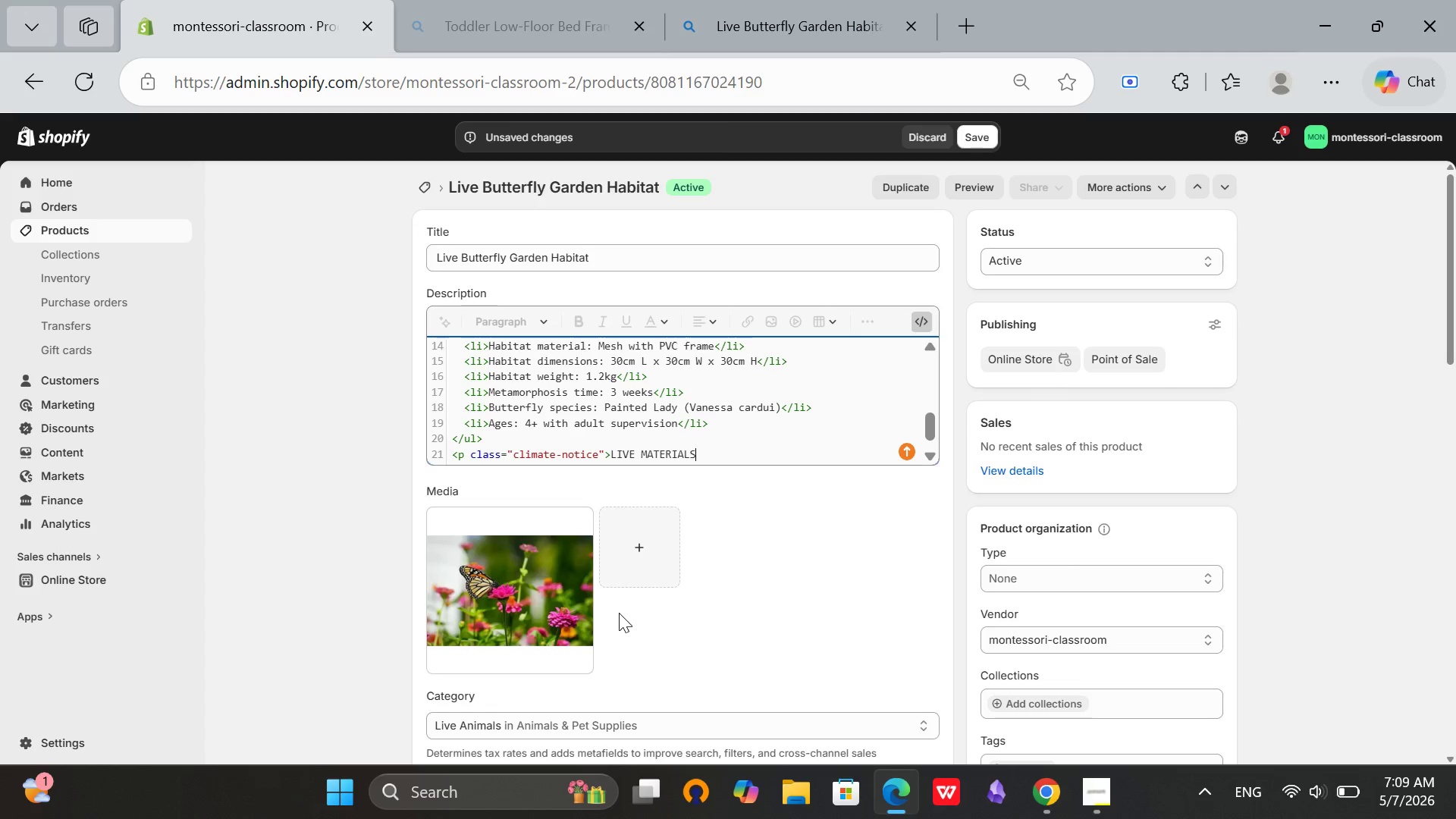 
type(: i)
key(Backspace)
type(Includes coupon for lve caterpilars (shippig free)
 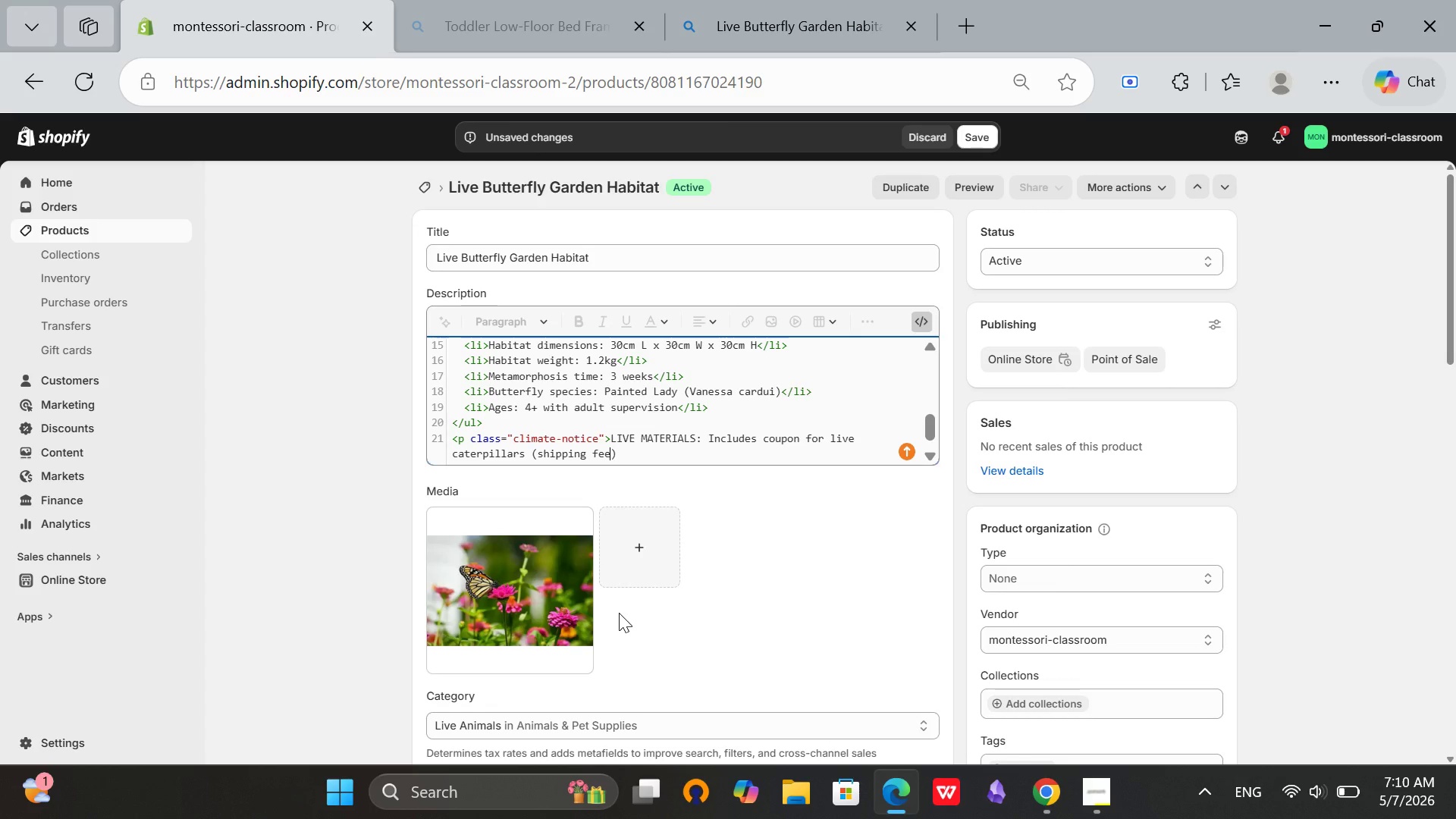 
wait(11.0)
 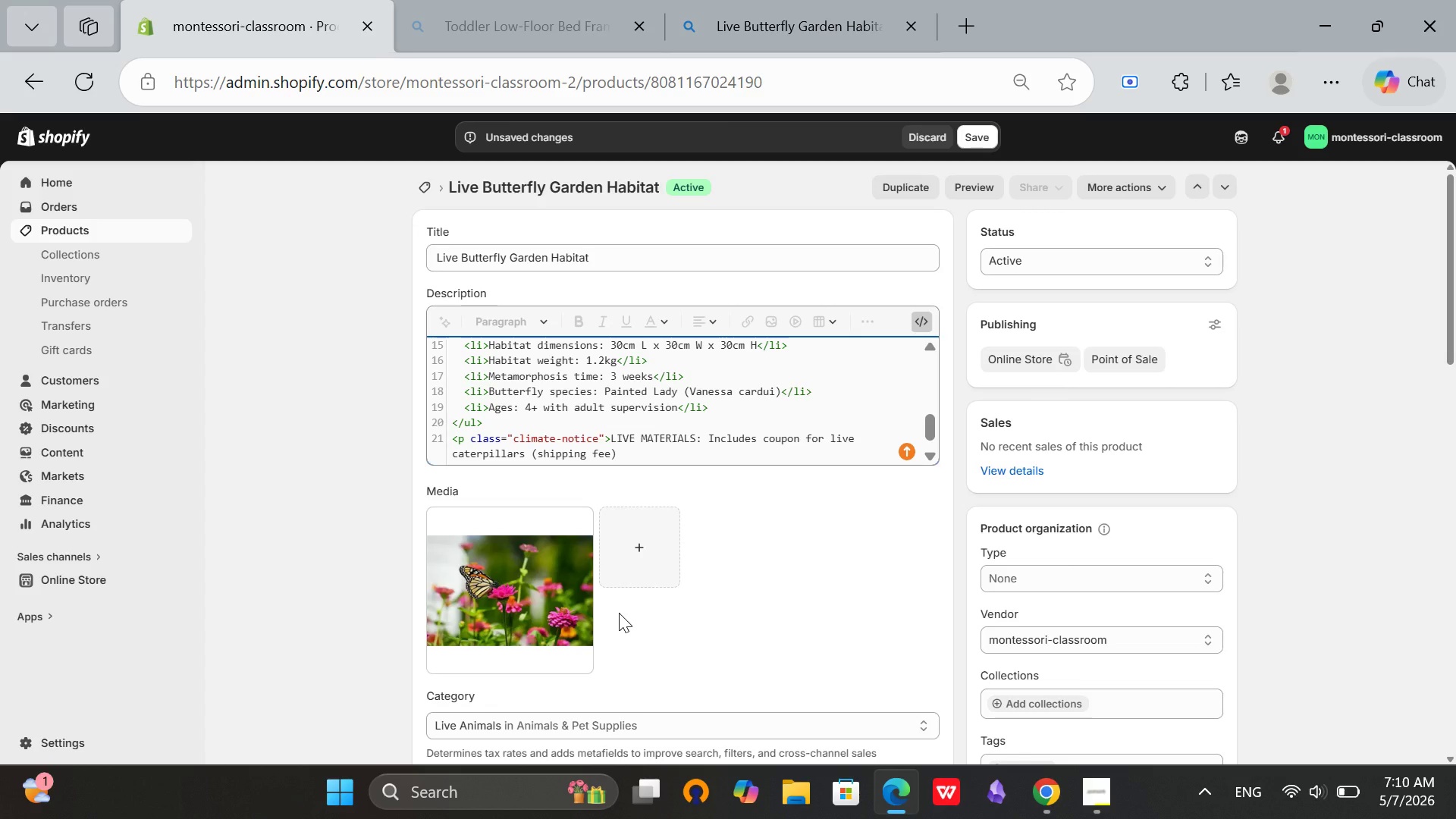 
hold_key(key=Space, duration=0.34)
 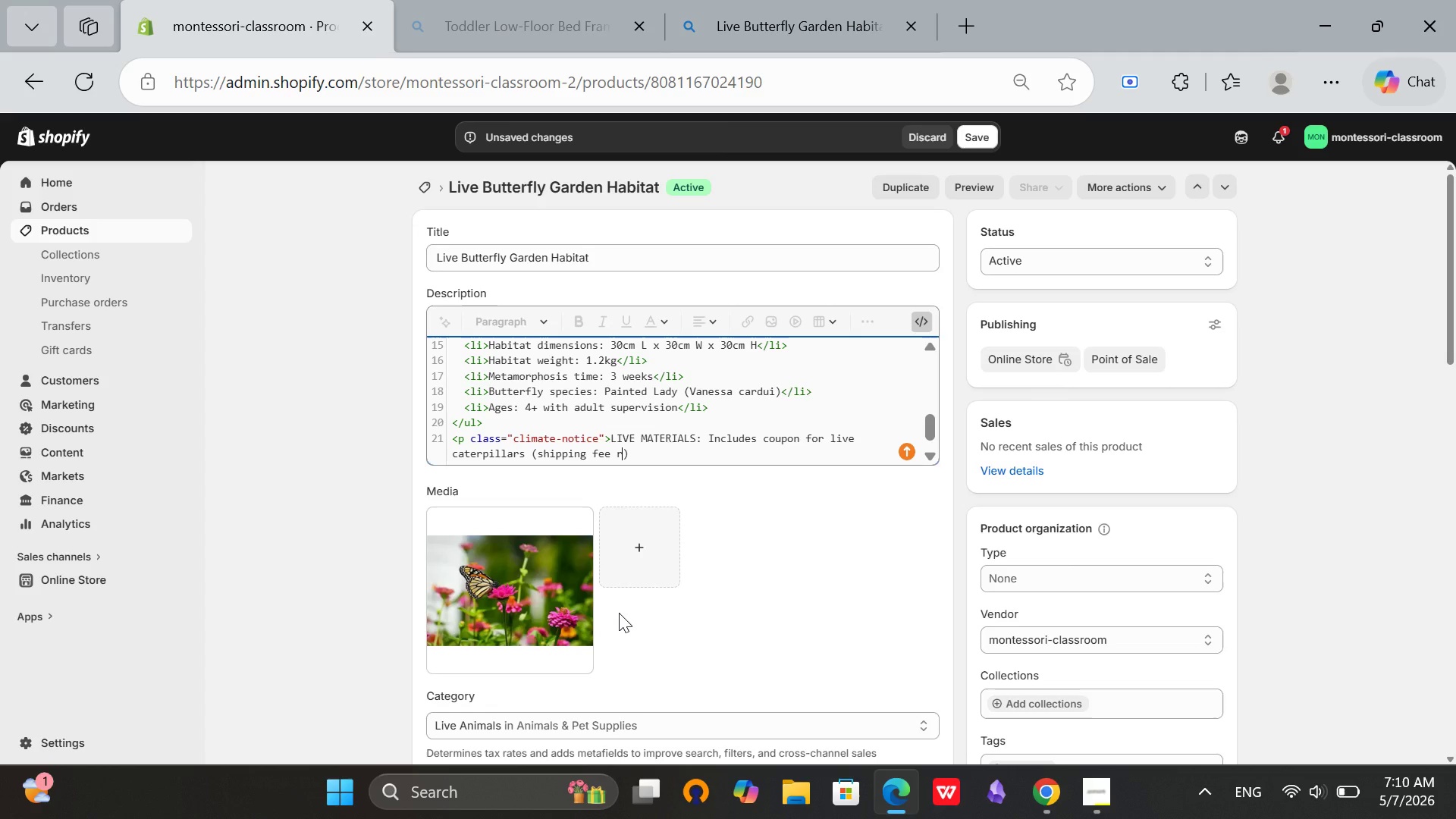 
type(requrd)
 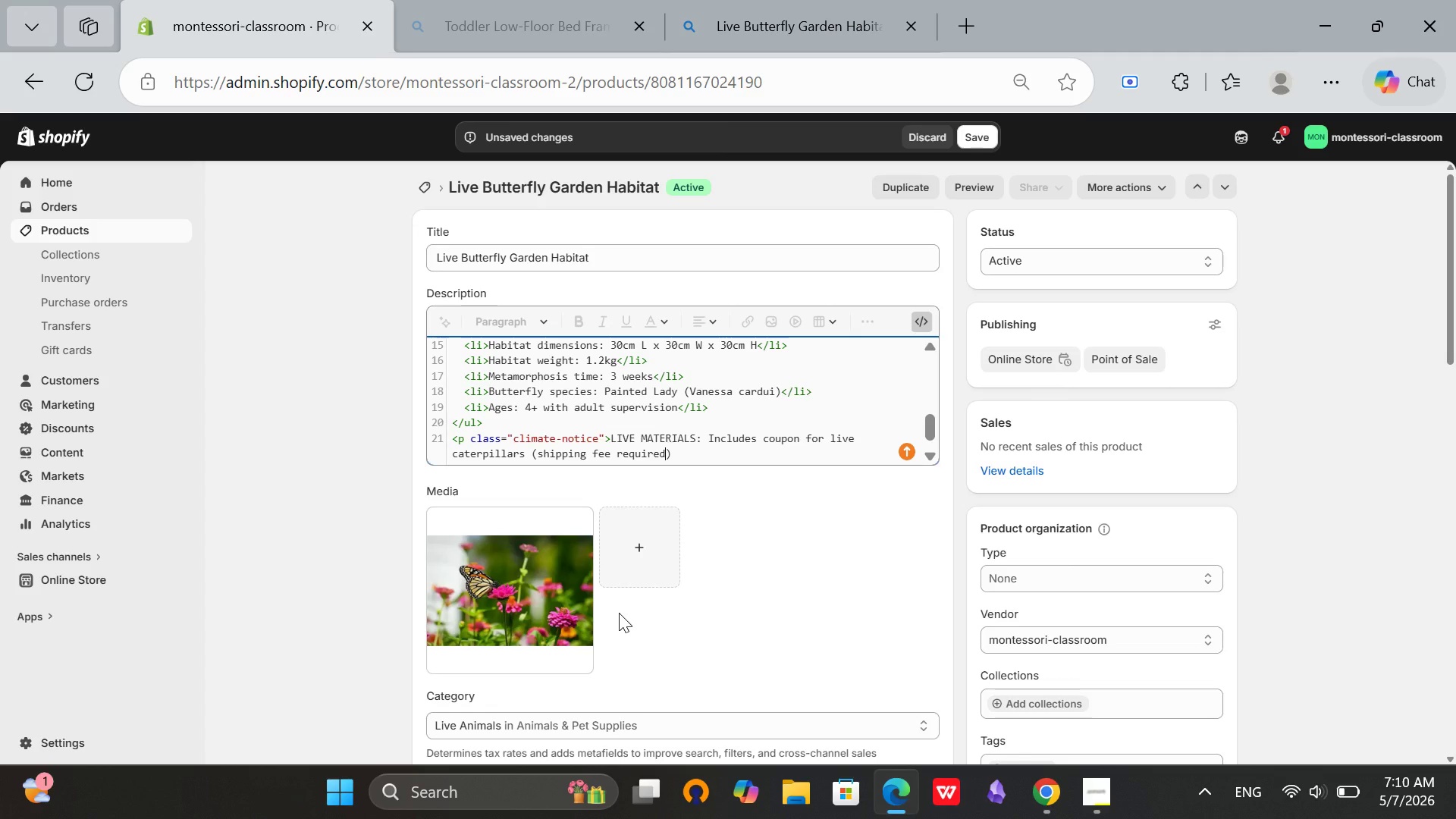 
hold_key(key=I, duration=1.58)
 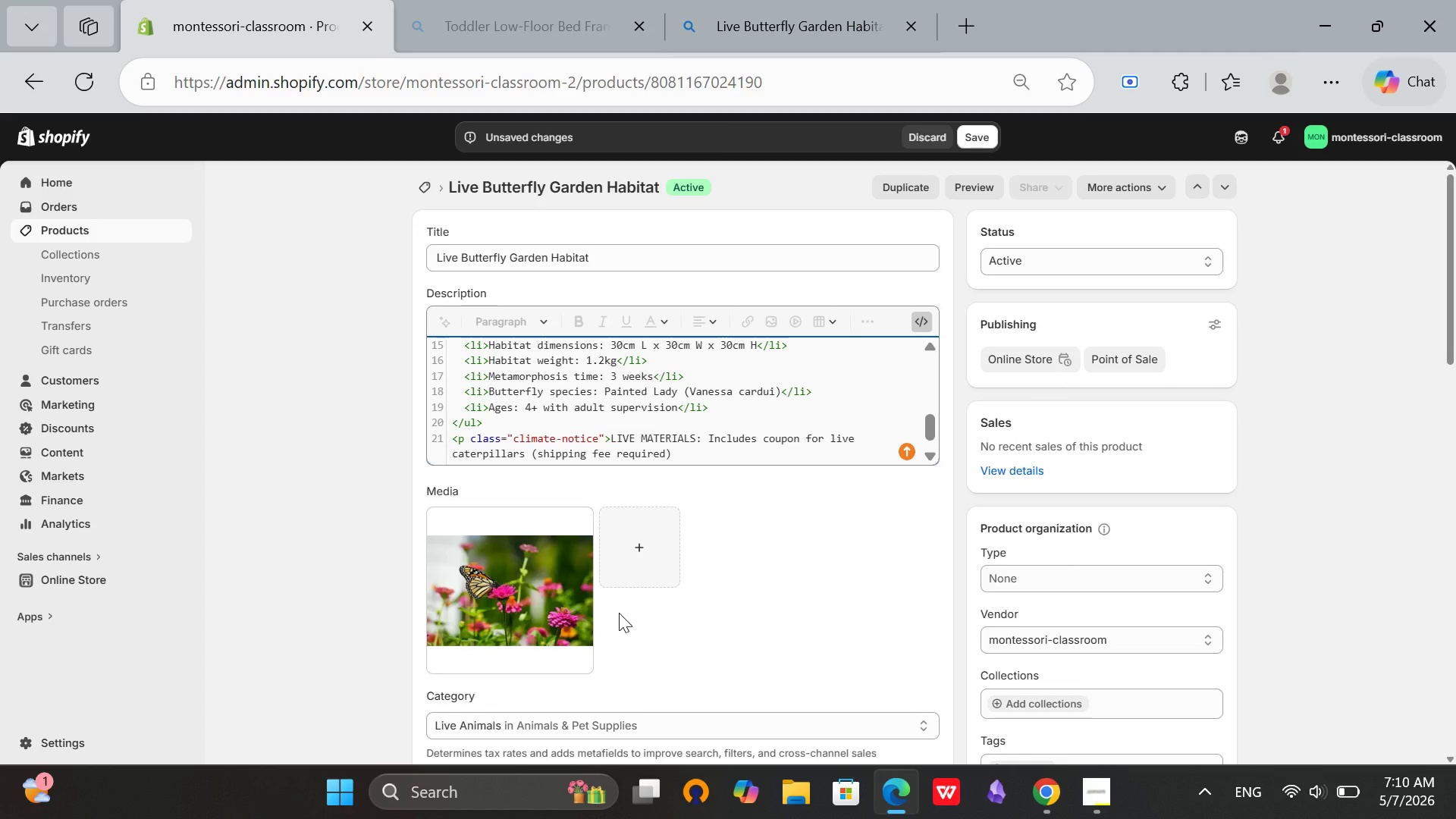 
wait(6.67)
 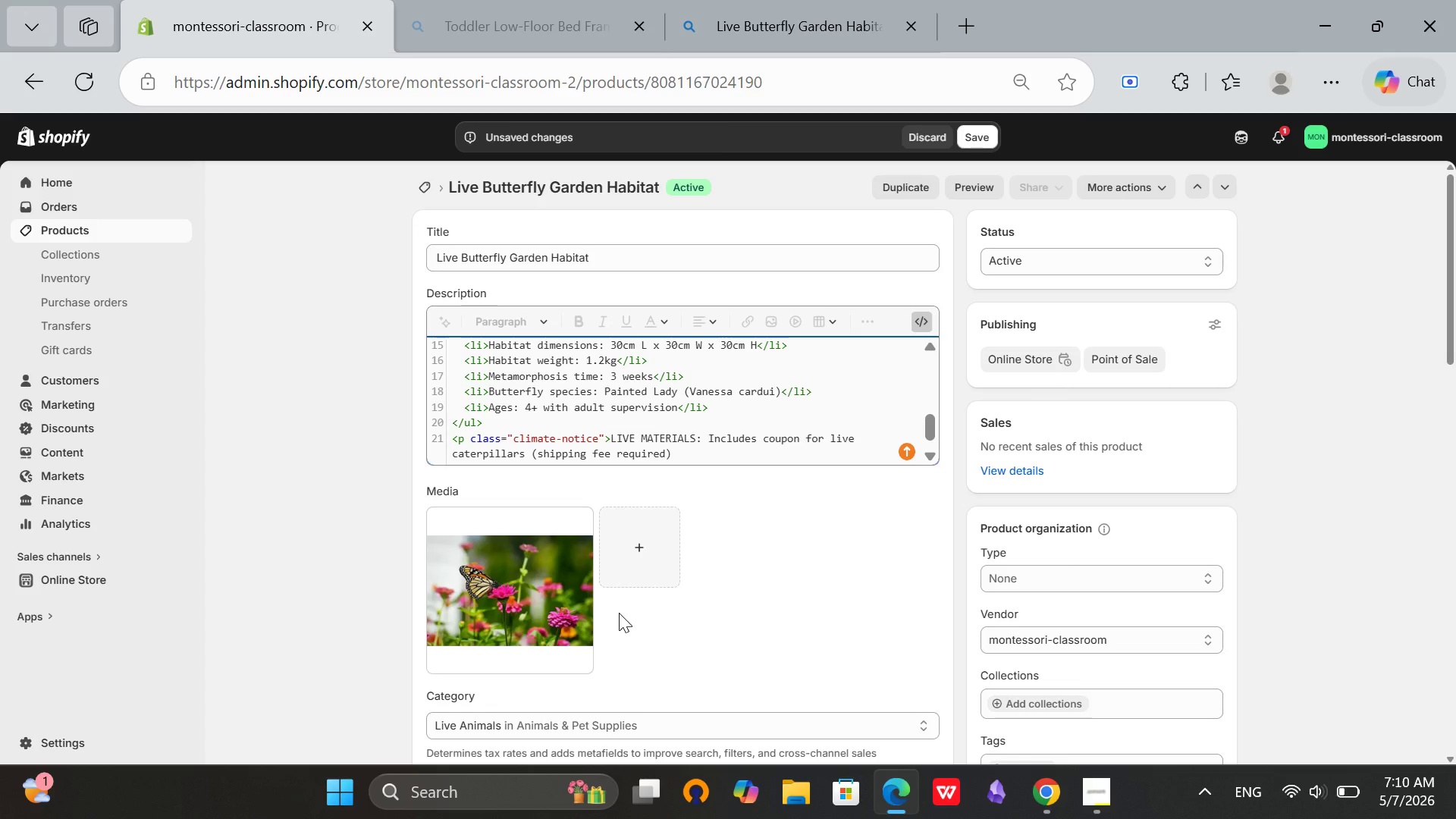 
key(ArrowRight)
 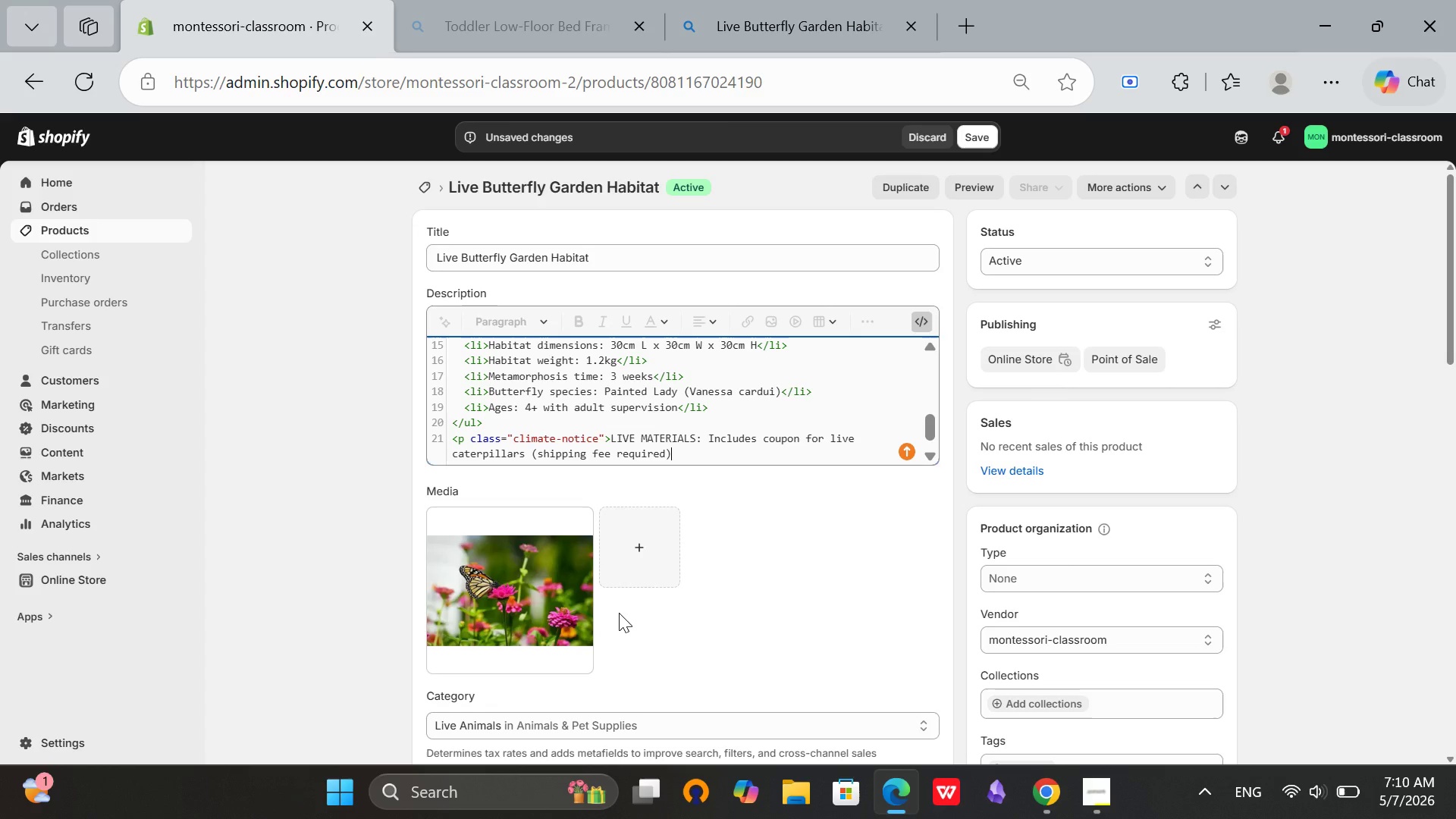 
type(. Do not expose habitat to drect sungligt or temperatre below 15)
 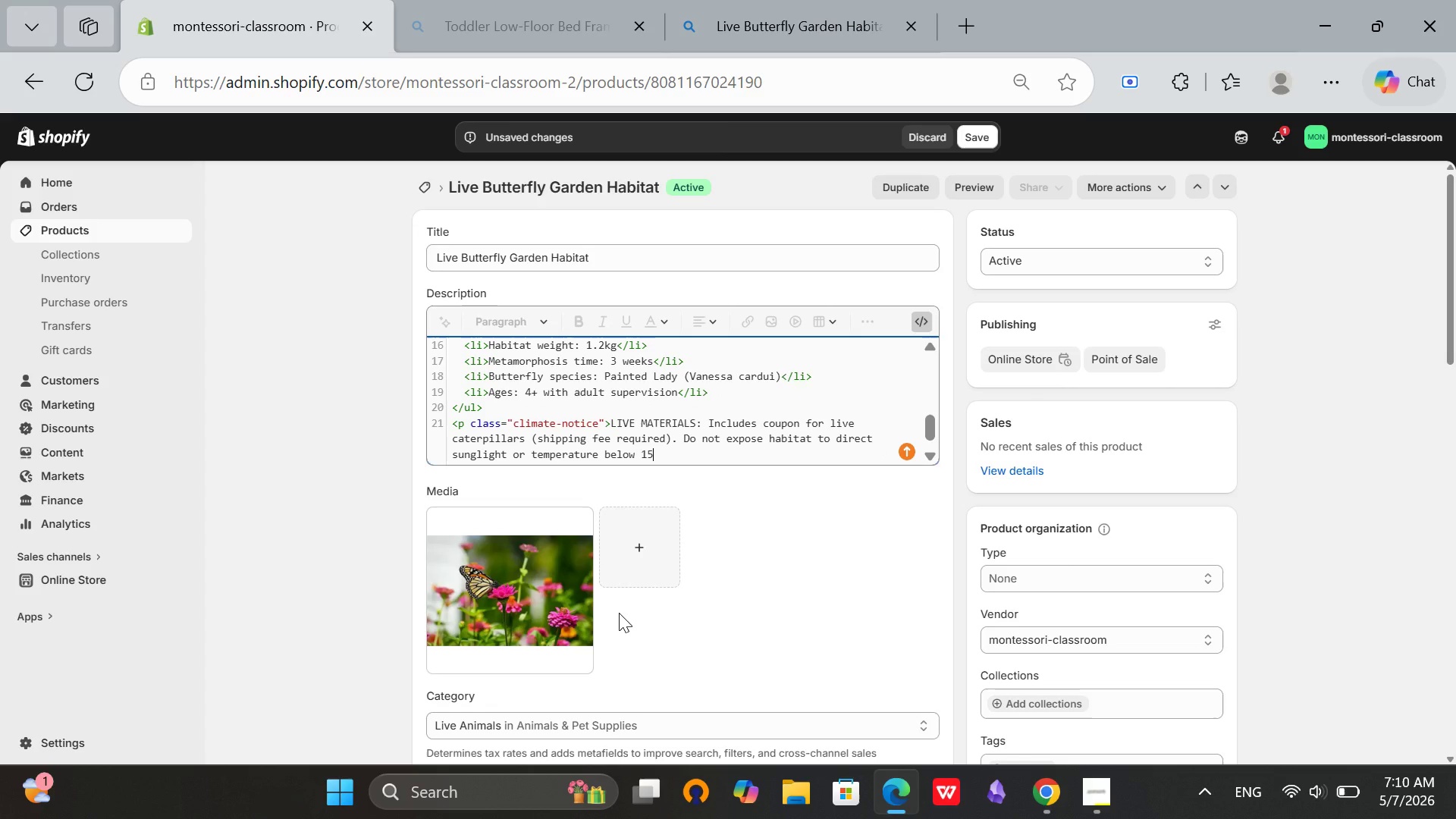 
type( de)
 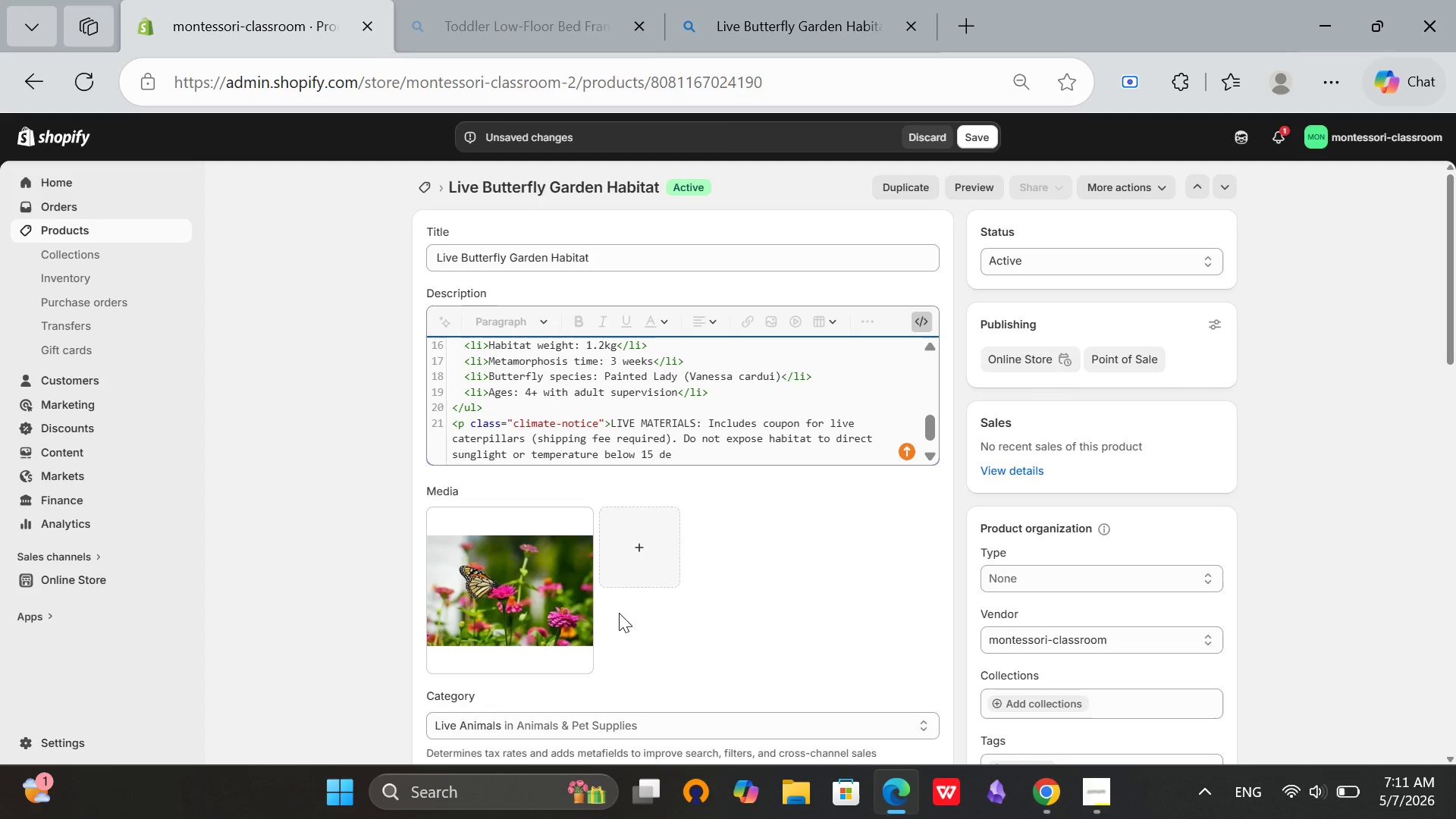 
type(rees of celcius)
 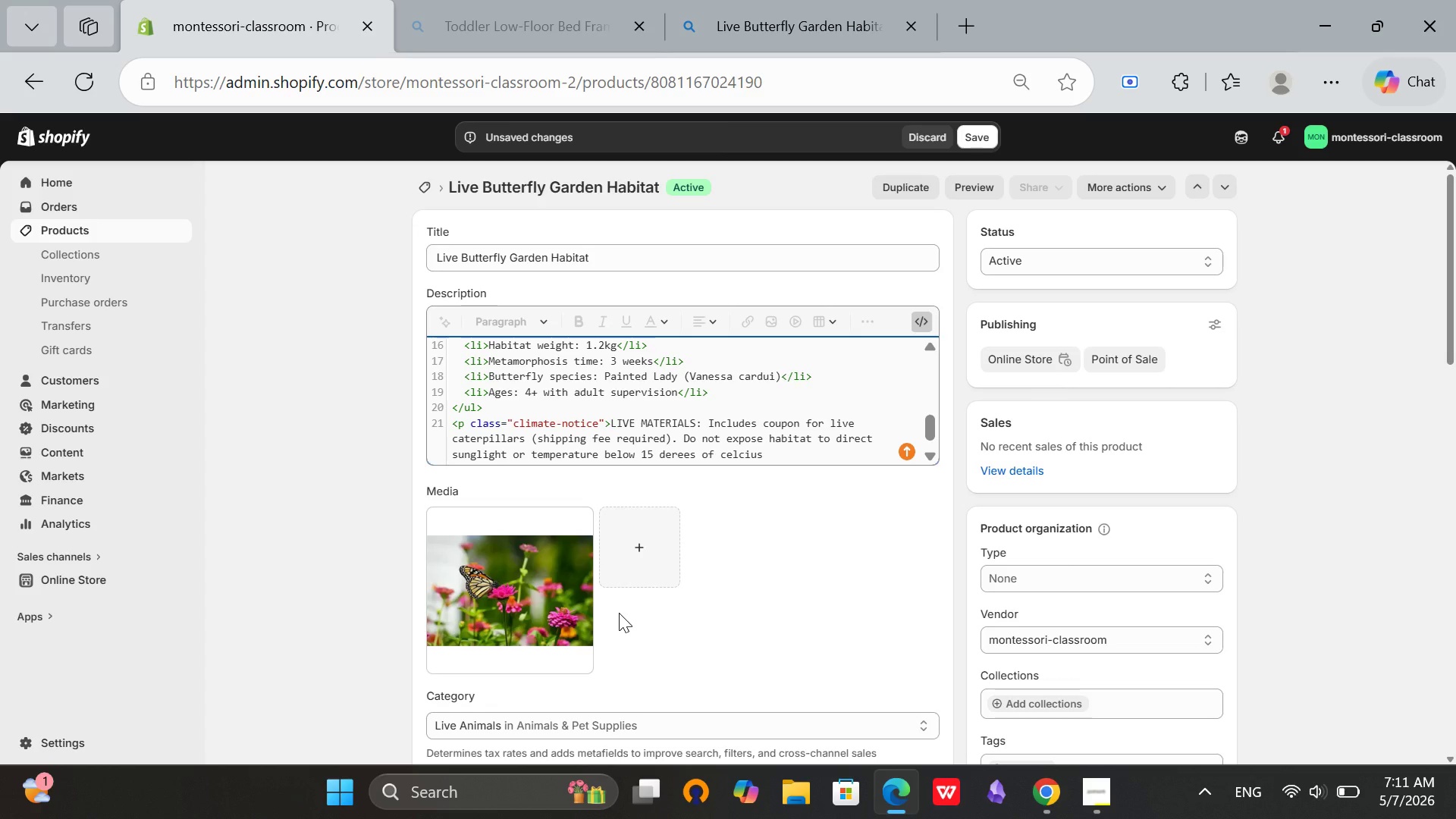 
key(Period)
 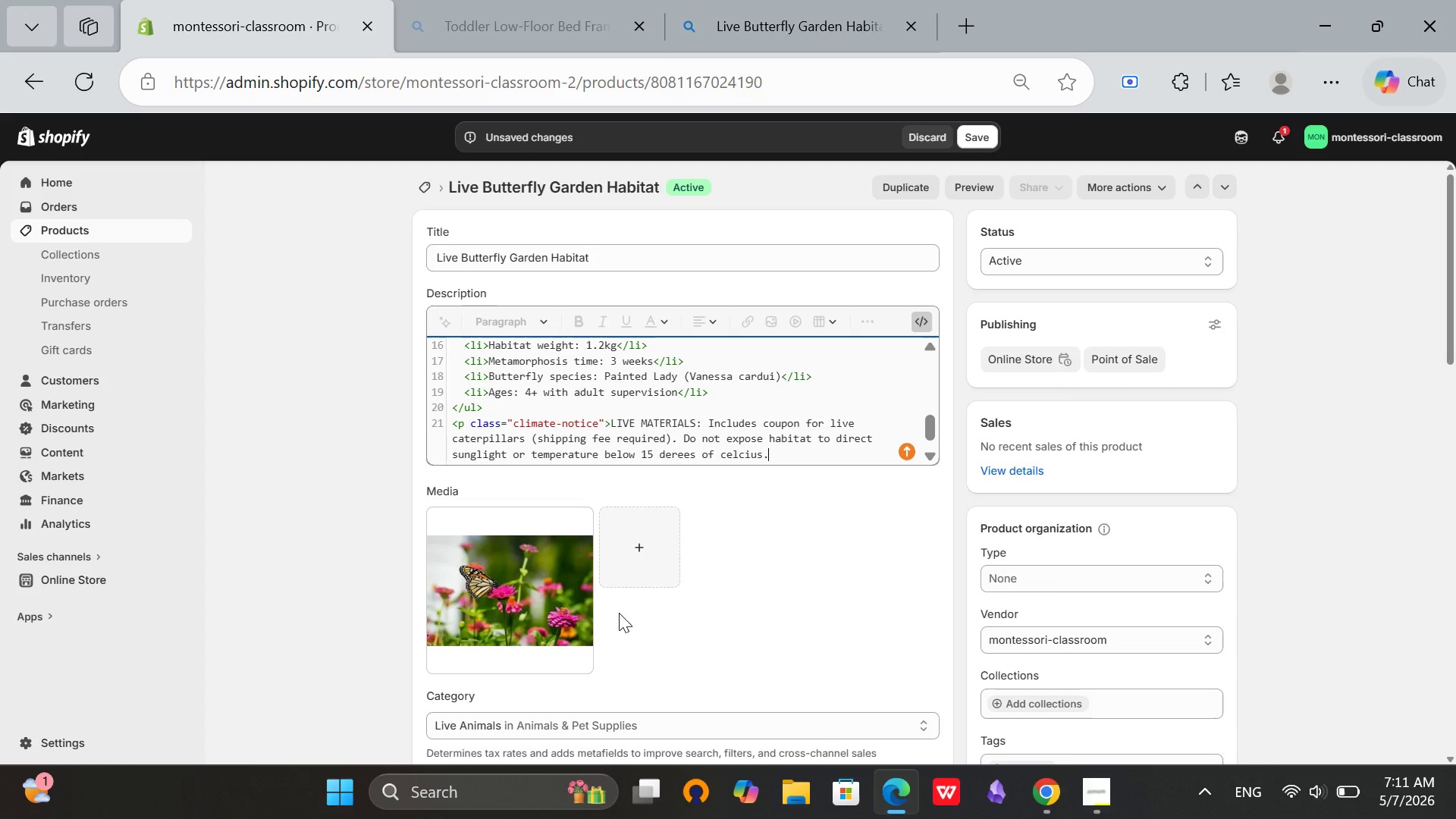 
wait(7.02)
 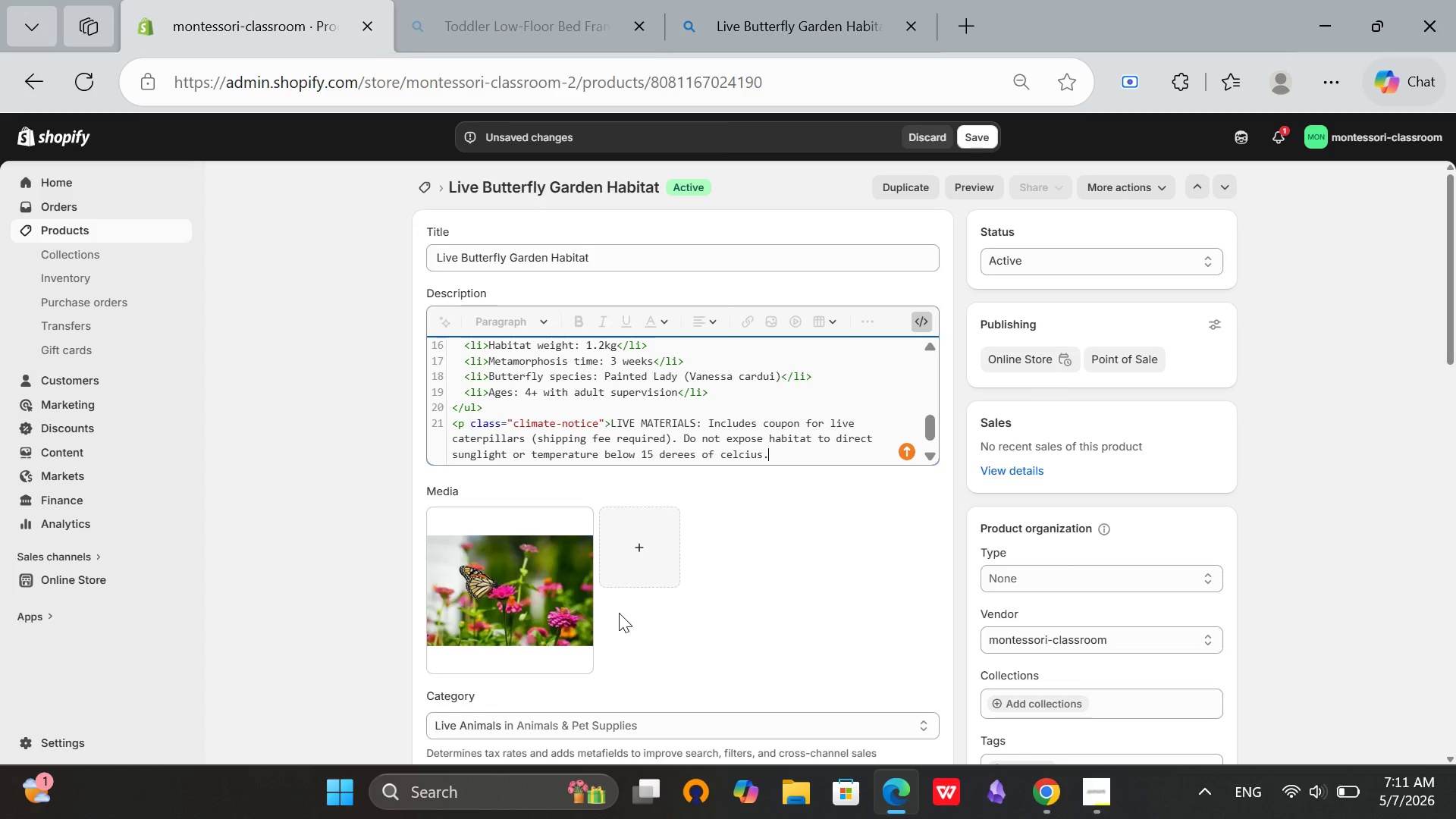 
type( Reease butterflies with 1 week of emergence.</p>)
 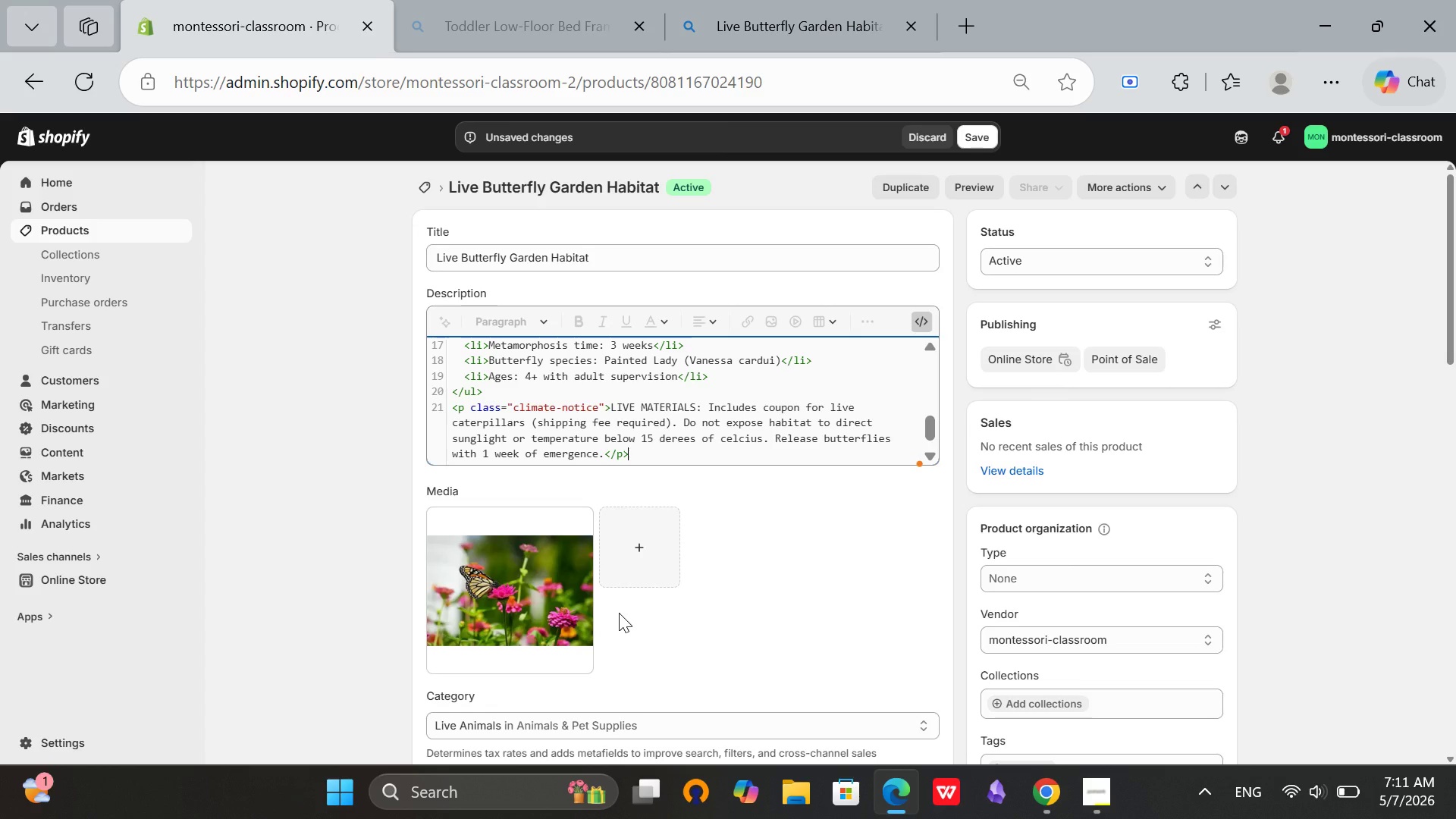 
 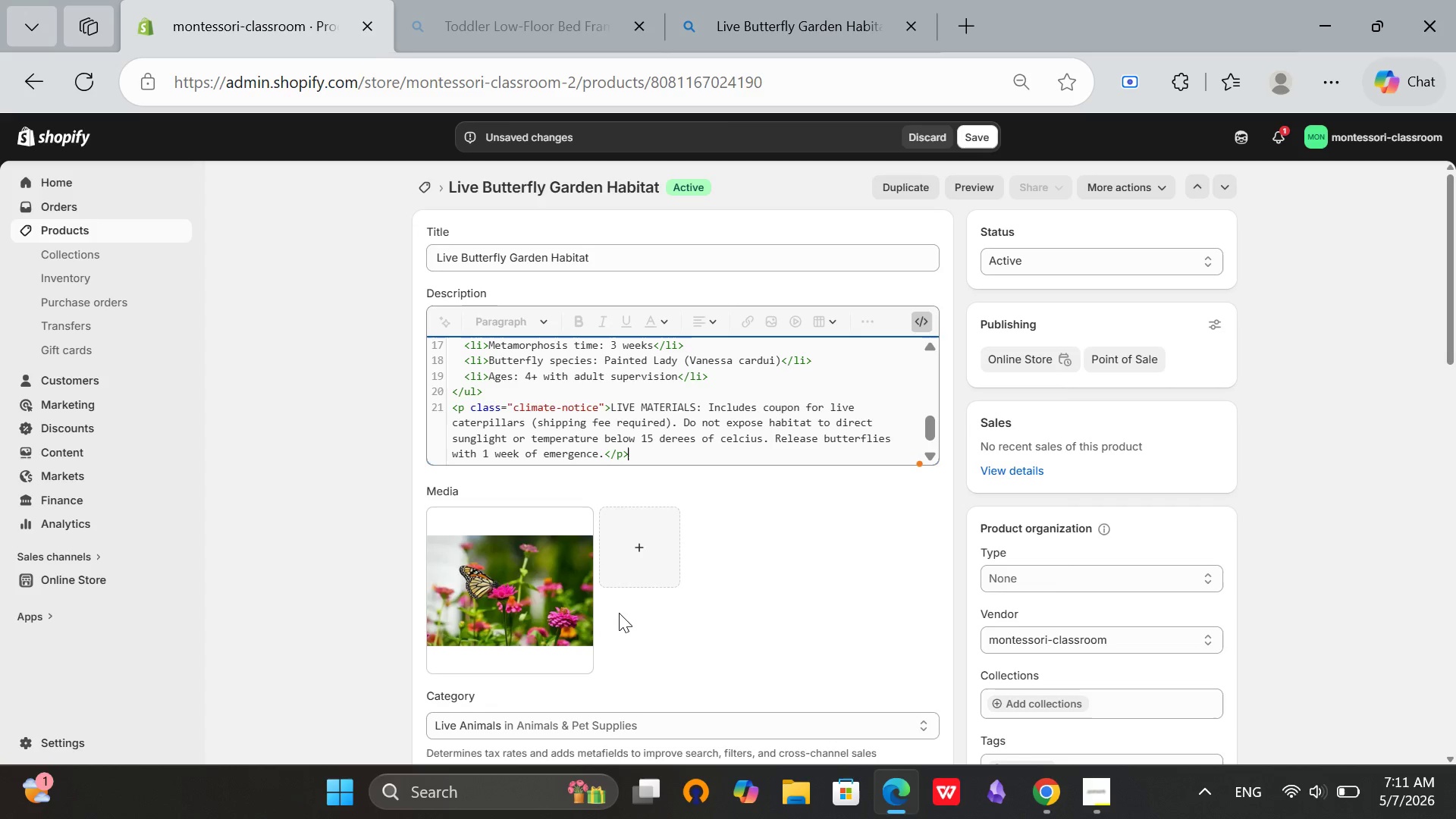 
key(Enter)
 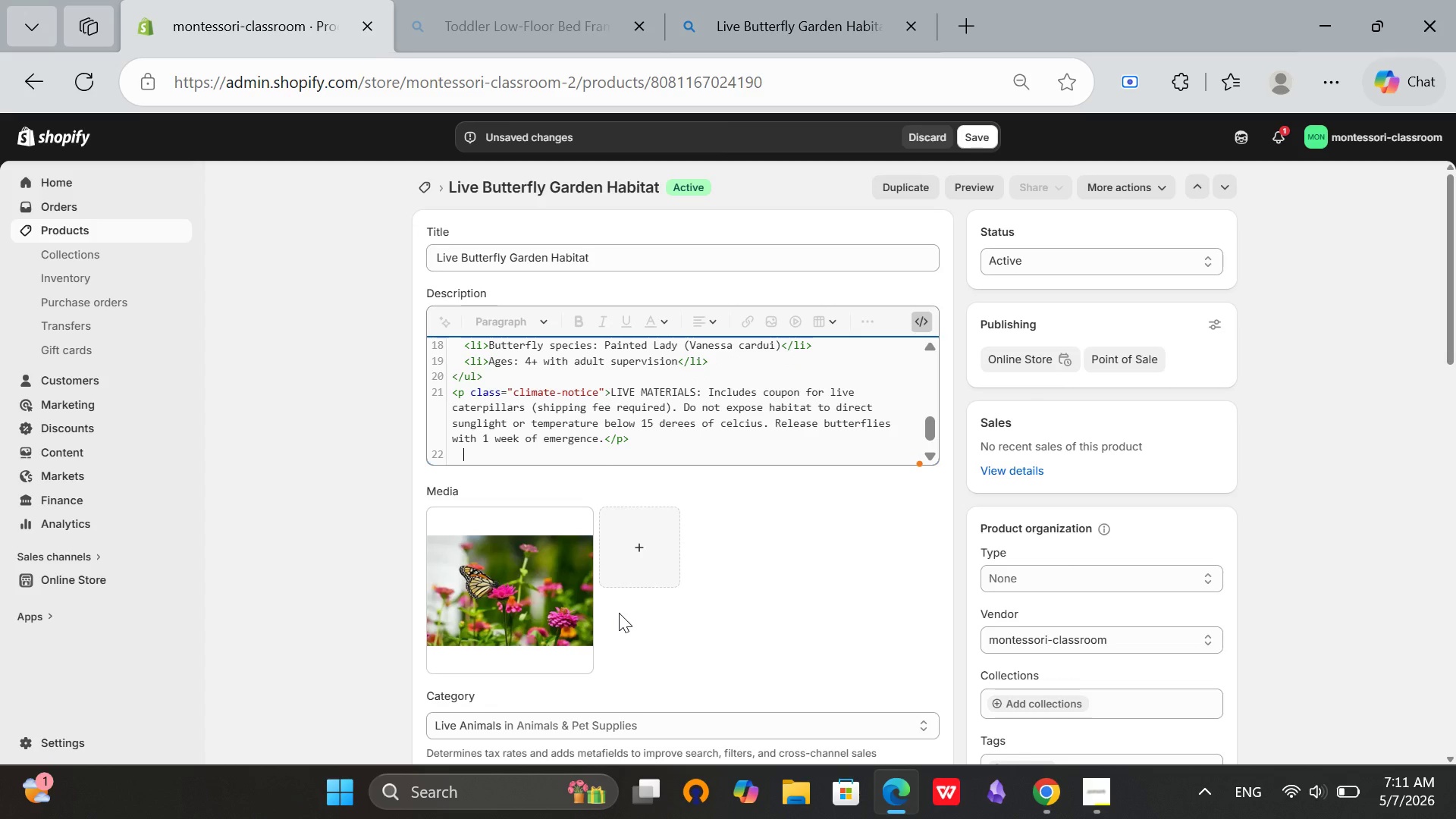 
key(Shift+ShiftRight)
 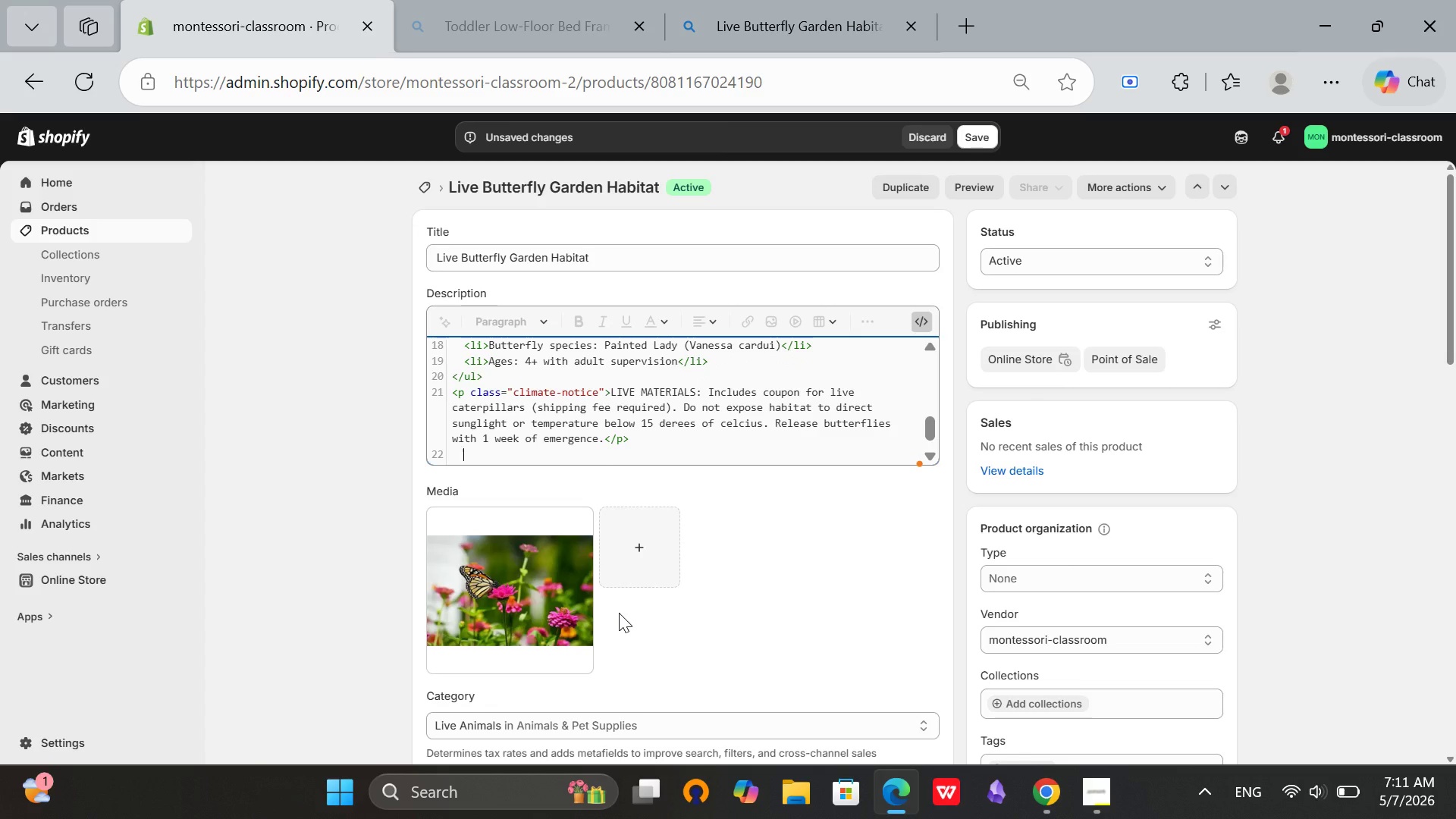 
key(Shift+Comma)
 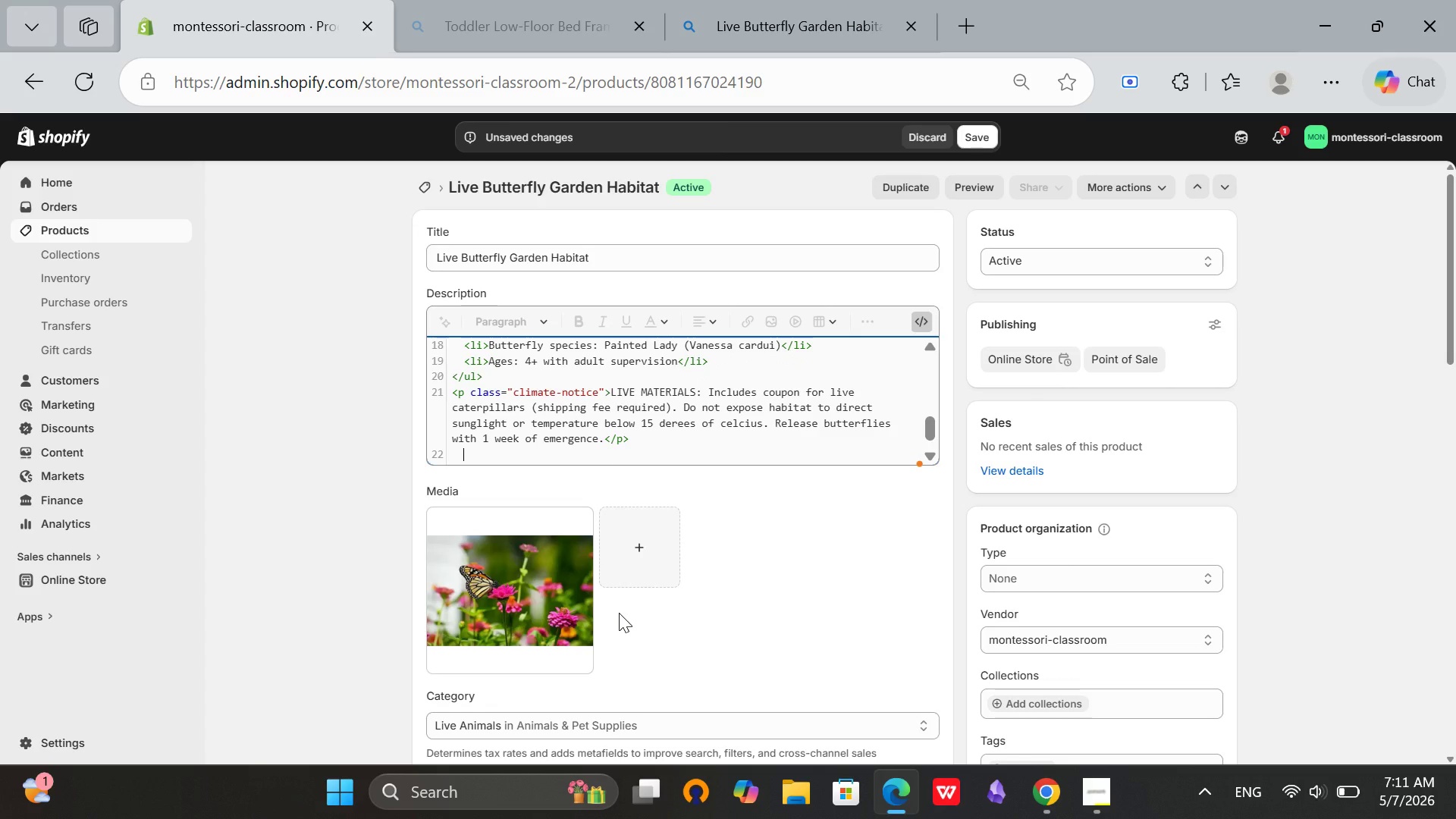 
key(P)
 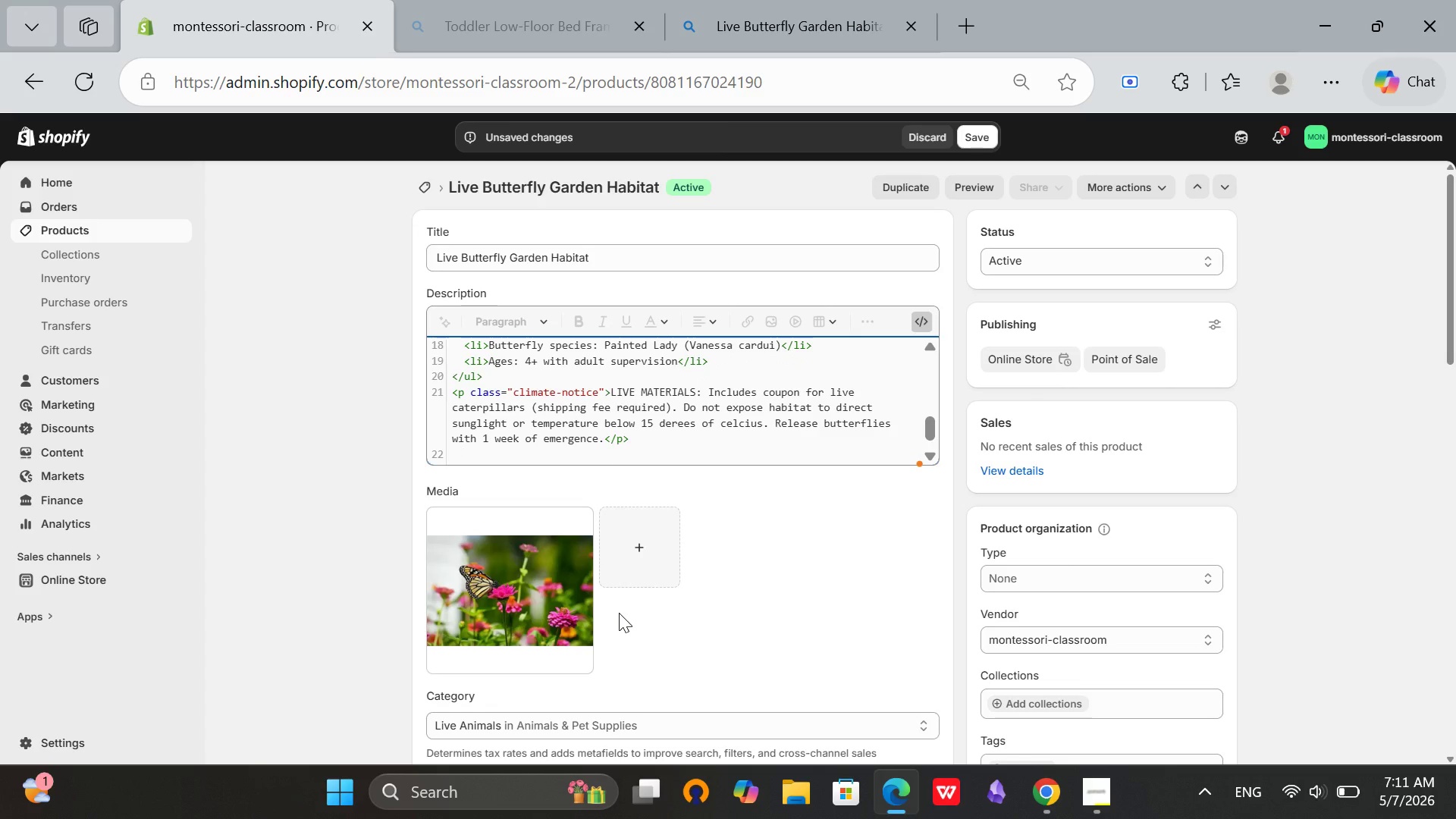 
key(Shift+ShiftRight)
 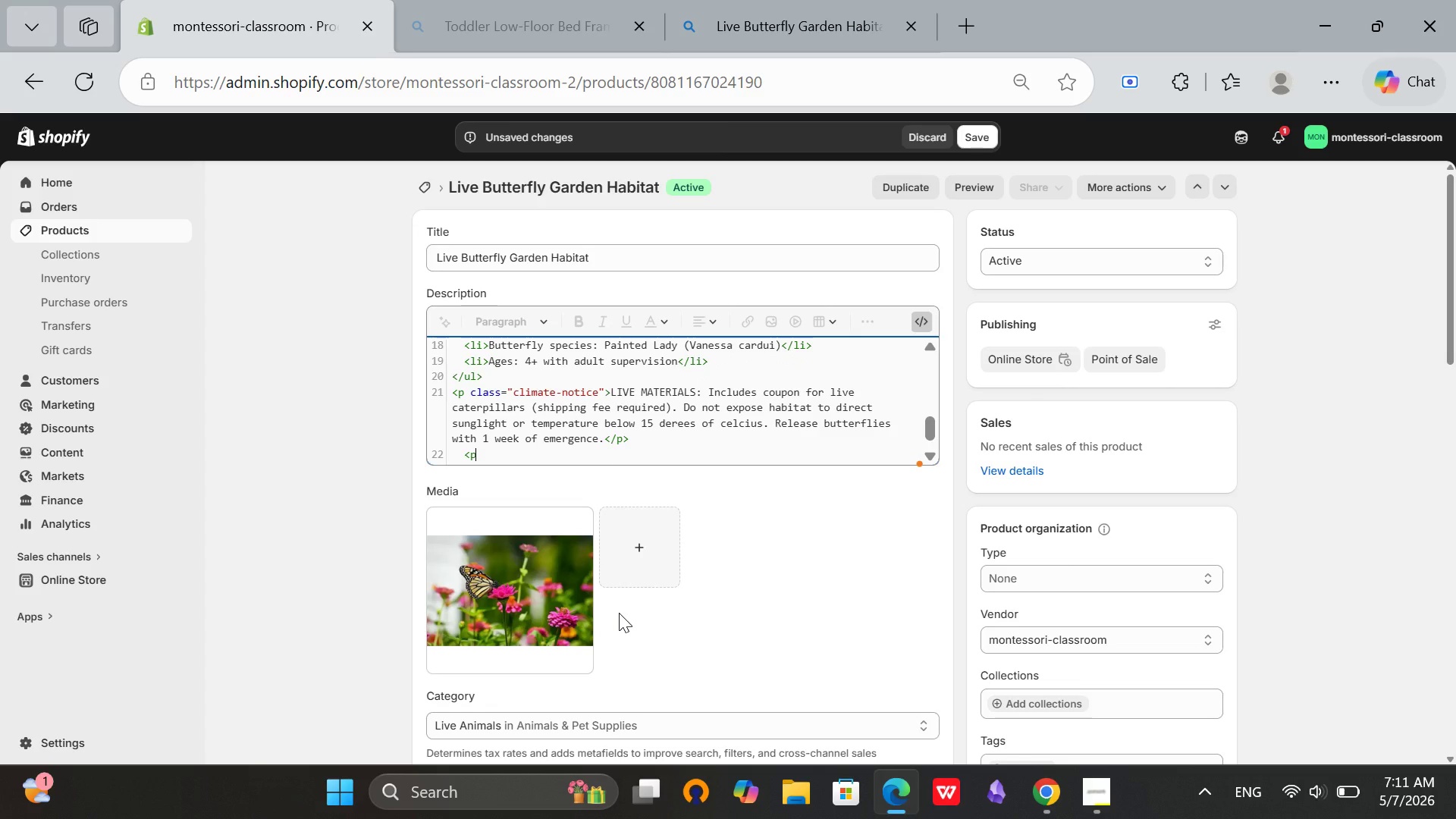 
key(Shift+Period)
 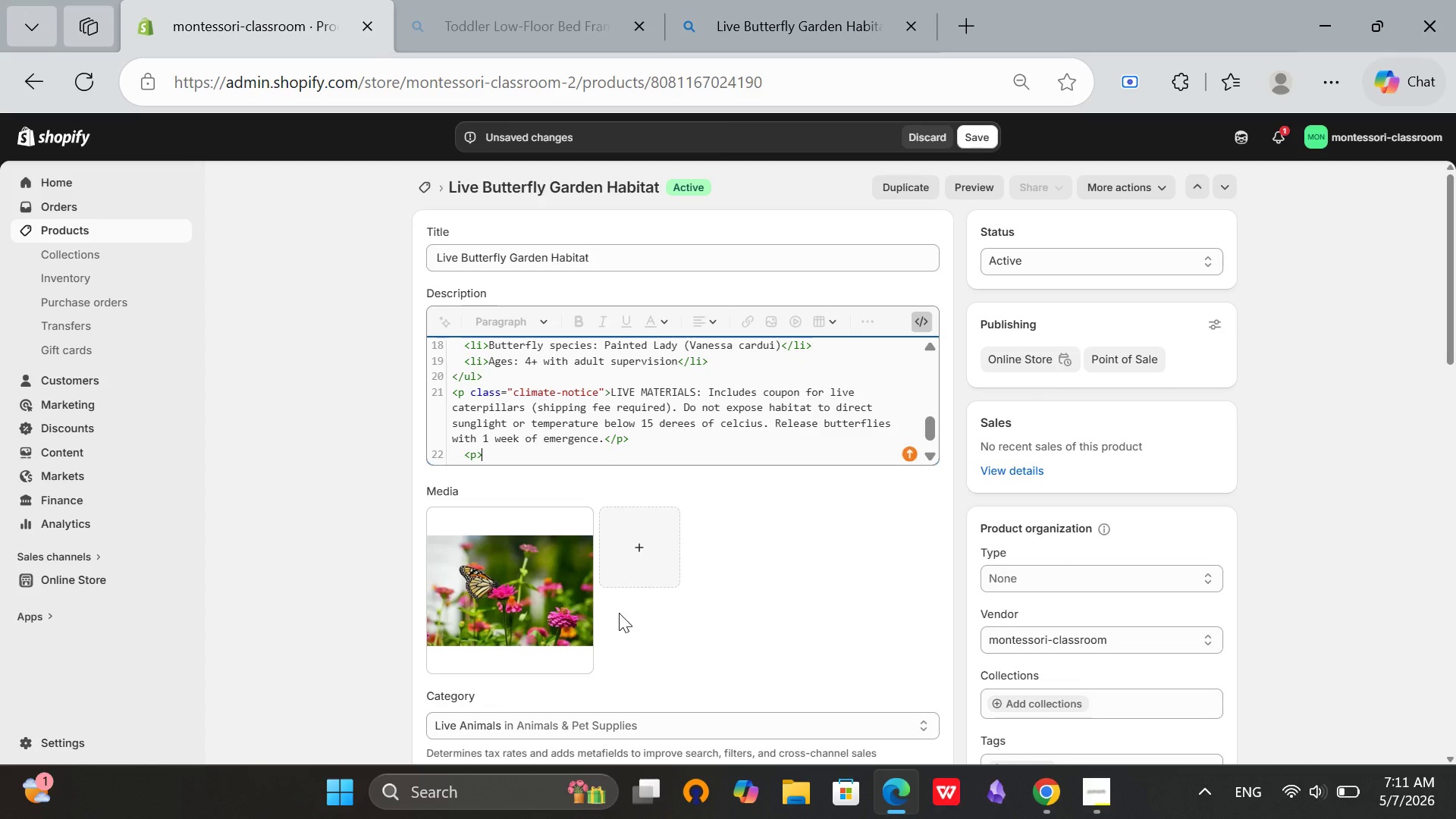 
key(Shift+ShiftRight)
 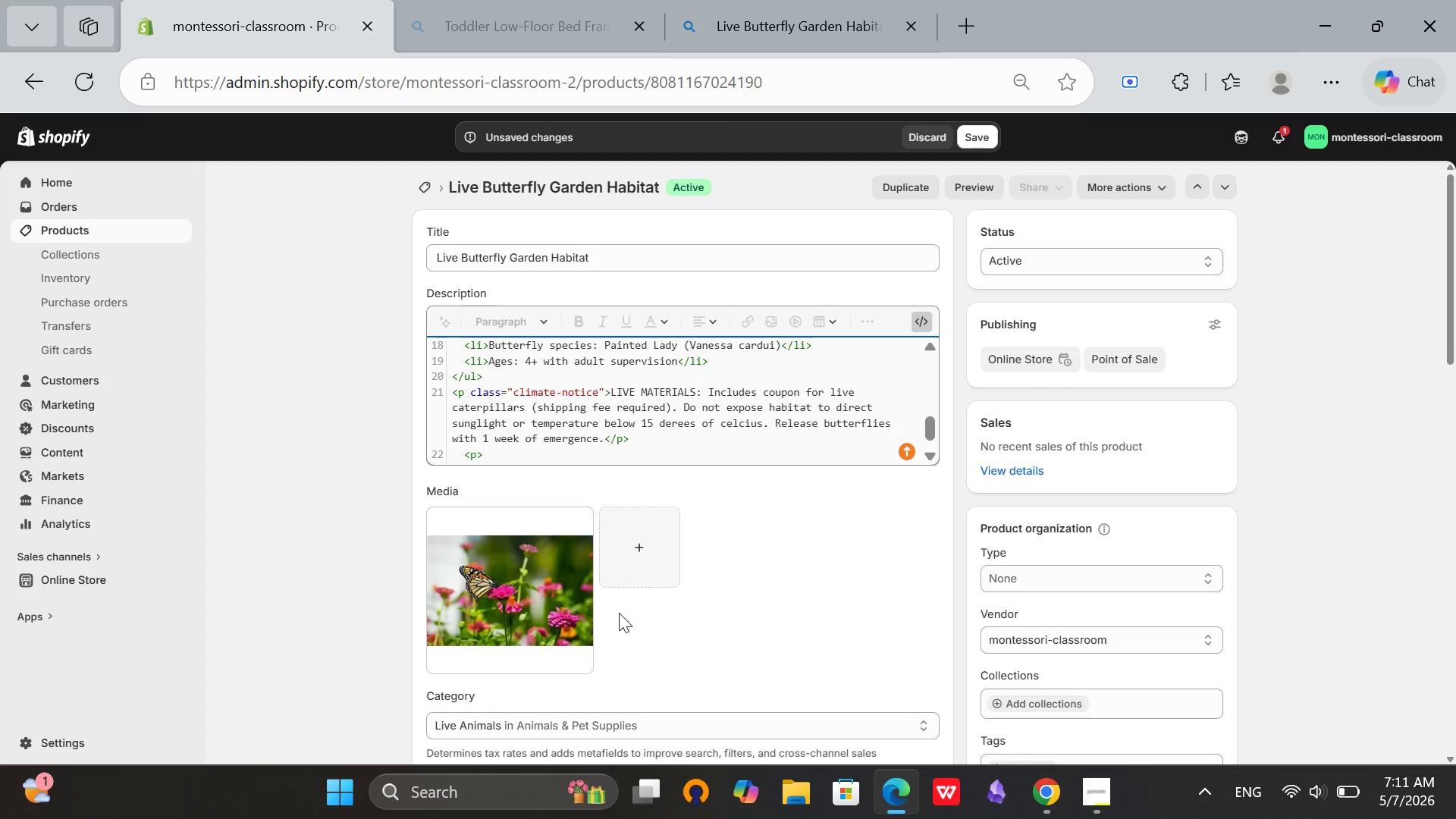 
key(ArrowLeft)
 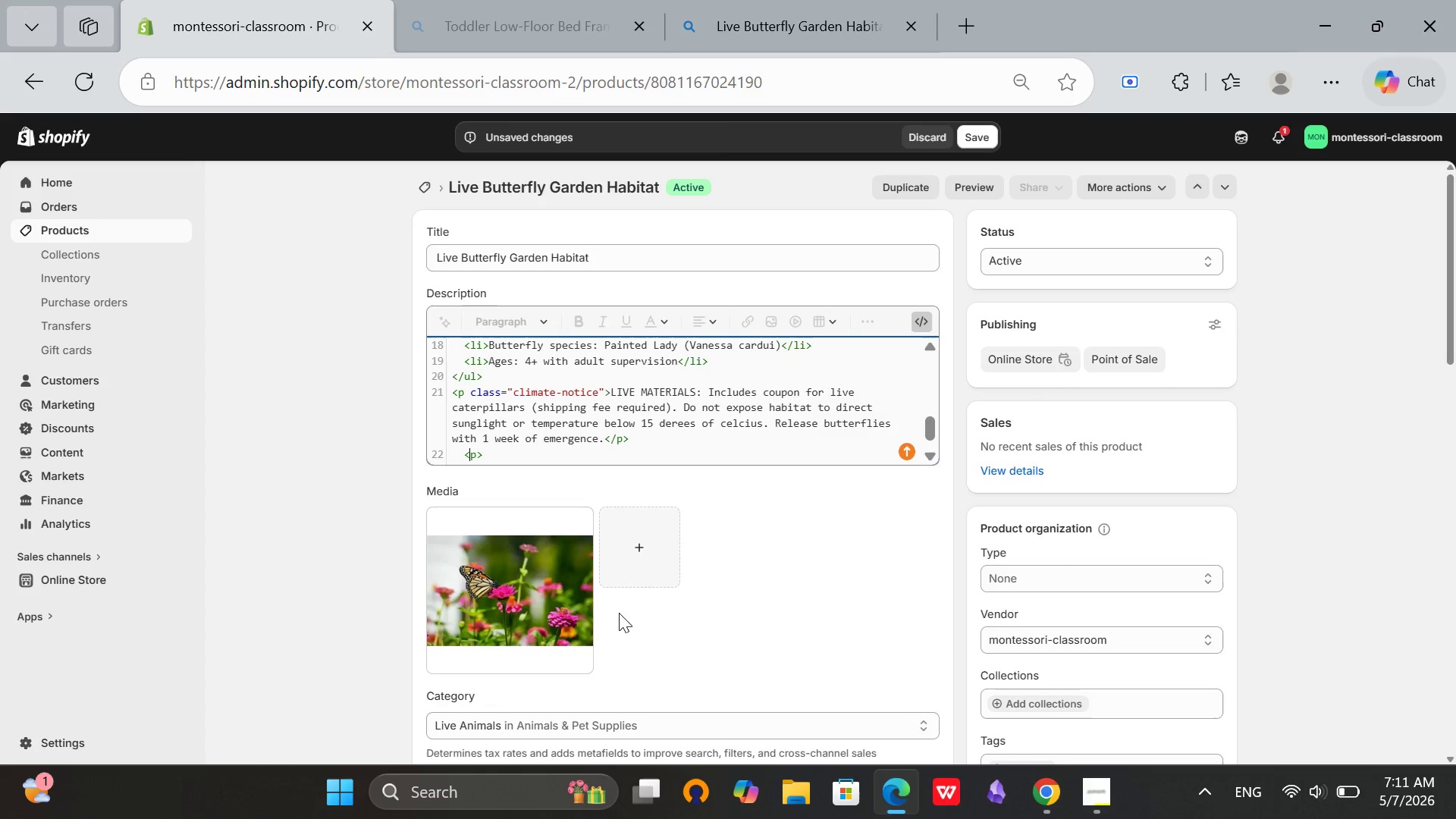 
key(ArrowLeft)
 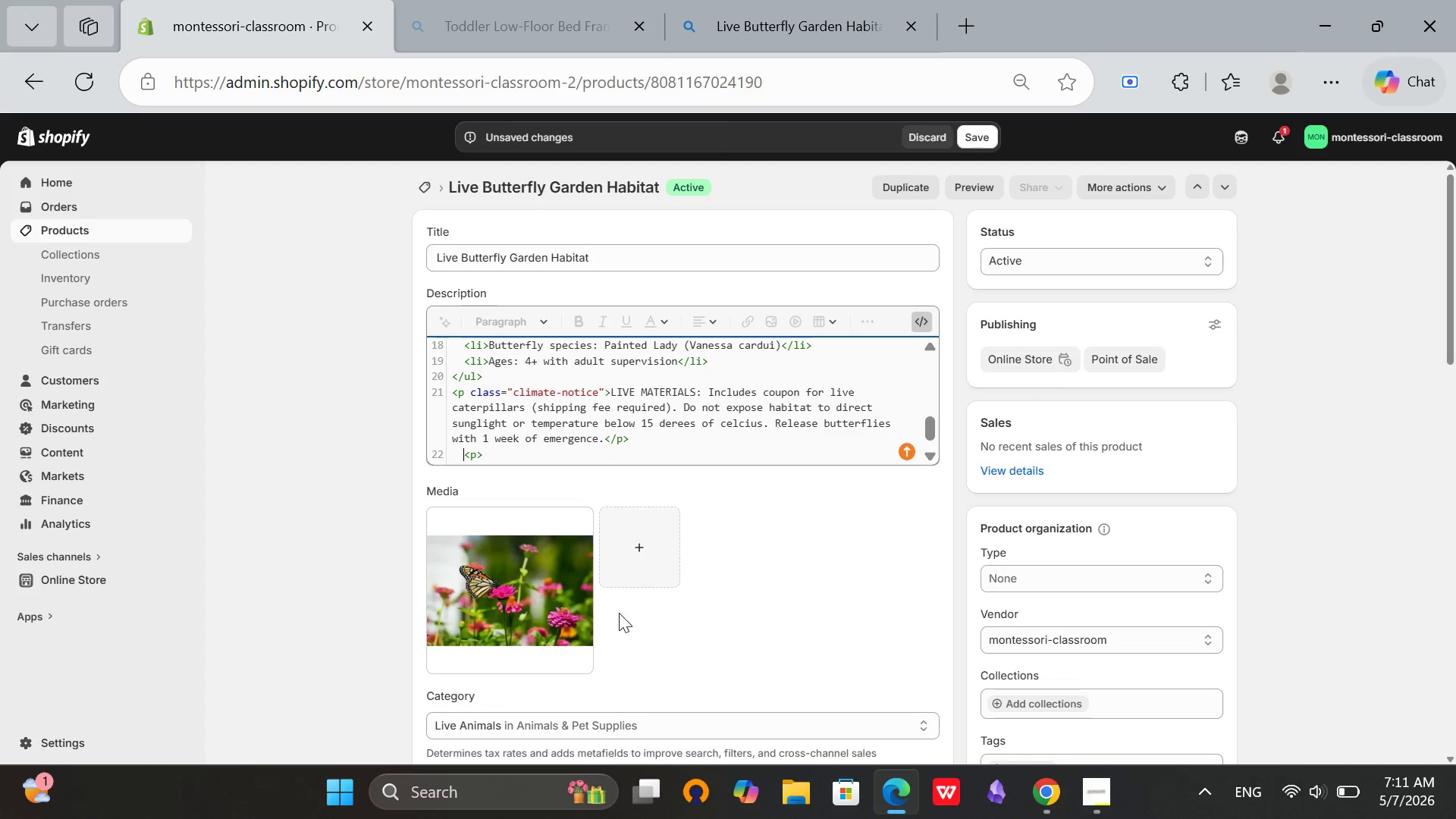 
key(ArrowLeft)
 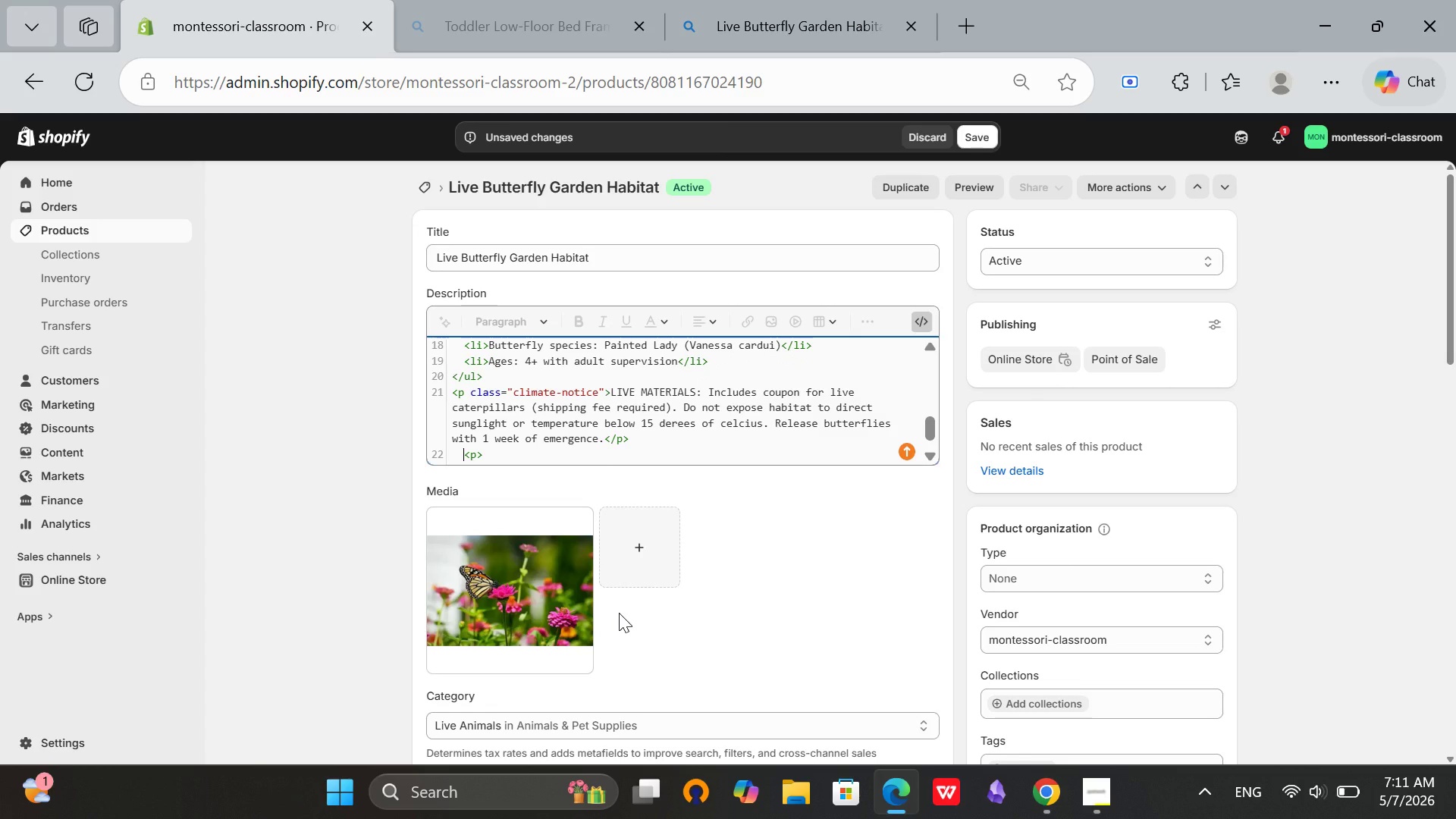 
key(Backspace)
 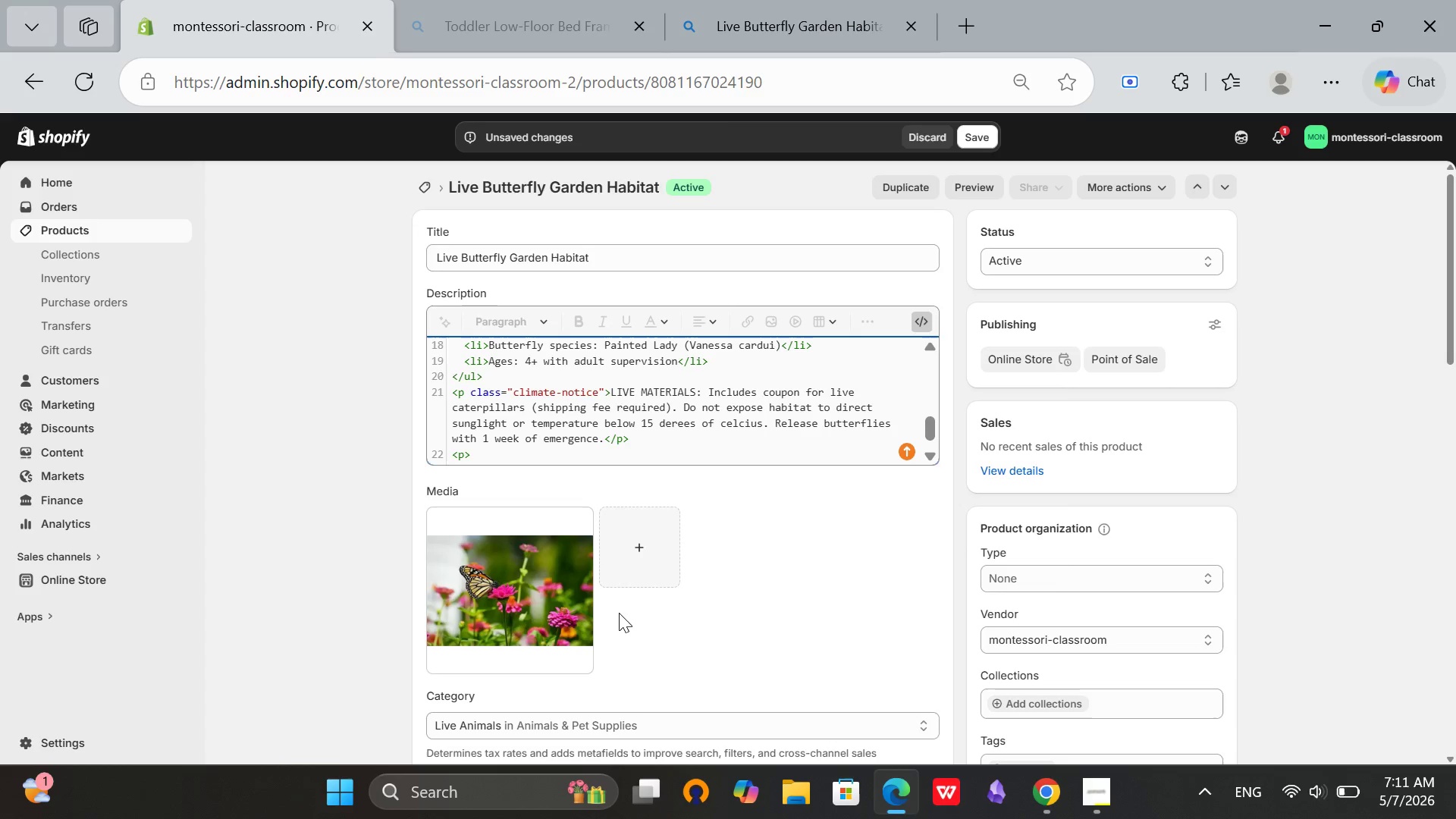 
key(ArrowRight)
 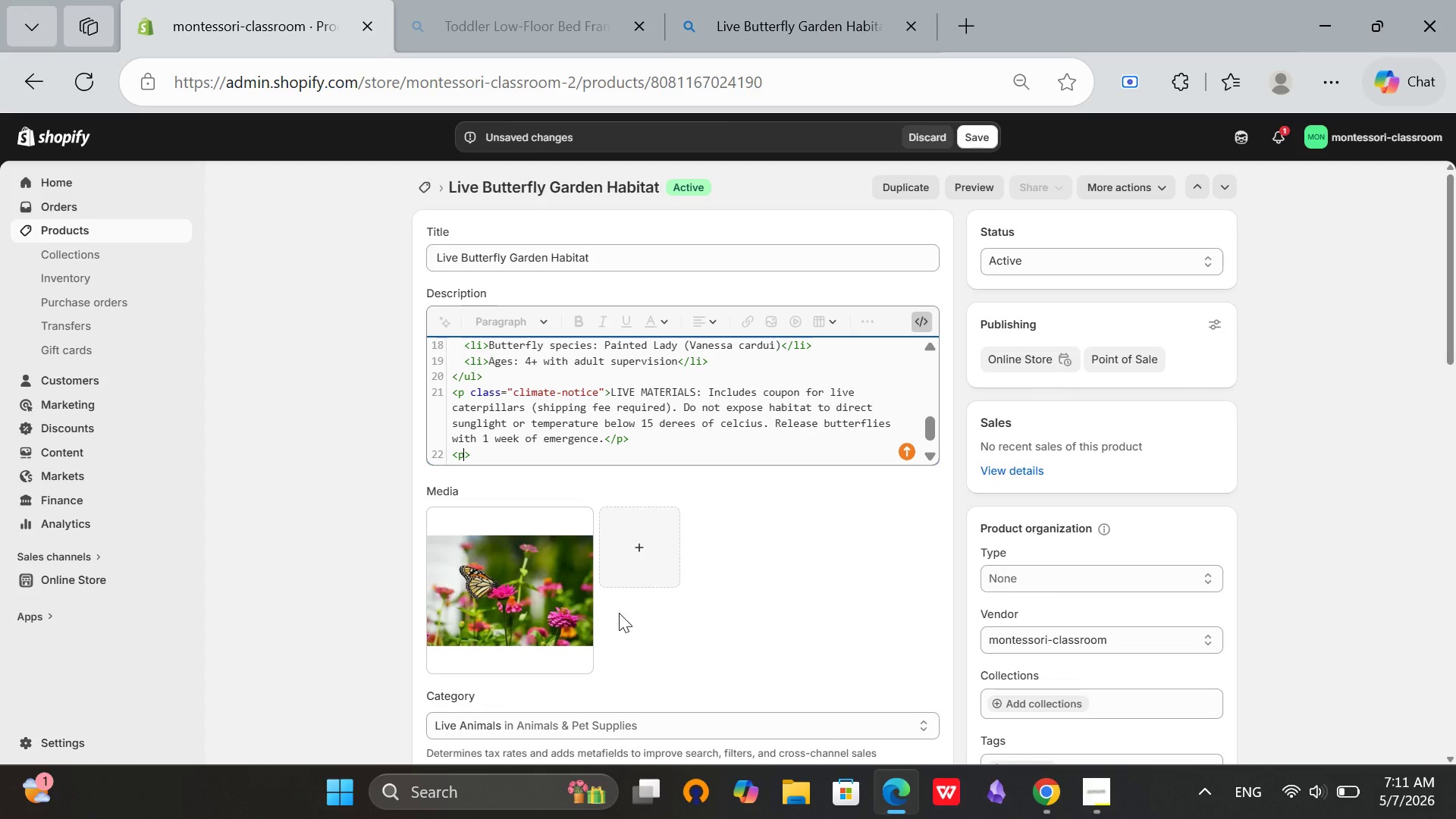 
key(ArrowRight)
 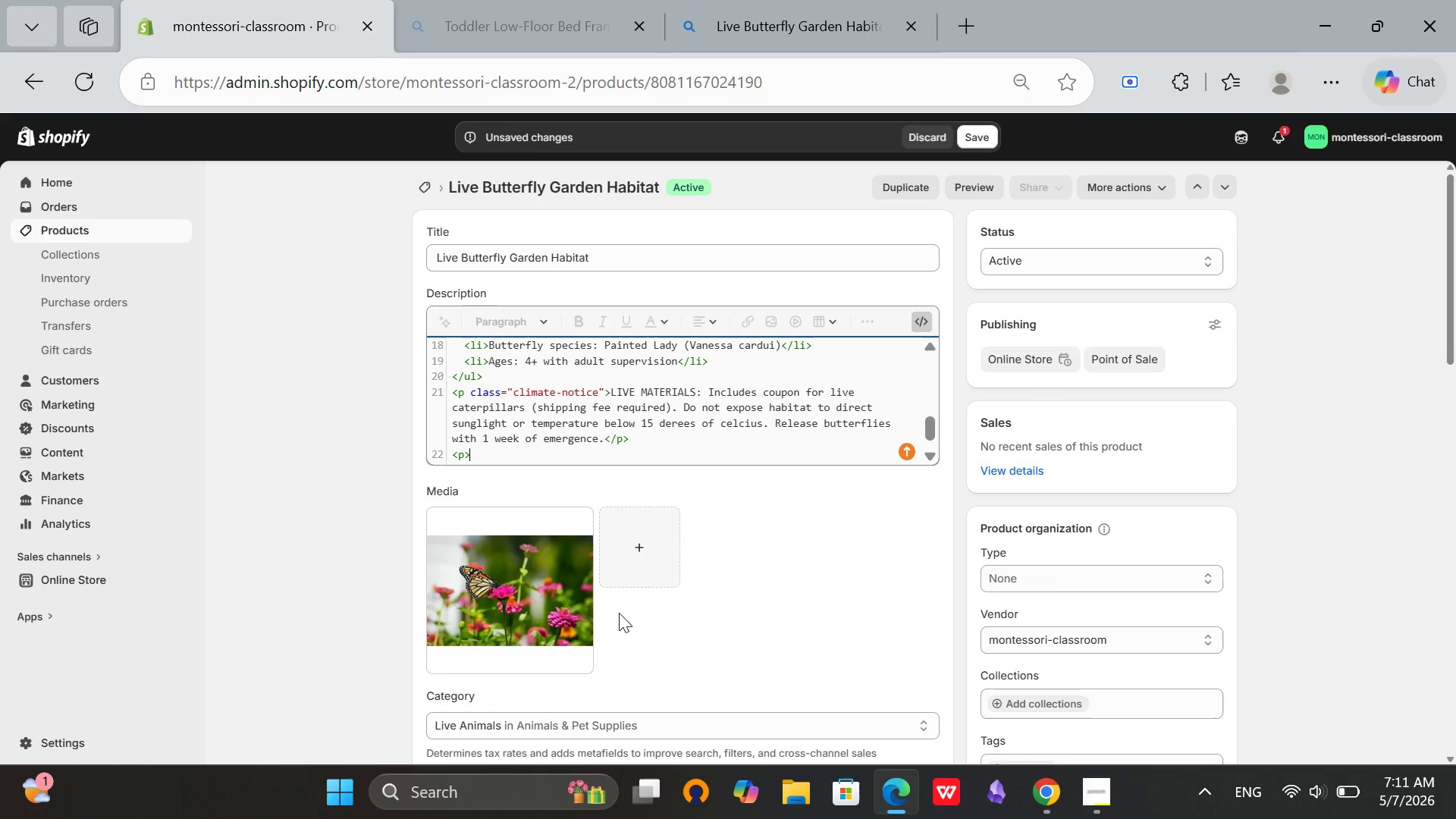 
key(ArrowRight)
 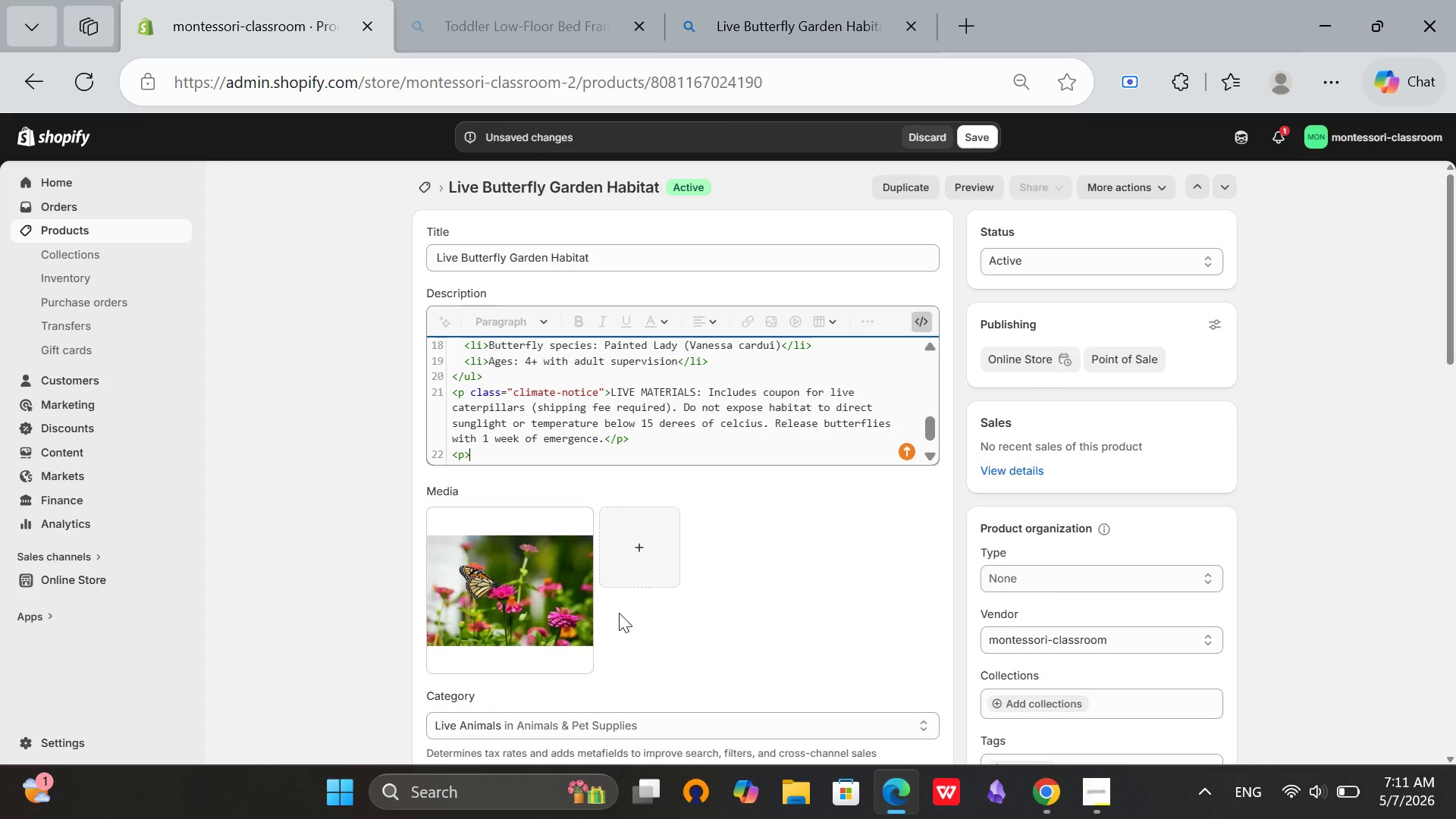 
type(<strong>)
 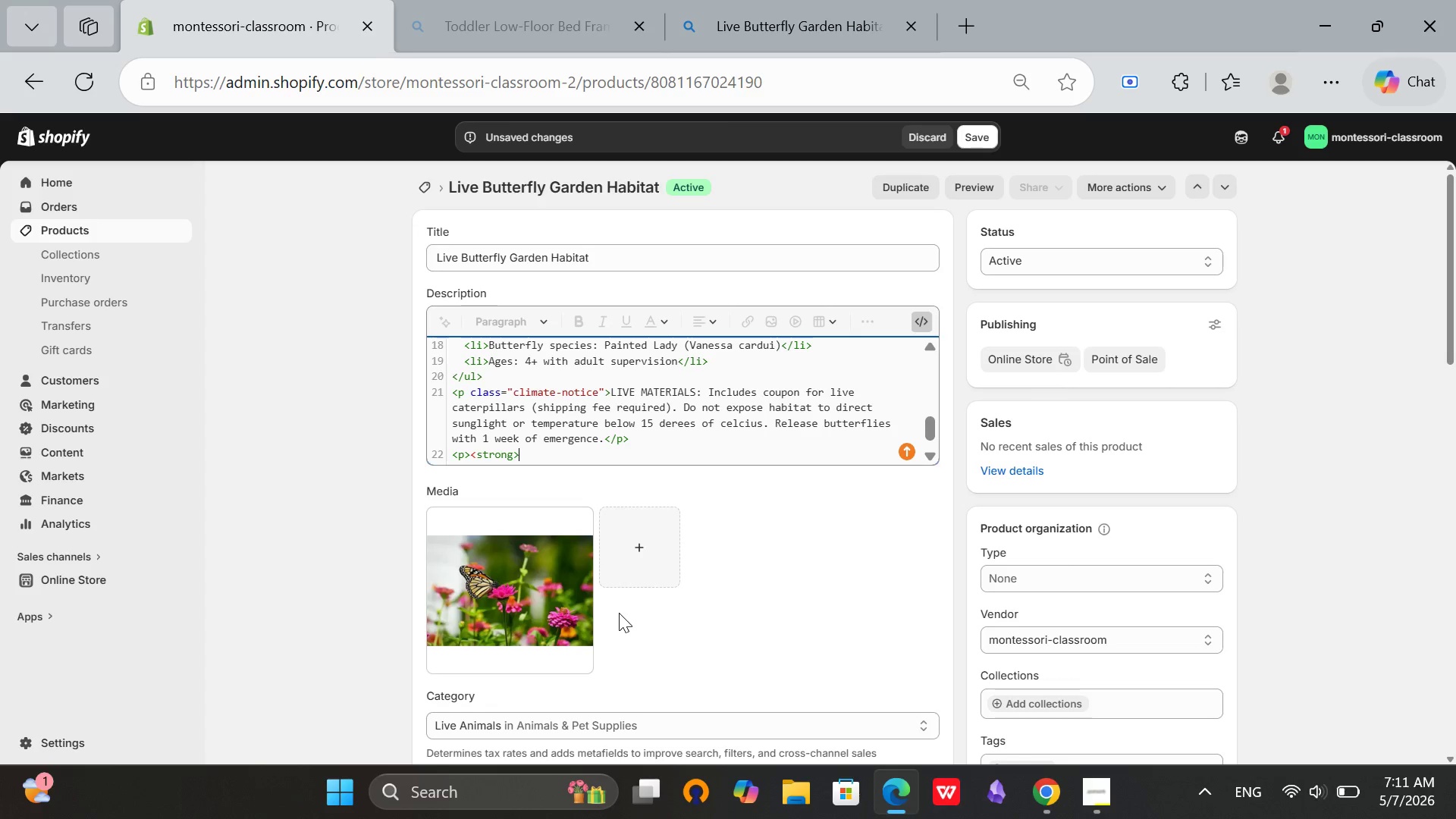 
type(Montessori Alignment:</strong>)
 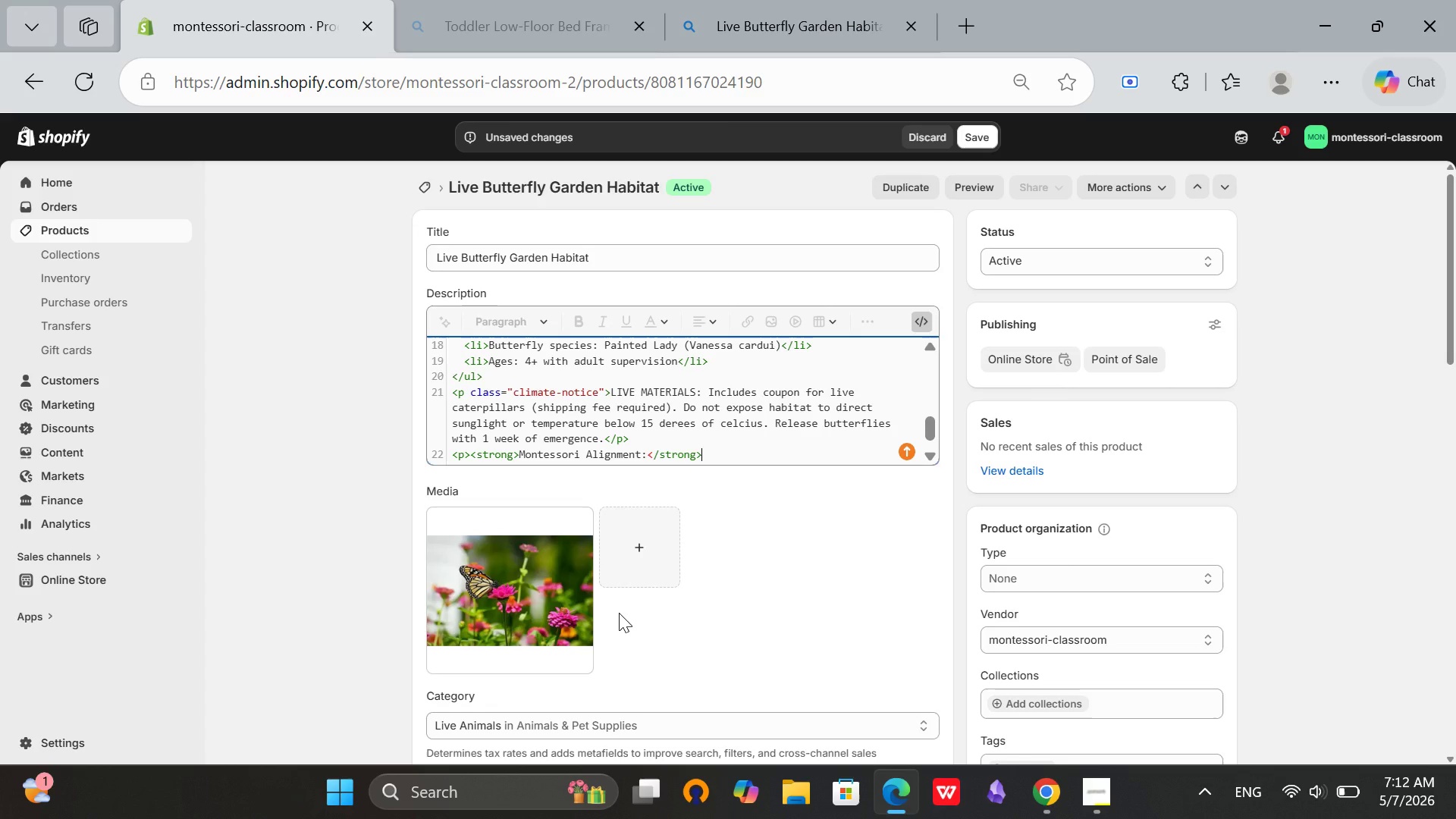 
key(ArrowRight)
 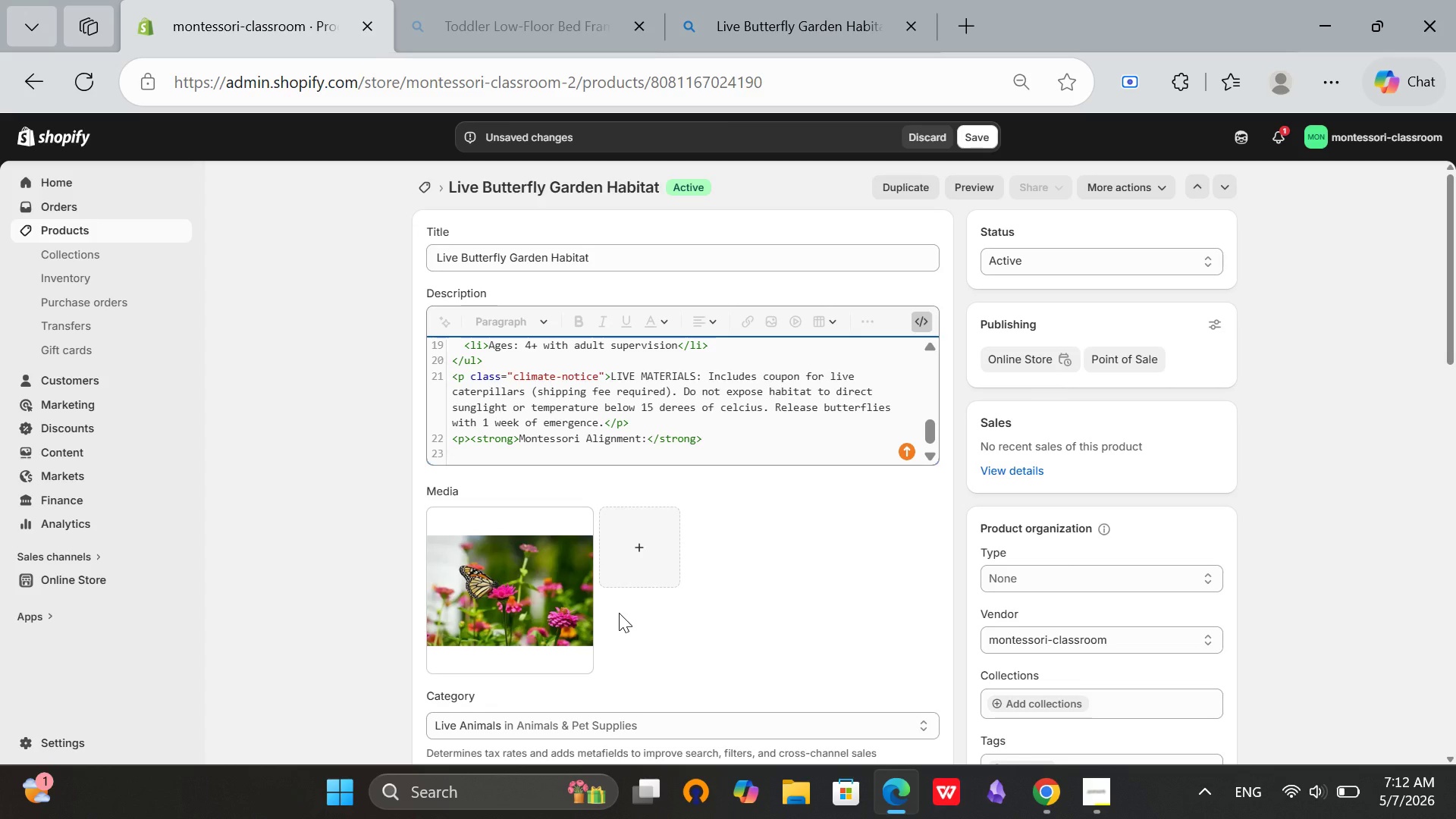 
key(Backspace)
 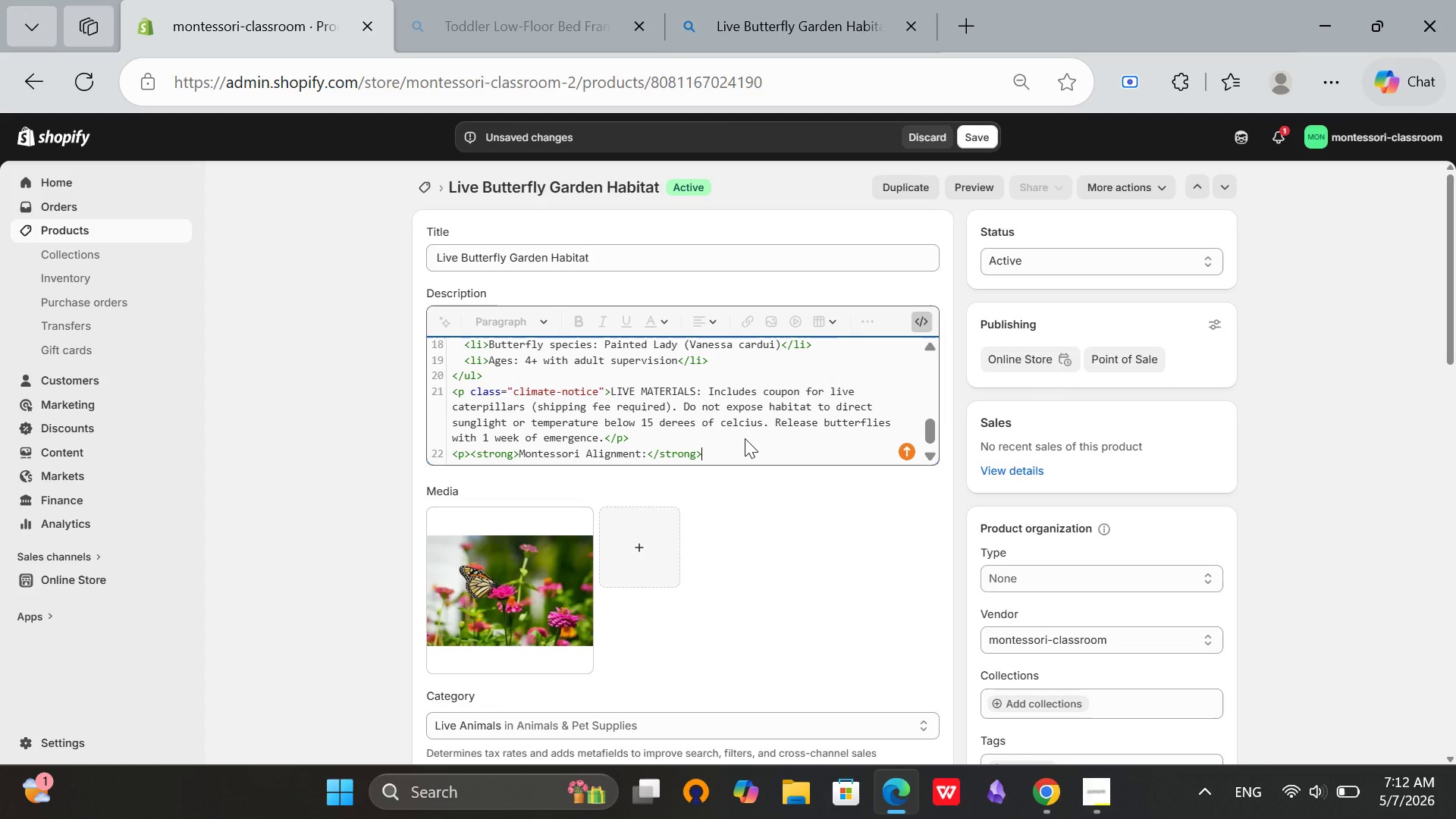 
type( Direct)
 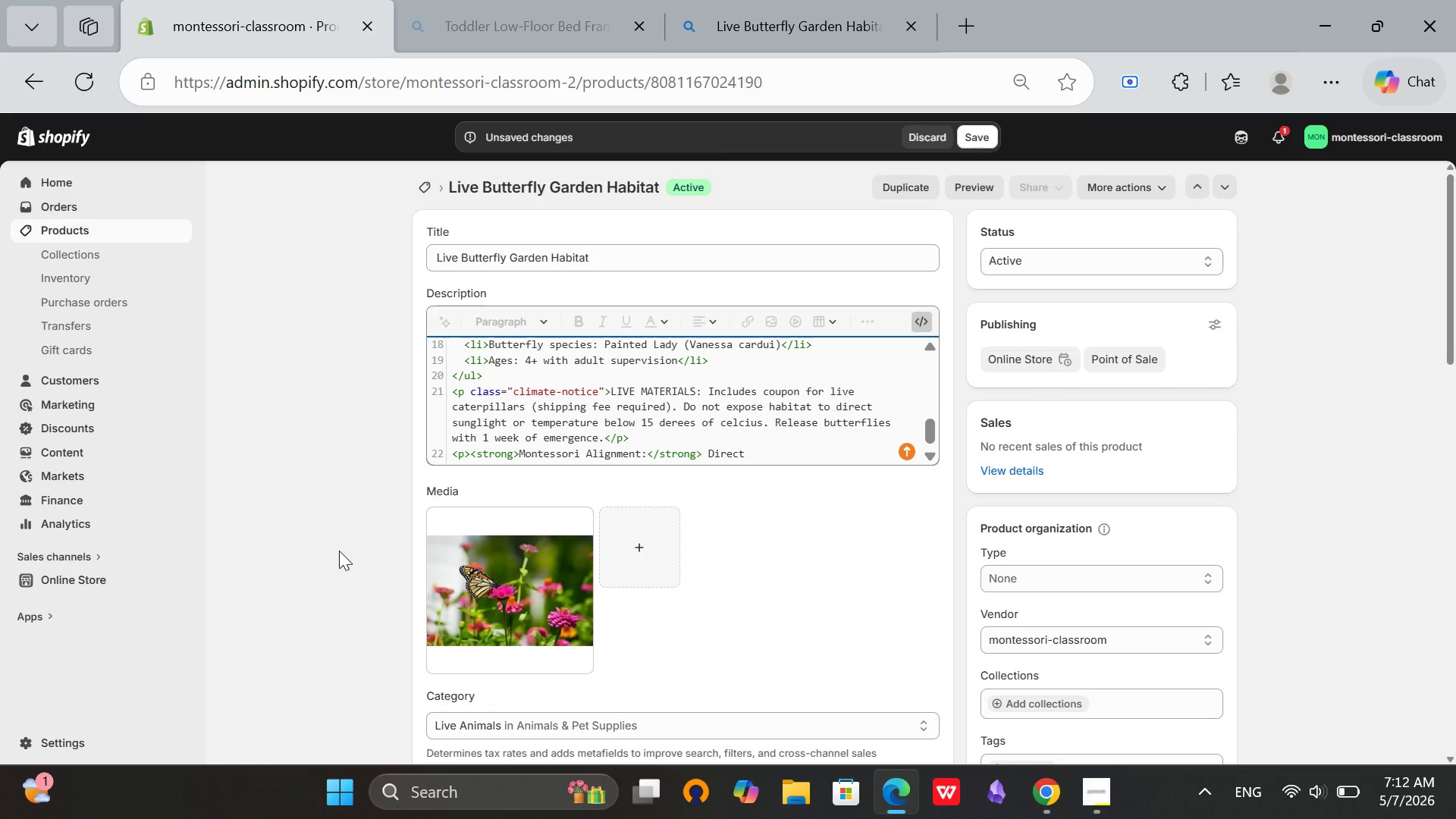 
type( observation of metamos)
key(Backspace)
type(rphosis teaches life cycles, developsrespect for living creatures, and engages scientific curiosity.</p>)
 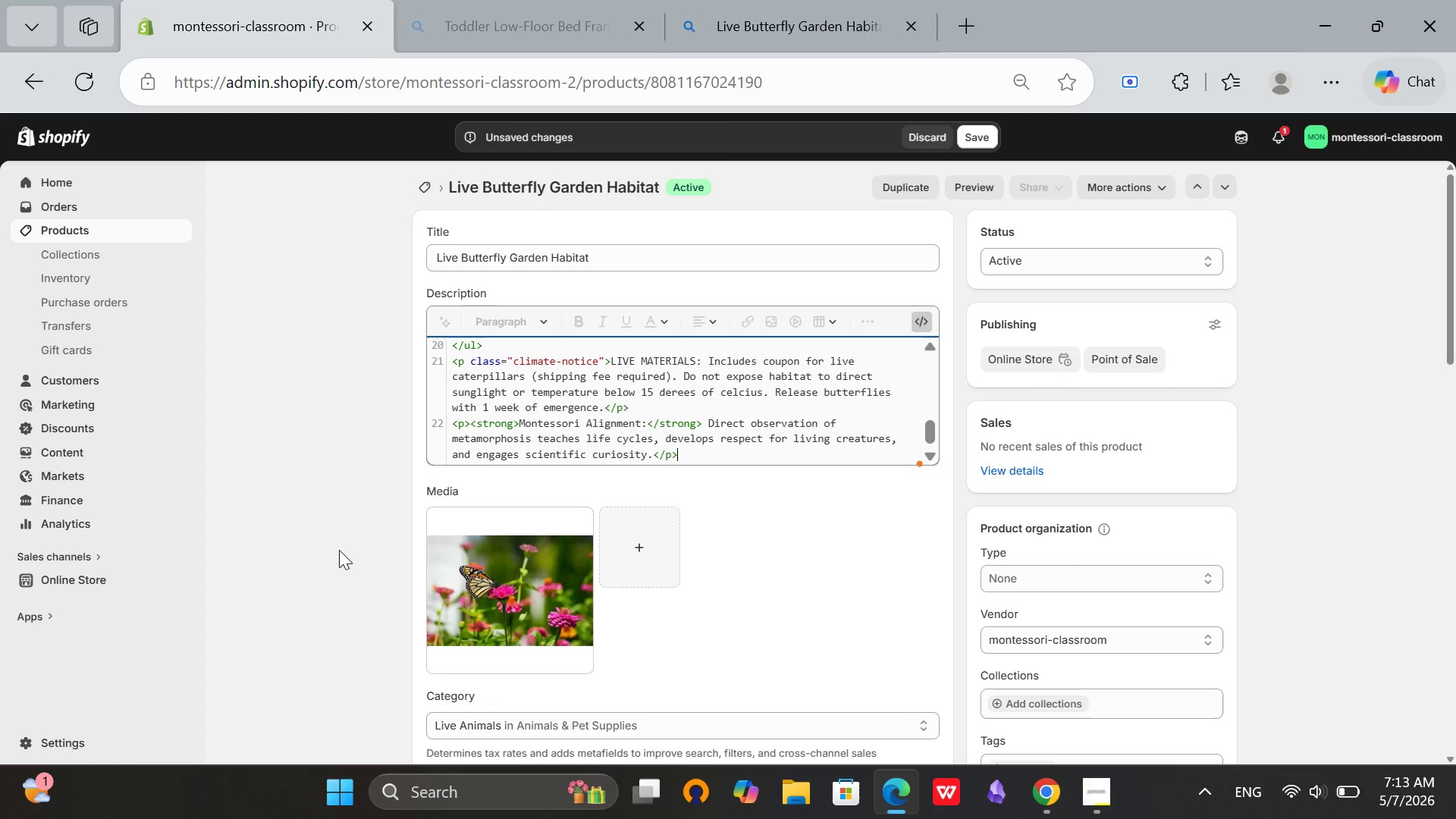 
key(Enter)
 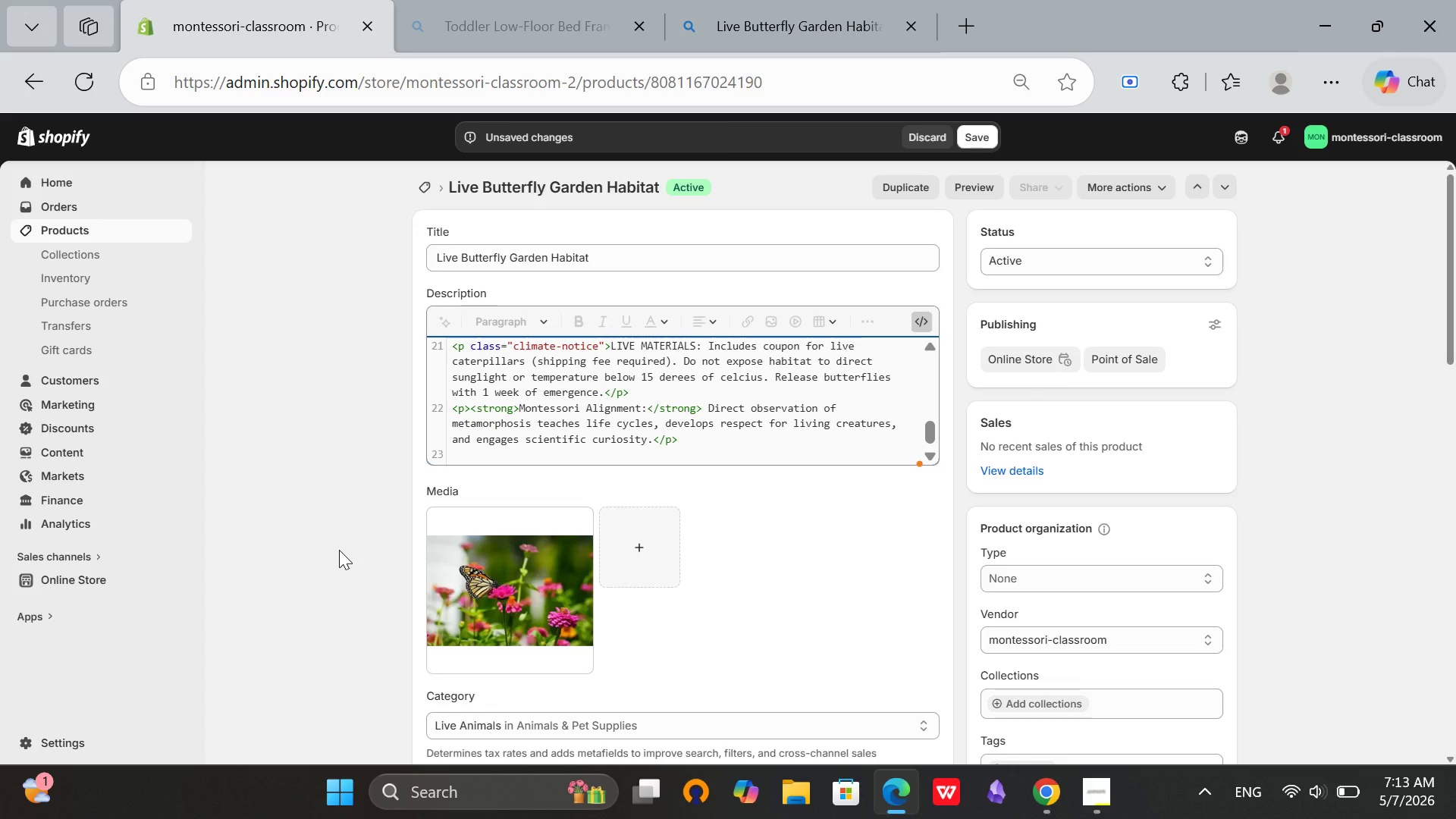 
key(Backspace)
 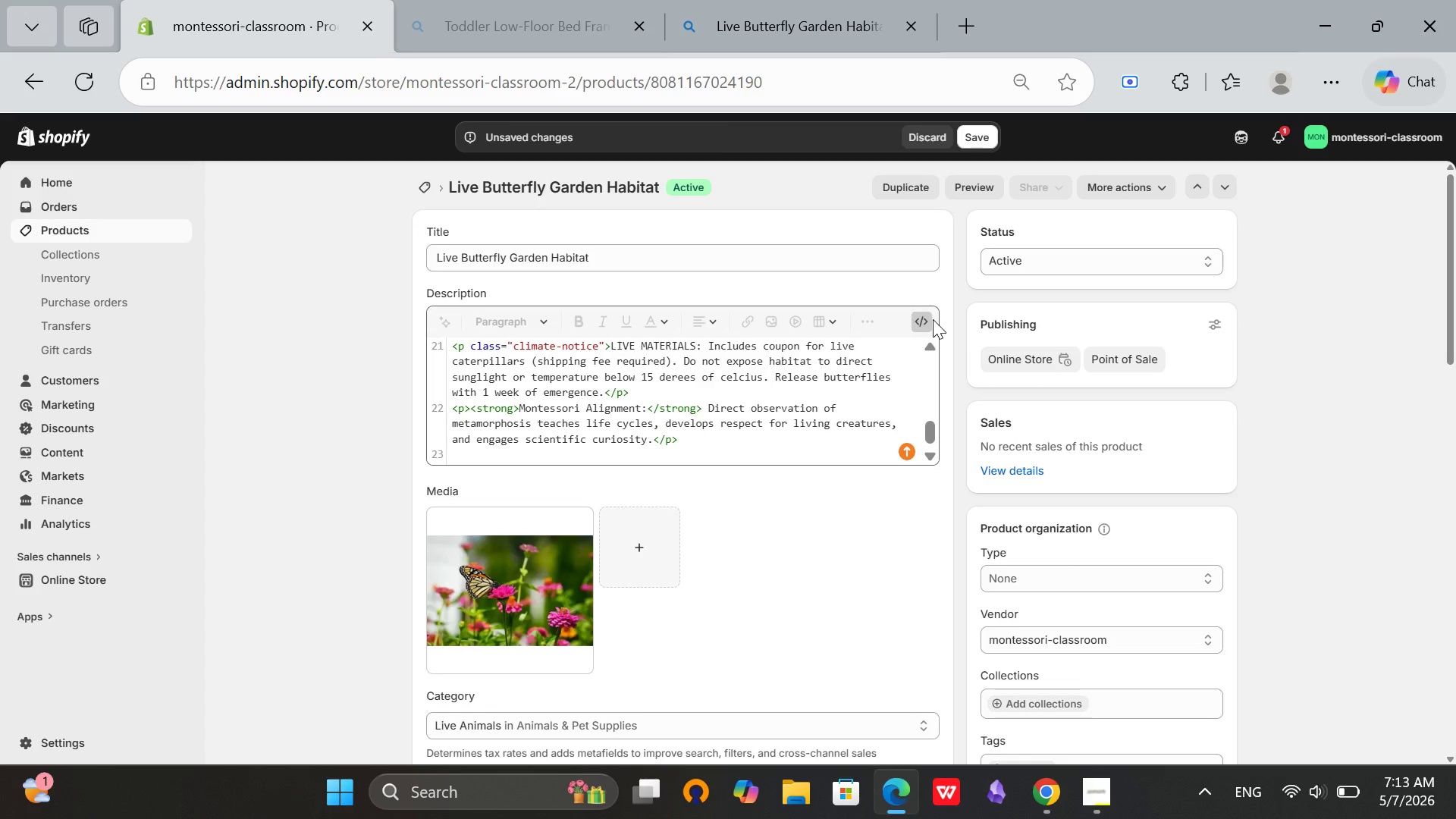 
wait(5.75)
 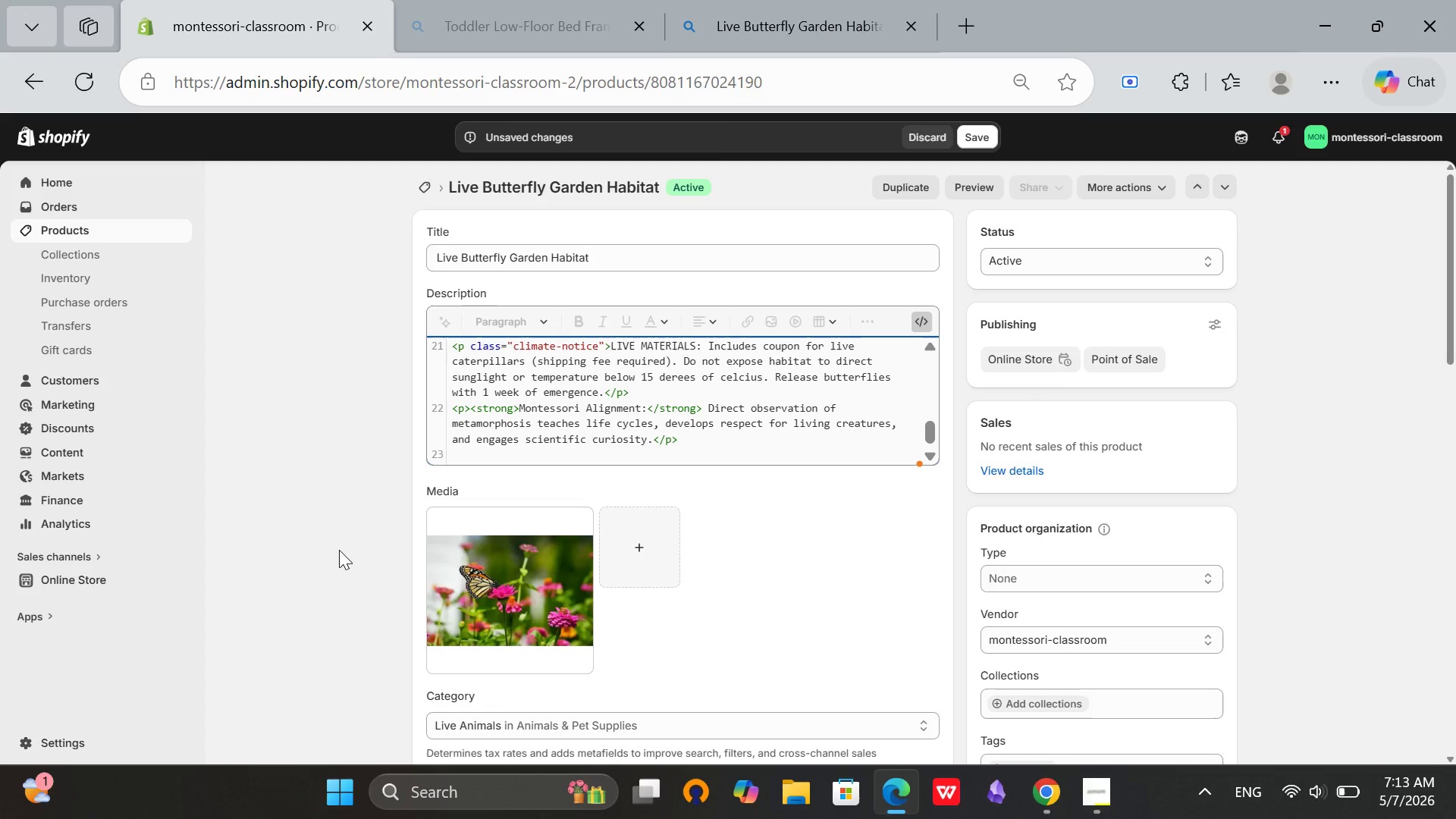 
left_click([917, 319])
 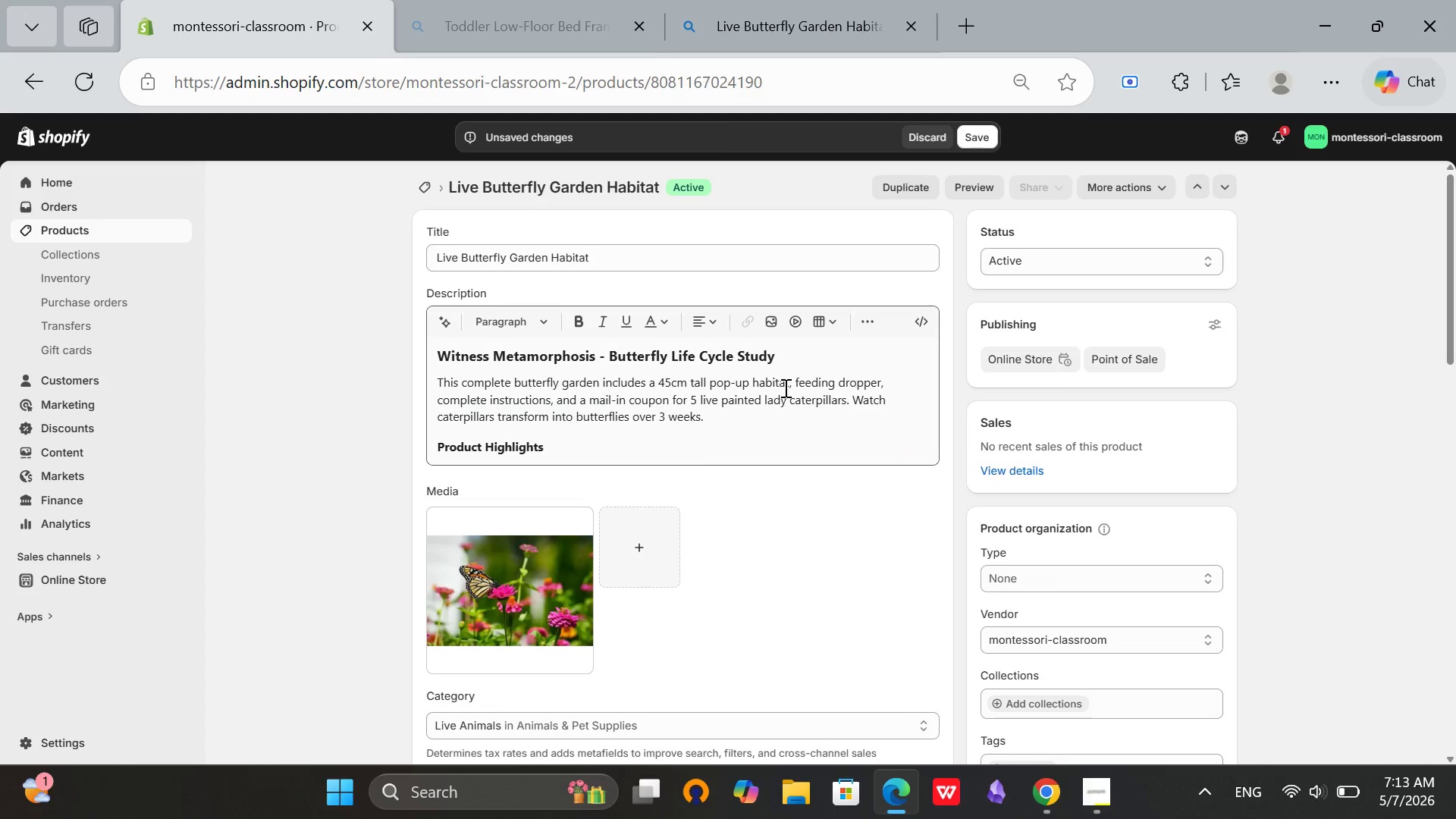 
left_click([782, 388])
 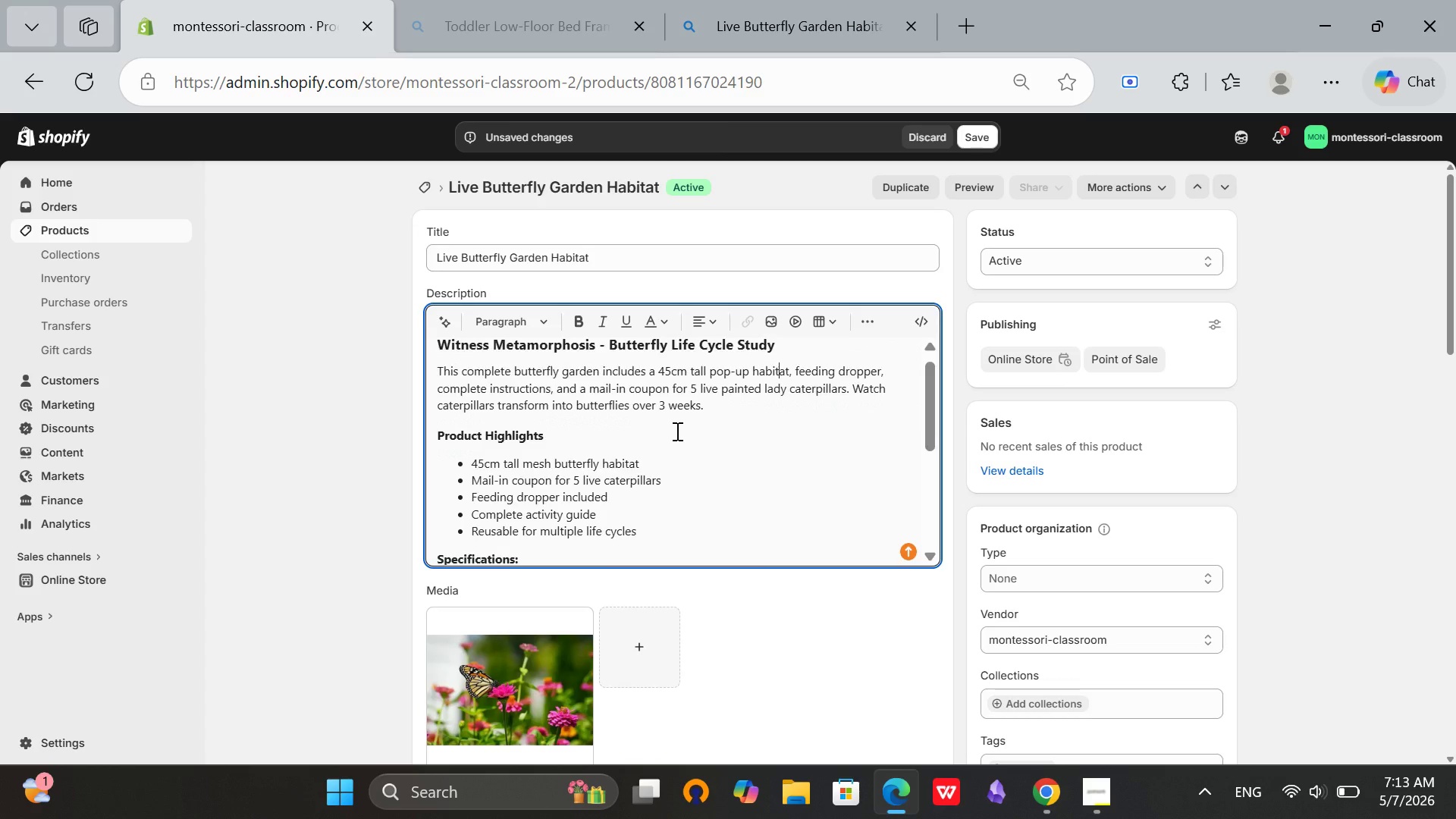 
scroll: coordinate [676, 431], scroll_direction: down, amount: 3.0
 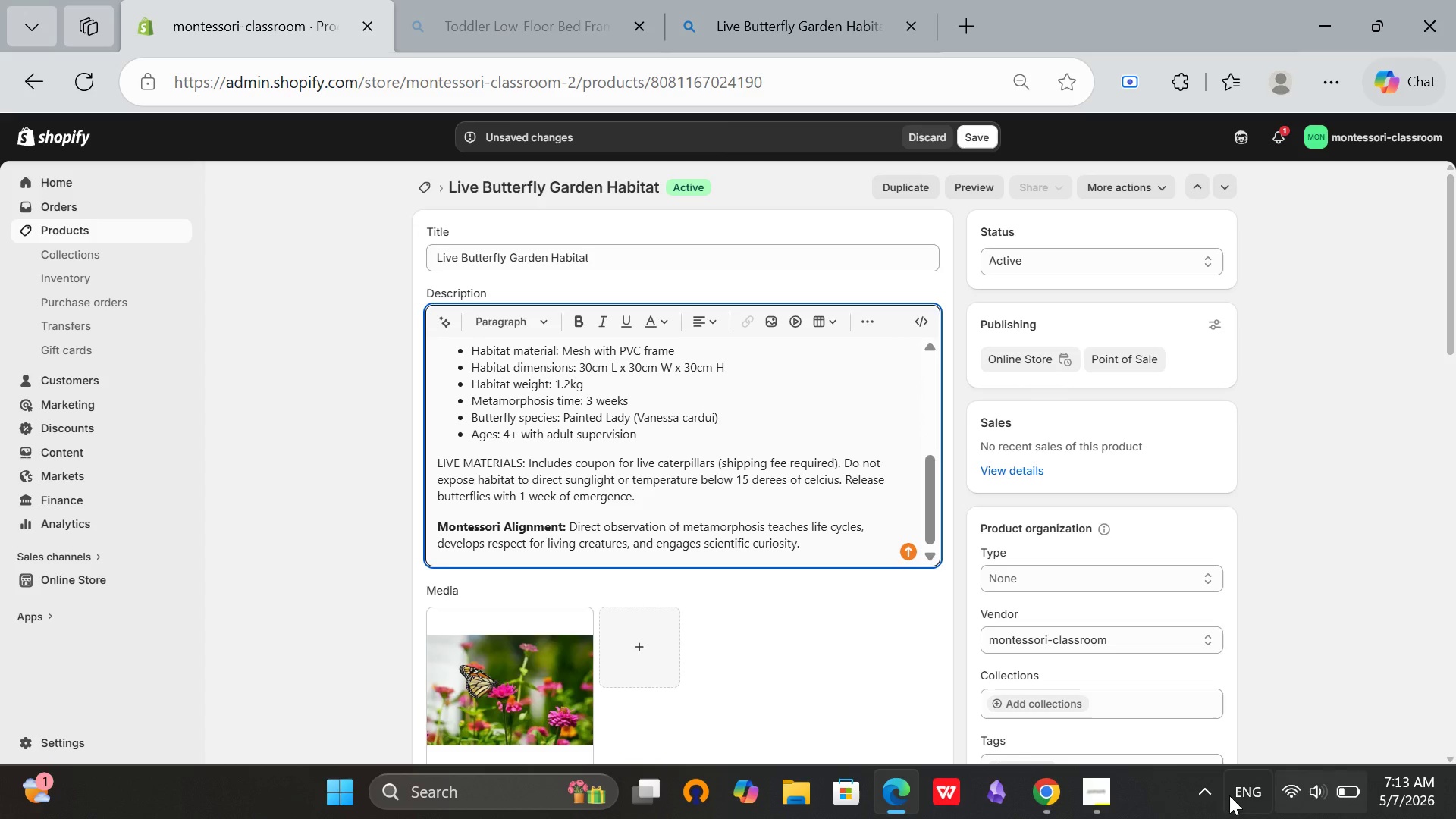 
left_click([1048, 800])
 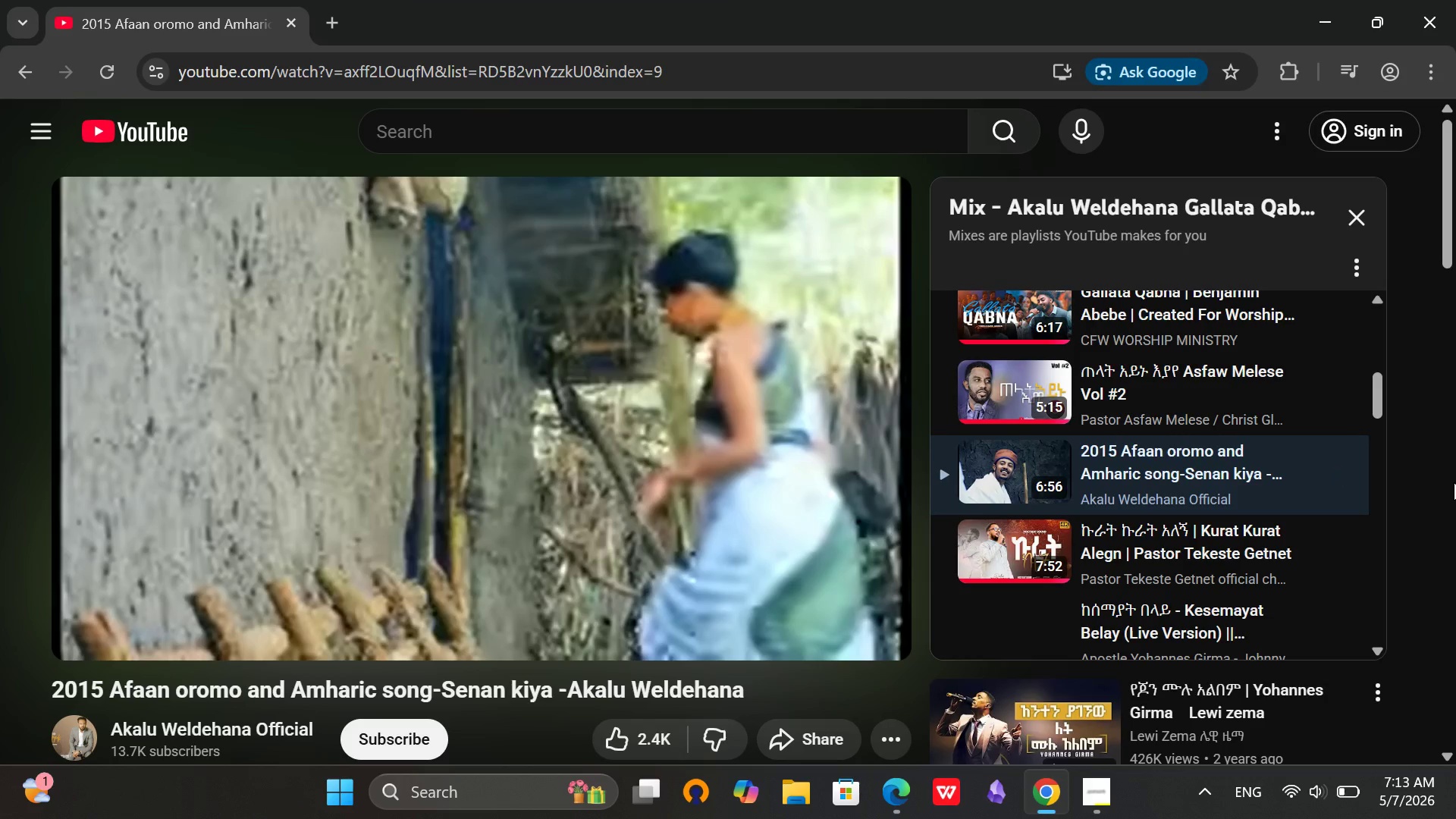 
scroll: coordinate [1454, 482], scroll_direction: down, amount: 1.0
 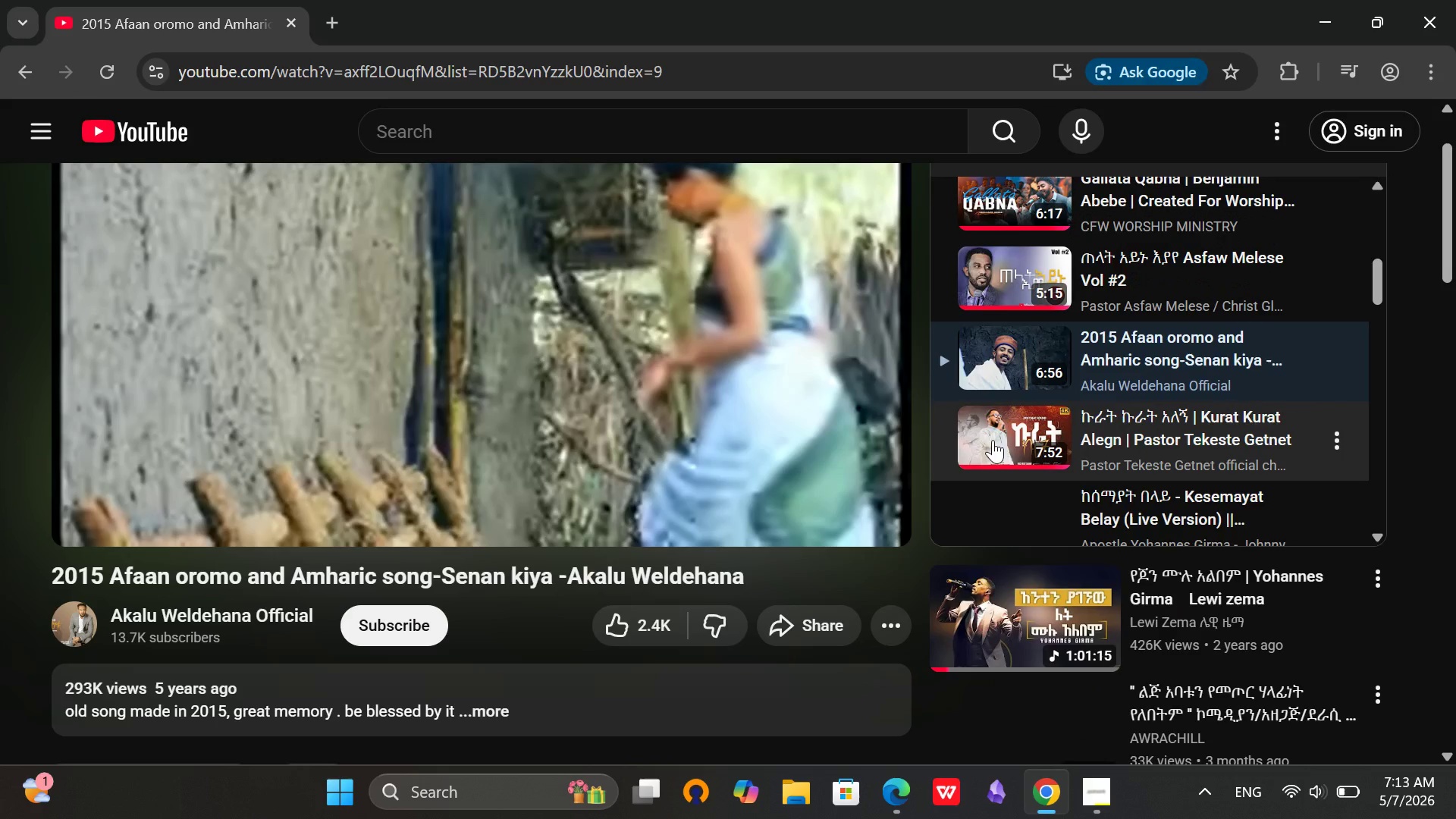 
left_click([1003, 436])
 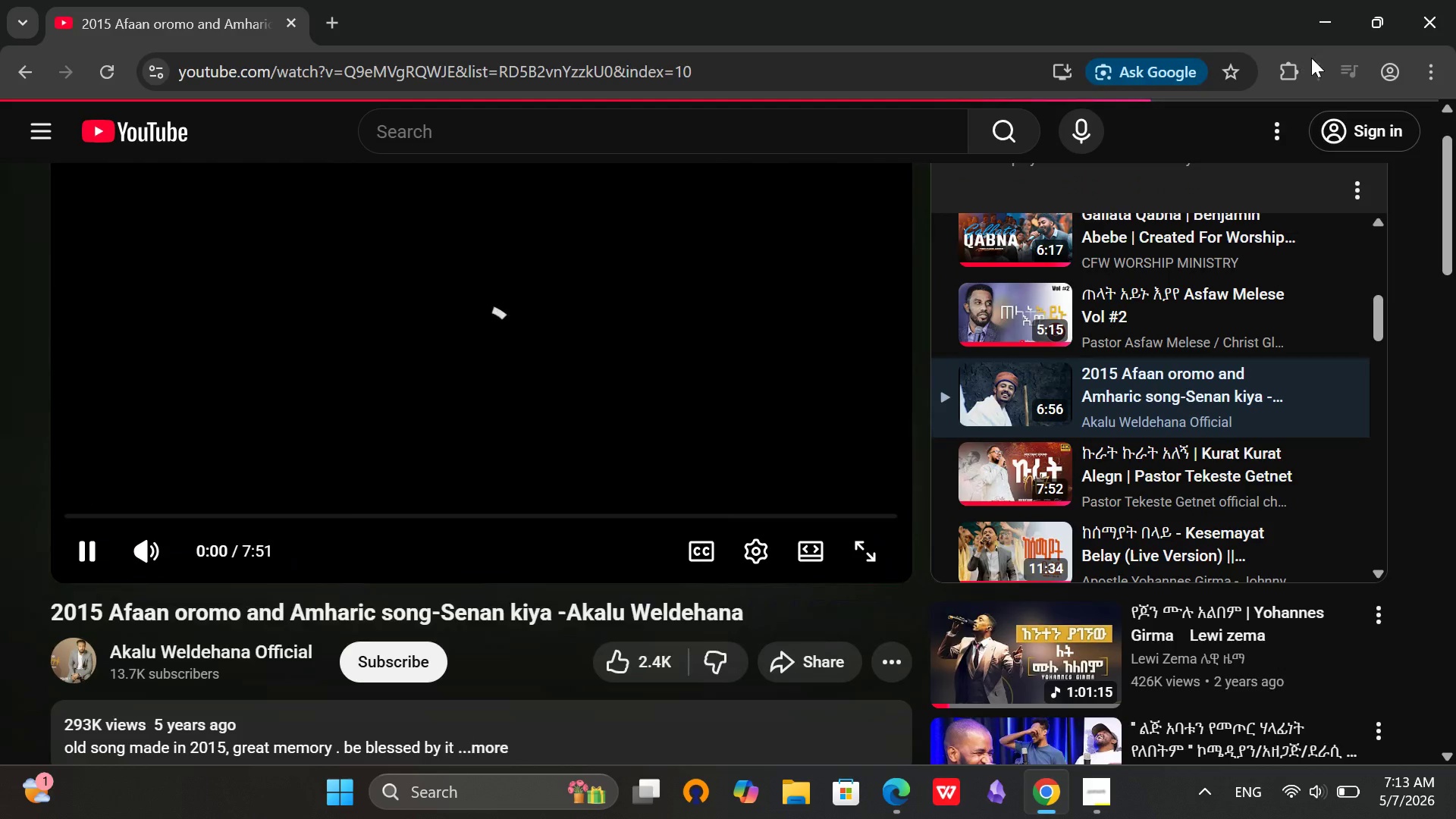 
left_click([1329, 33])
 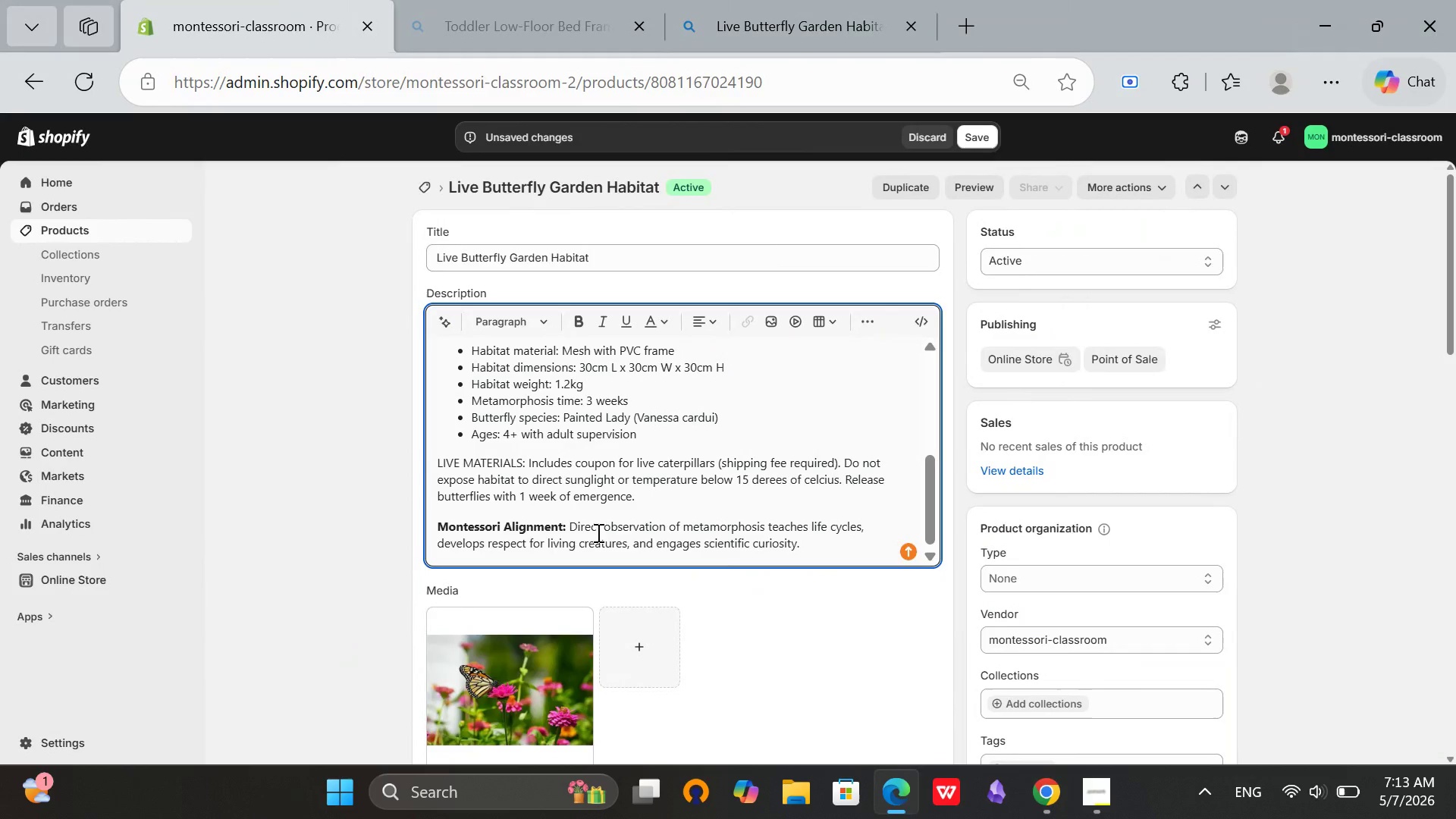 
scroll: coordinate [1134, 475], scroll_direction: down, amount: 3.0
 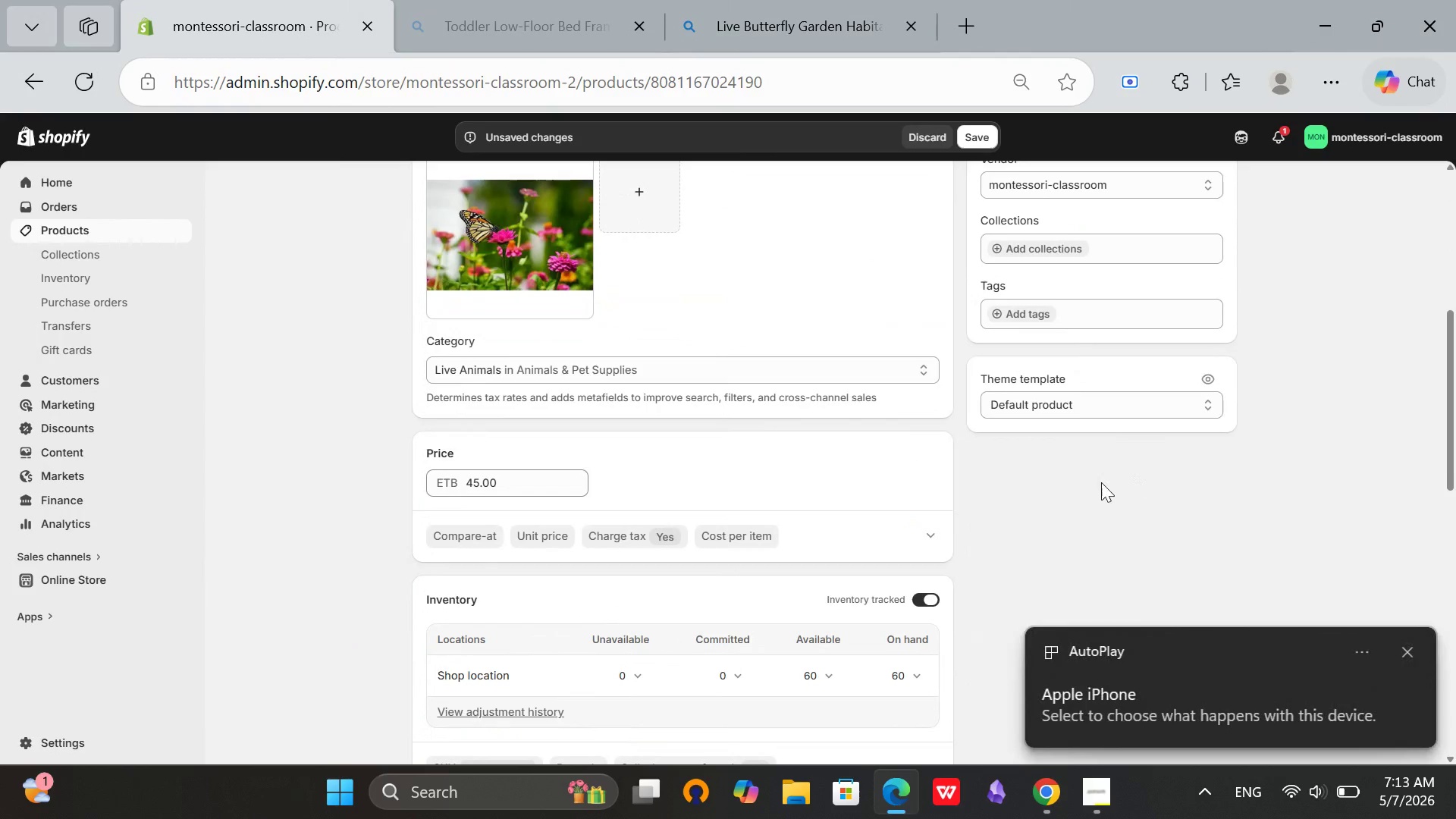 
scroll: coordinate [1099, 482], scroll_direction: up, amount: 1.0
 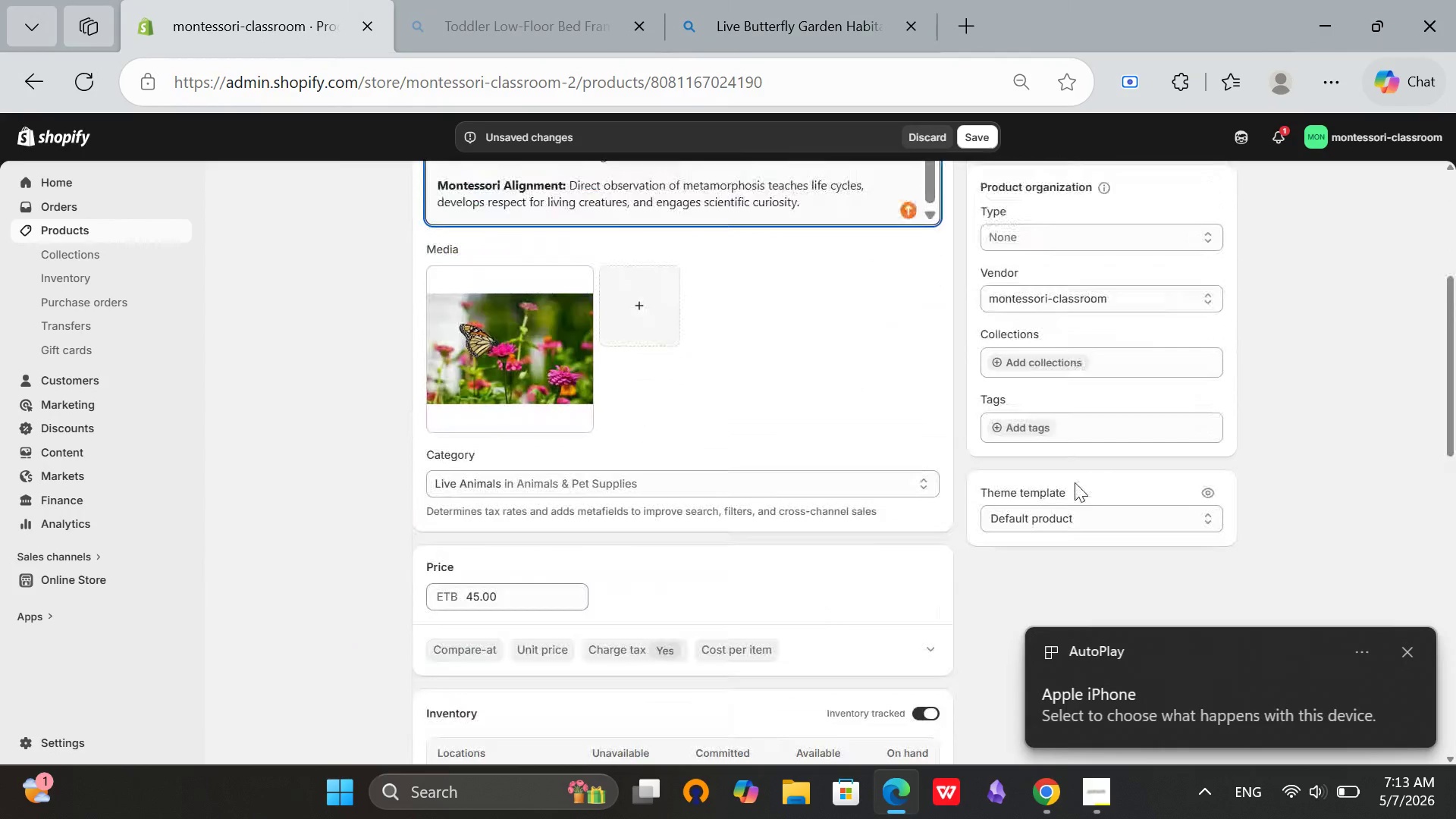 
scroll: coordinate [1075, 482], scroll_direction: down, amount: 5.0
 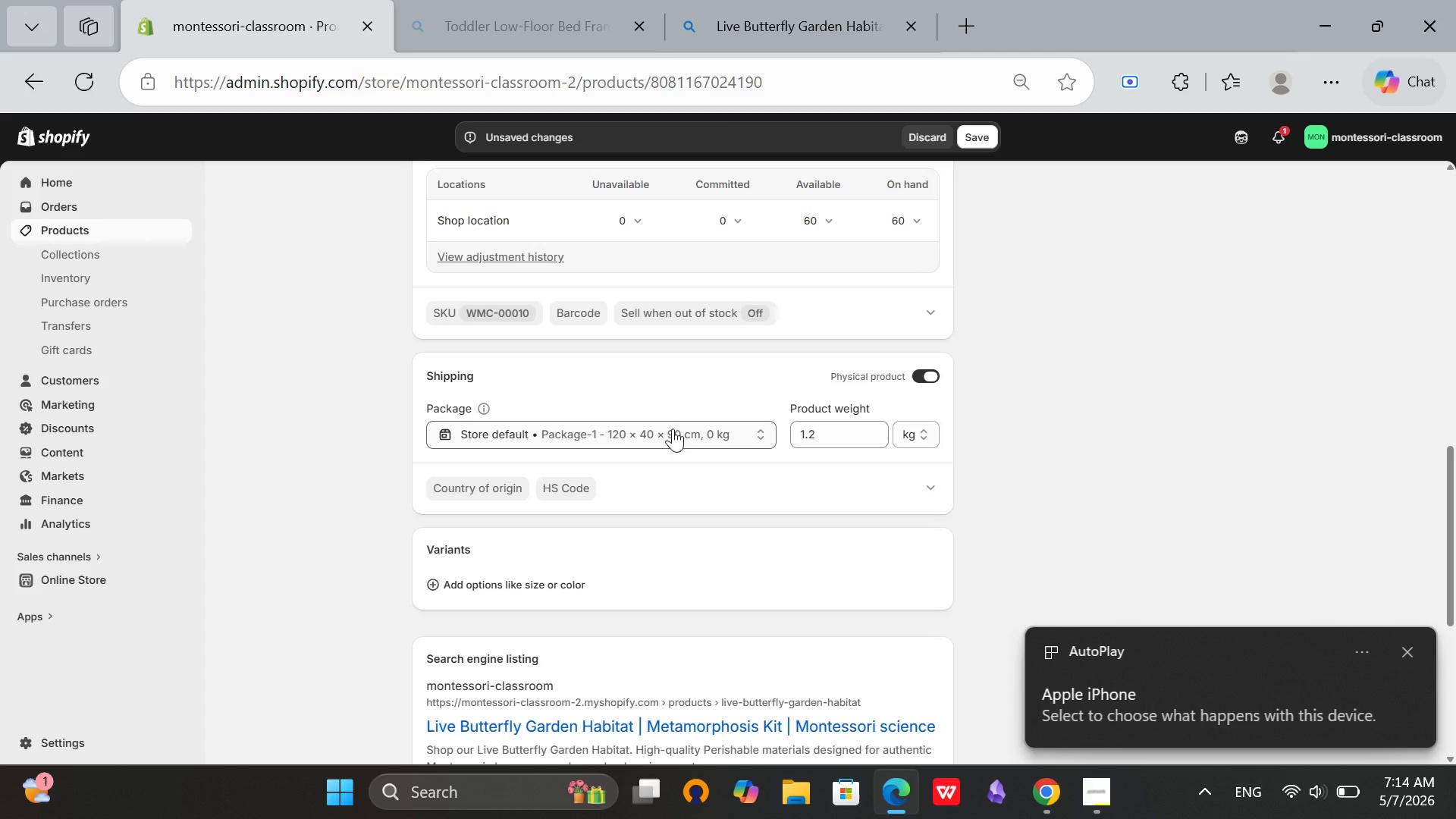 
left_click([673, 428])
 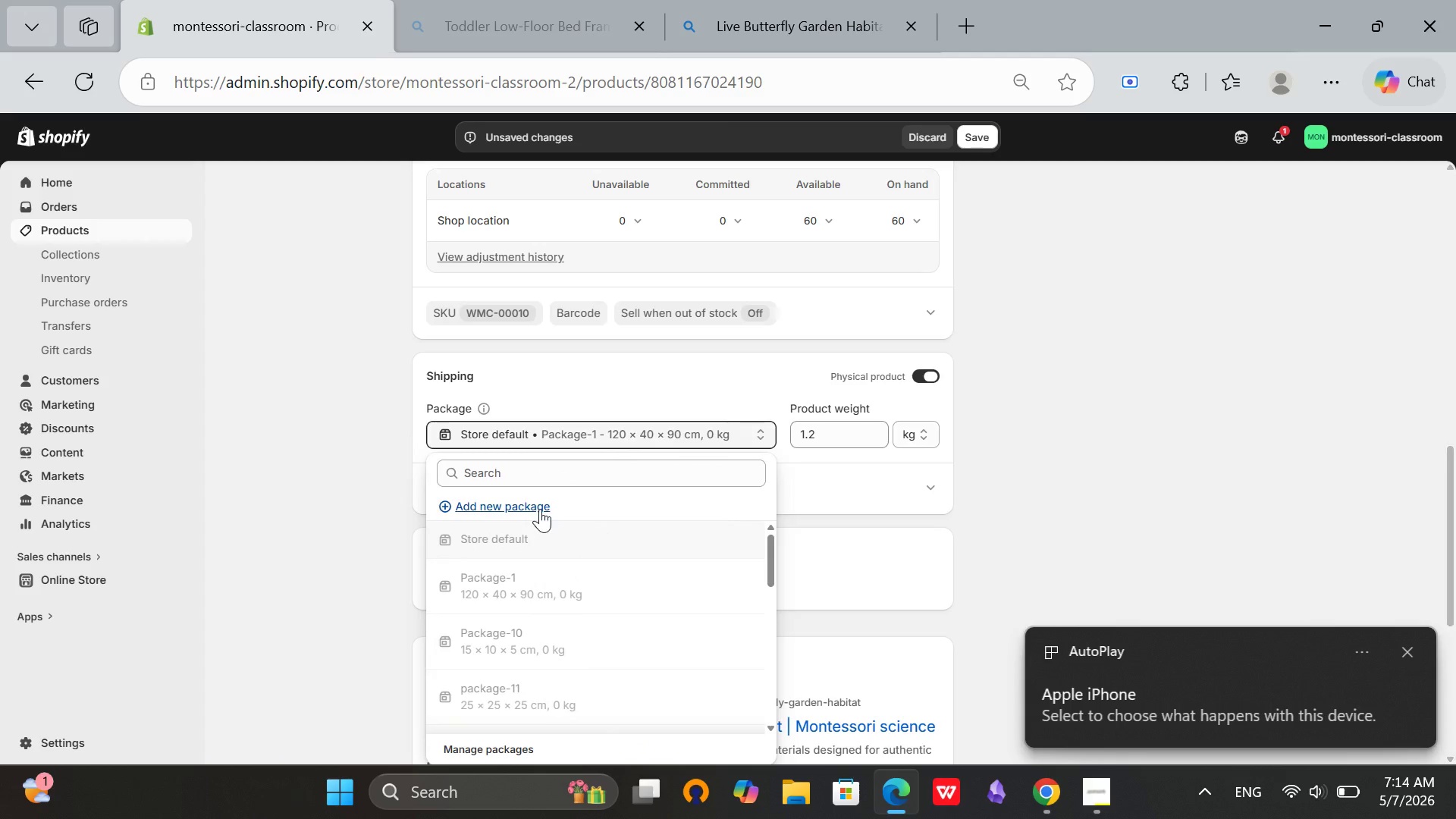 
left_click([540, 508])
 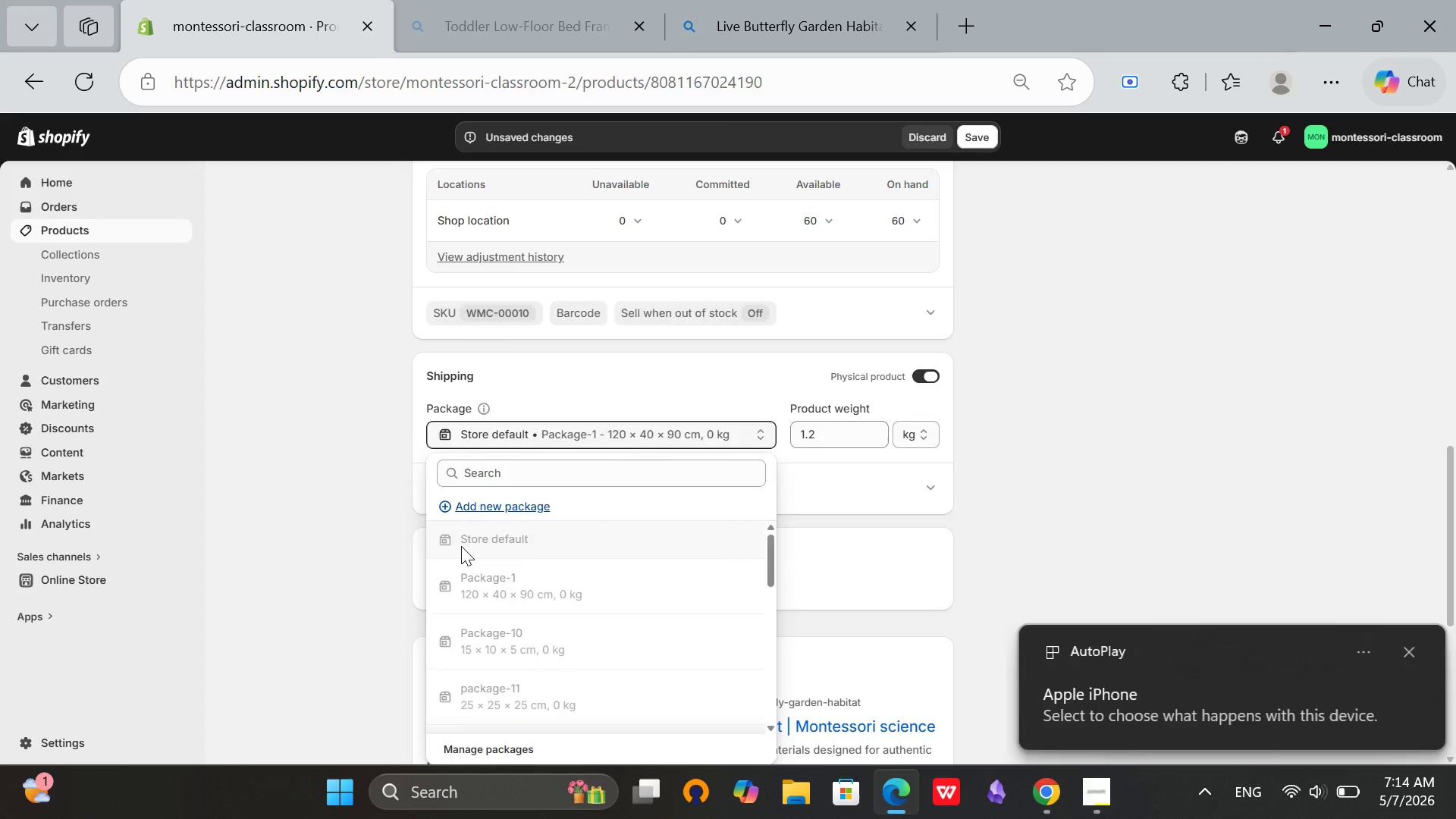 
mouse_move([491, 532])
 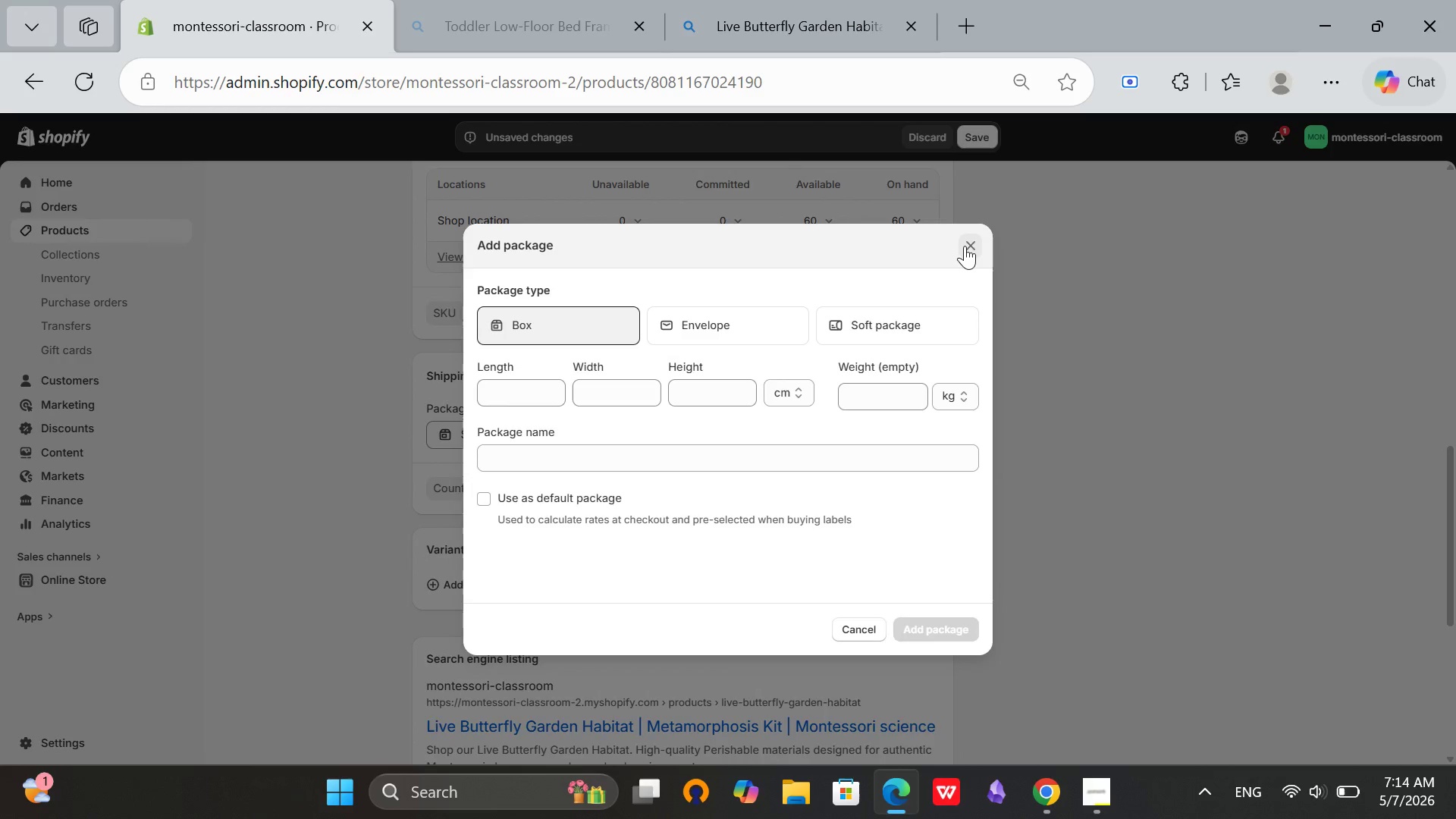 
left_click([965, 246])
 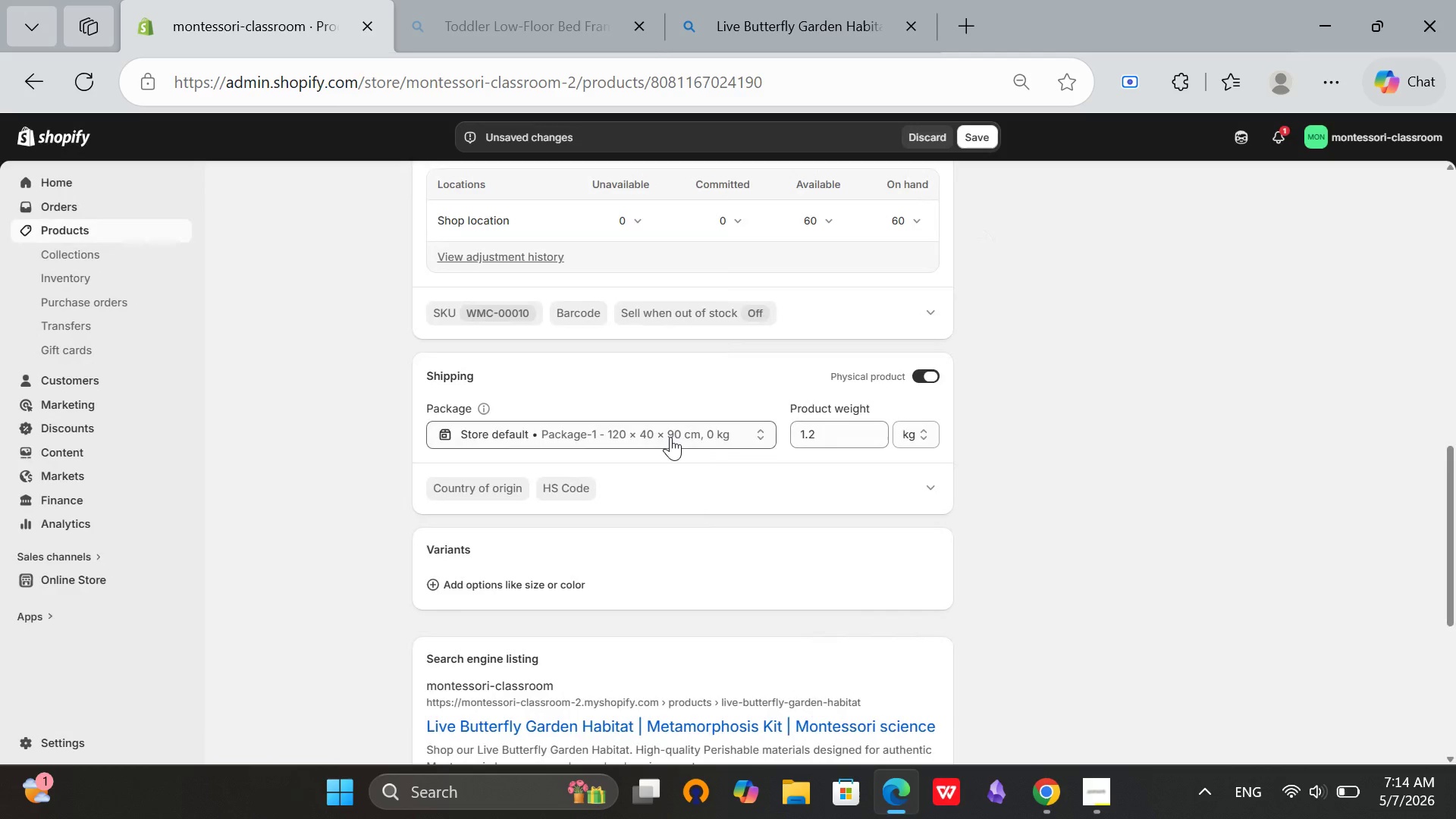 
left_click([670, 437])
 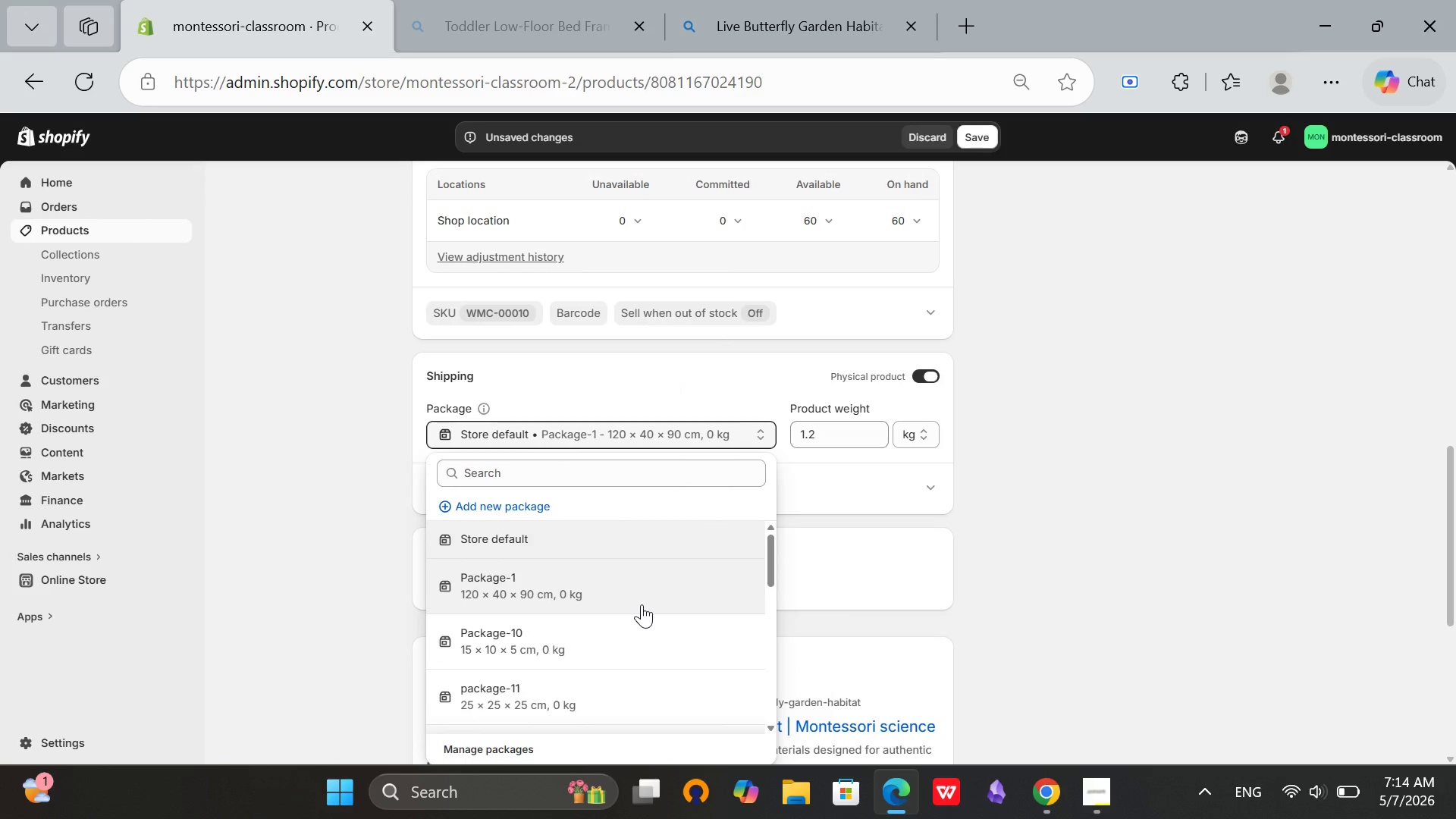 
scroll: coordinate [642, 604], scroll_direction: down, amount: 1.0
 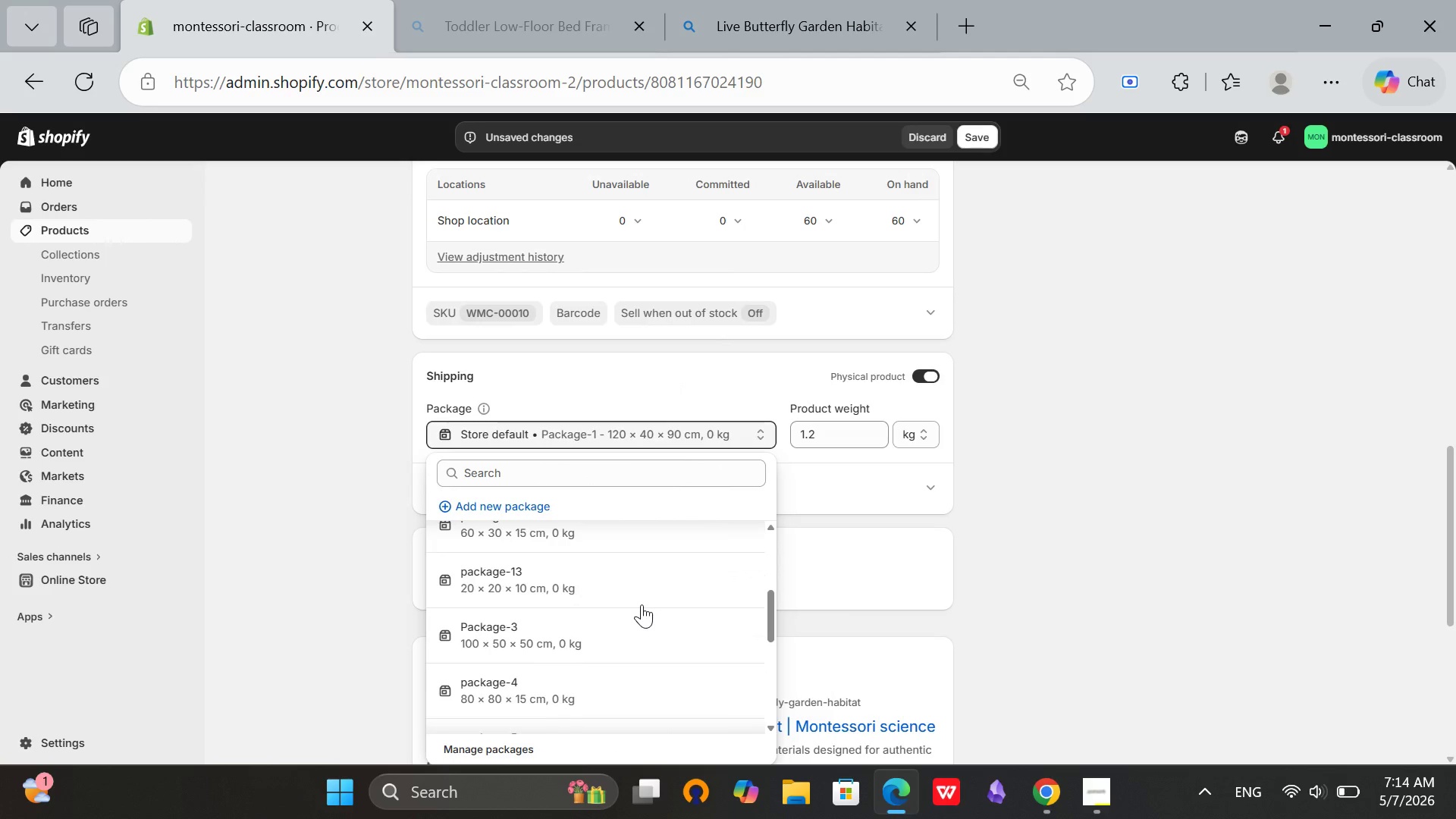 
right_click([642, 604])
 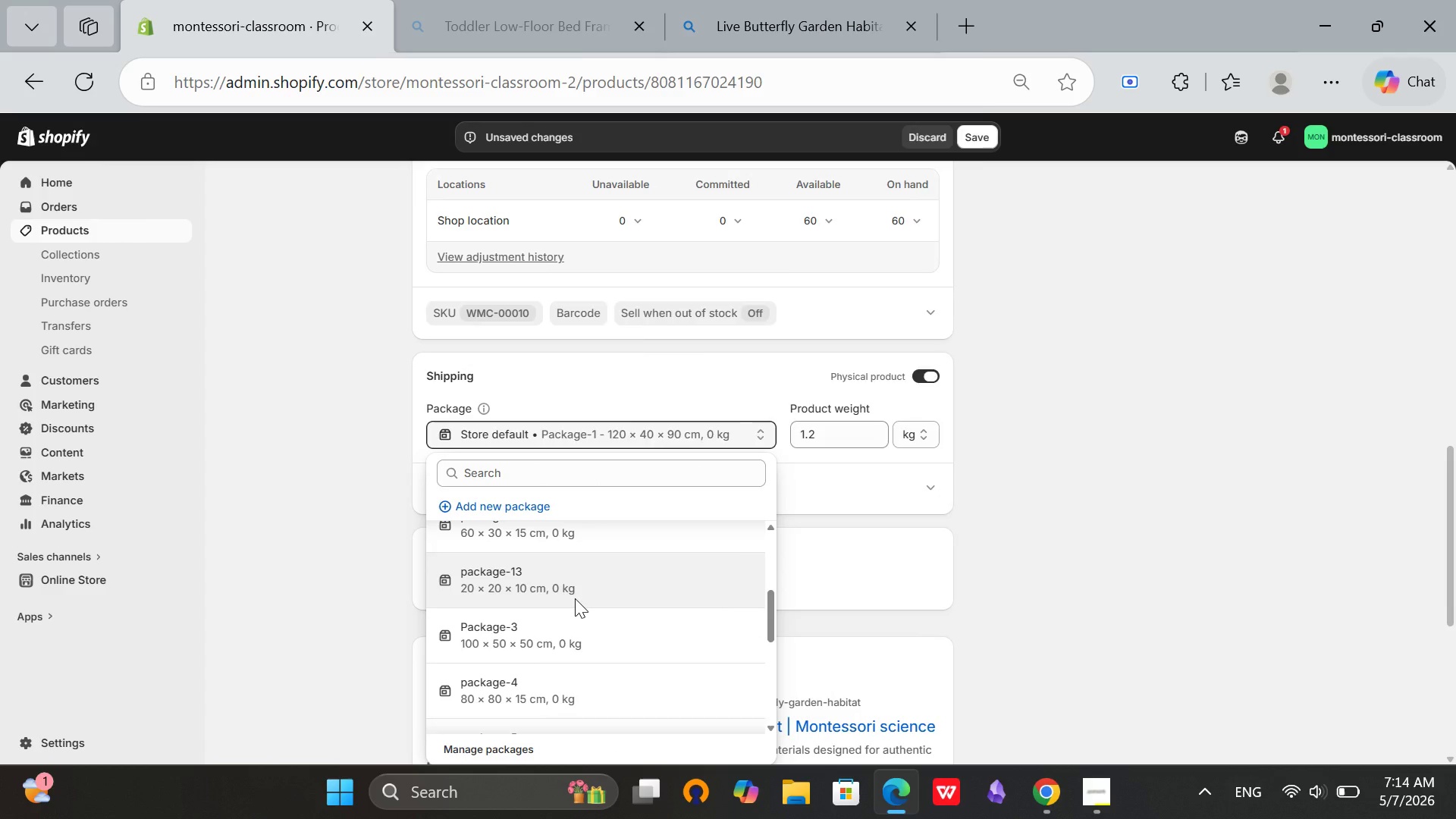 
triple_click([575, 598])
 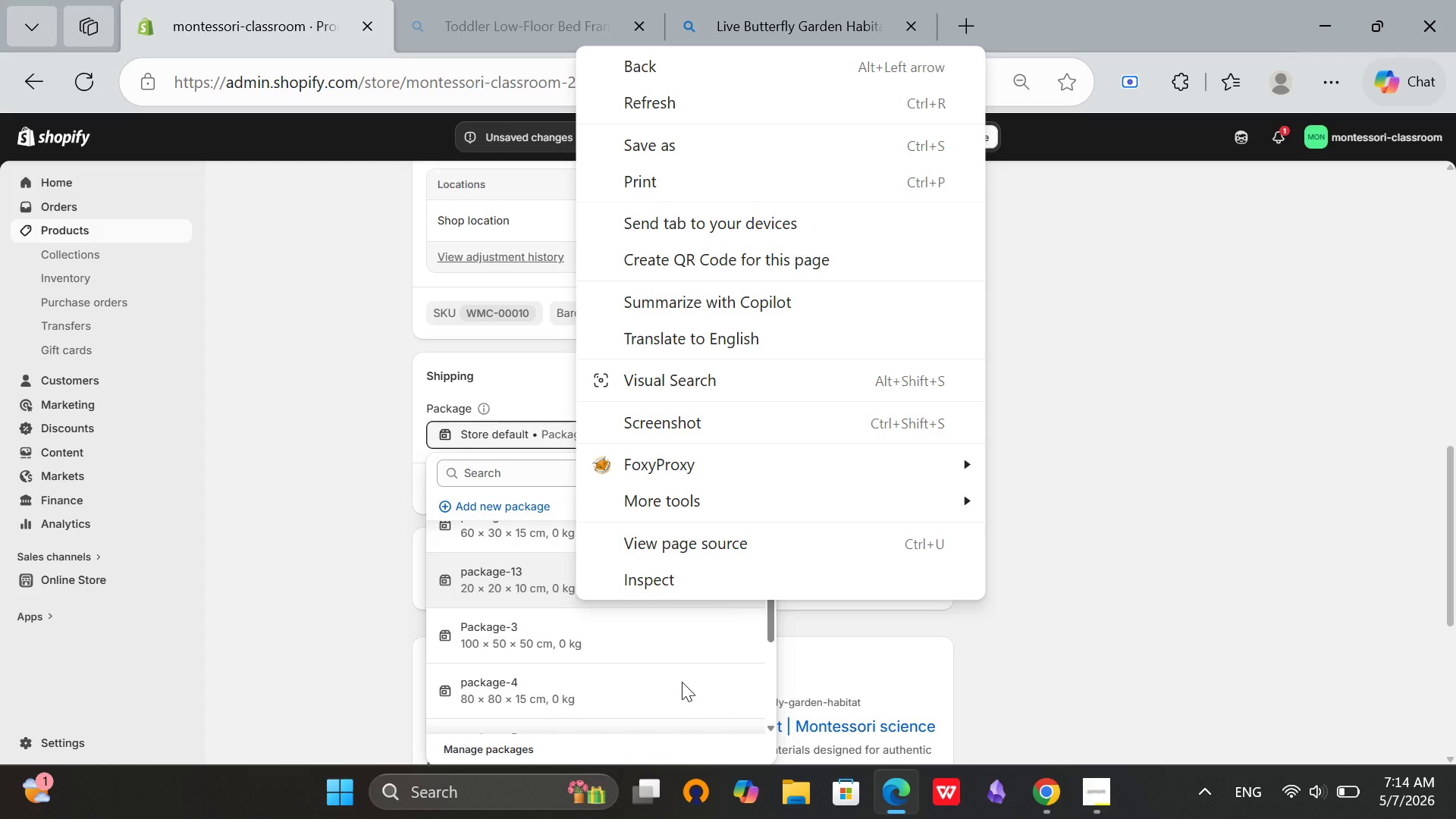 
scroll: coordinate [657, 604], scroll_direction: down, amount: 7.0
 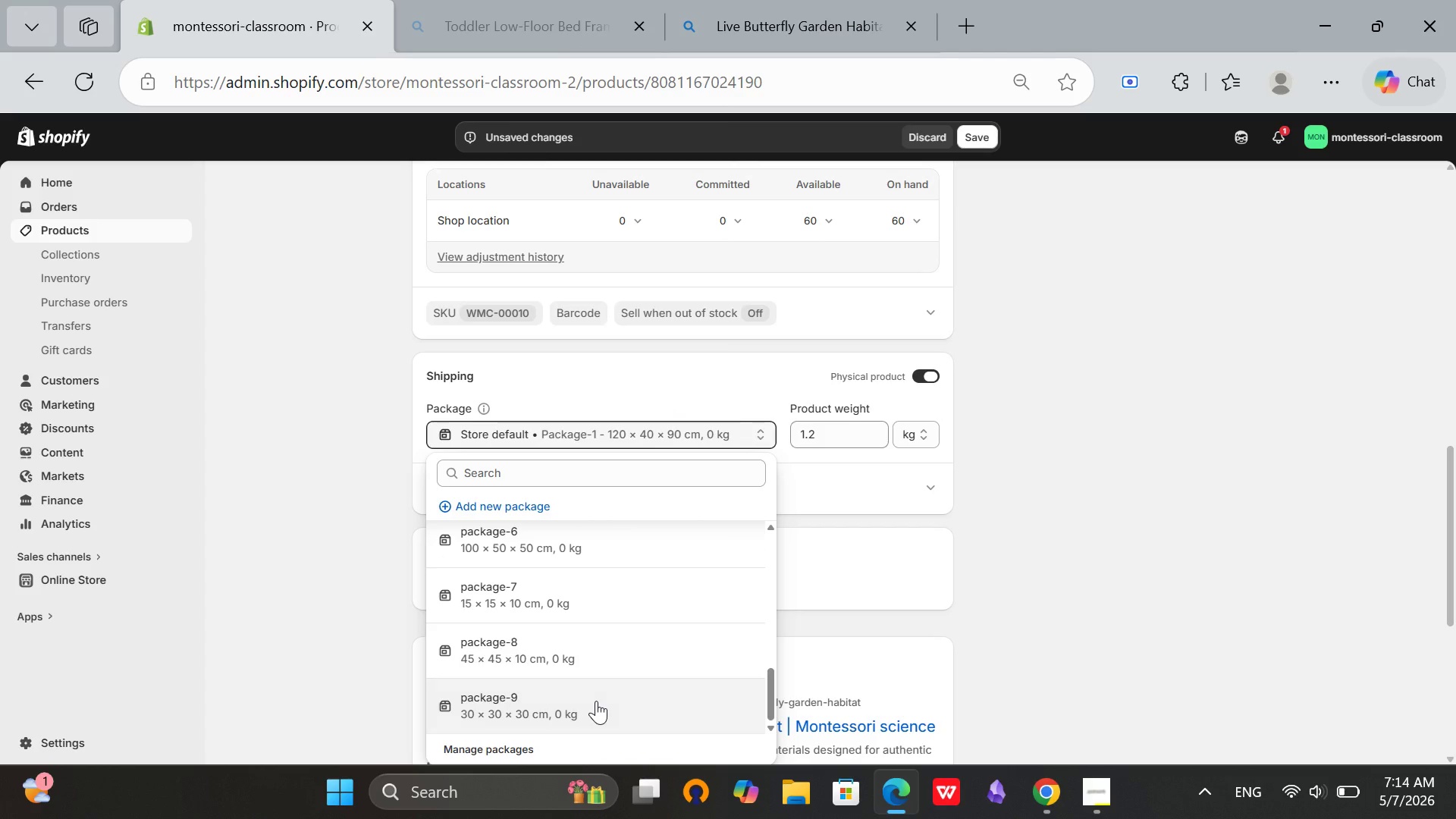 
left_click([596, 701])
 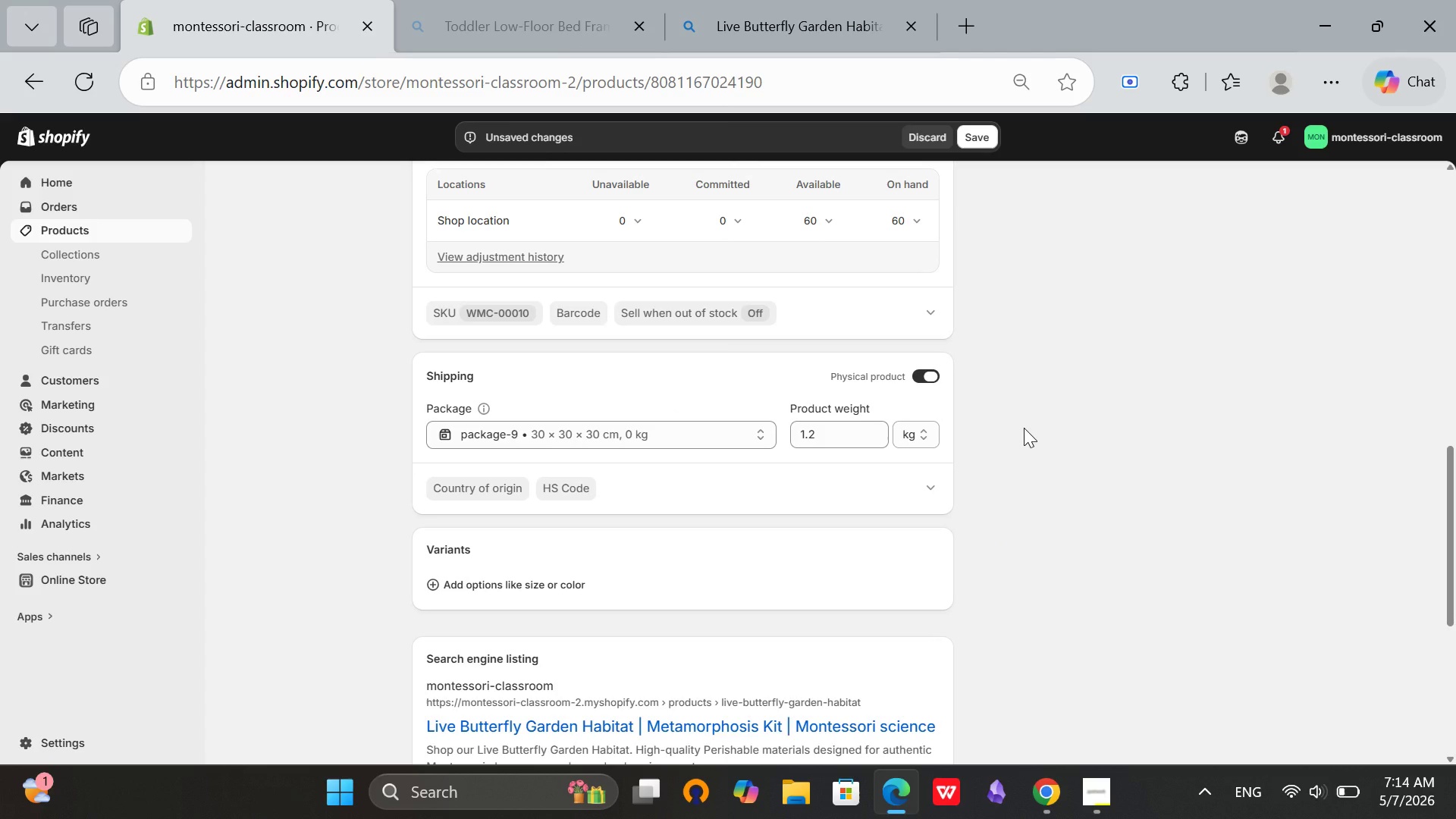 
scroll: coordinate [1024, 428], scroll_direction: down, amount: 1.0
 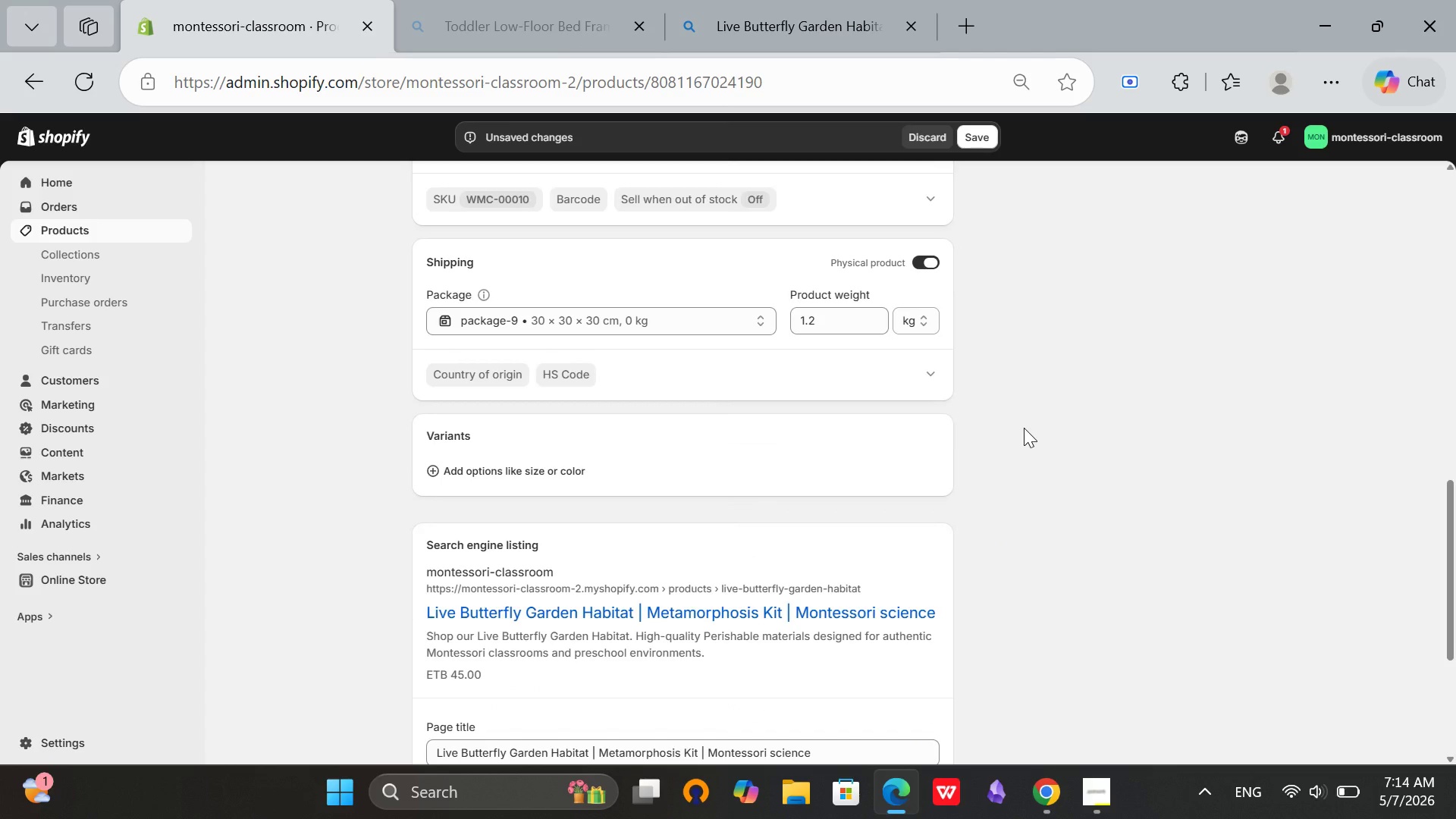 
scroll: coordinate [1245, 499], scroll_direction: up, amount: 11.0
 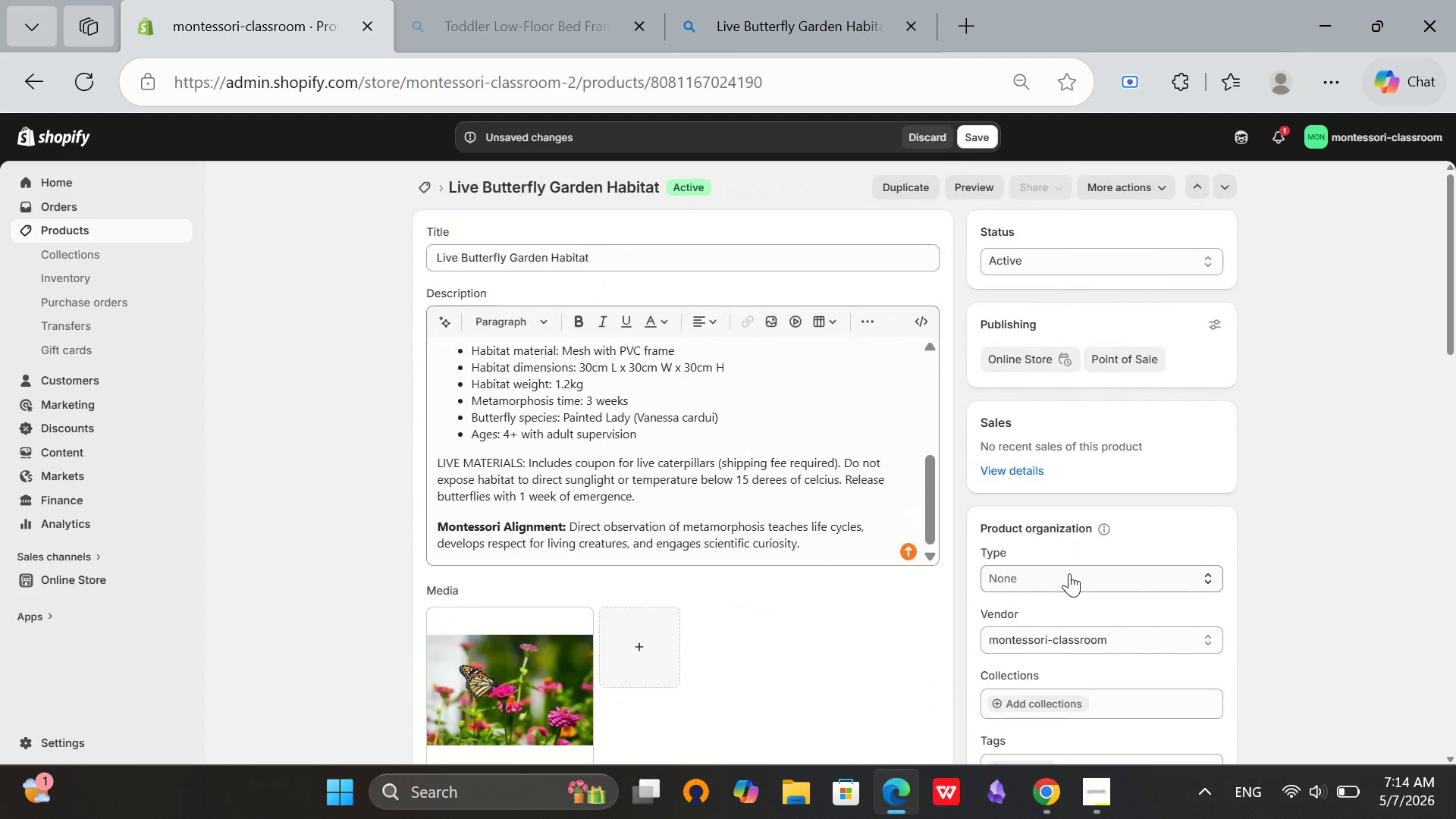 
left_click([1069, 573])
 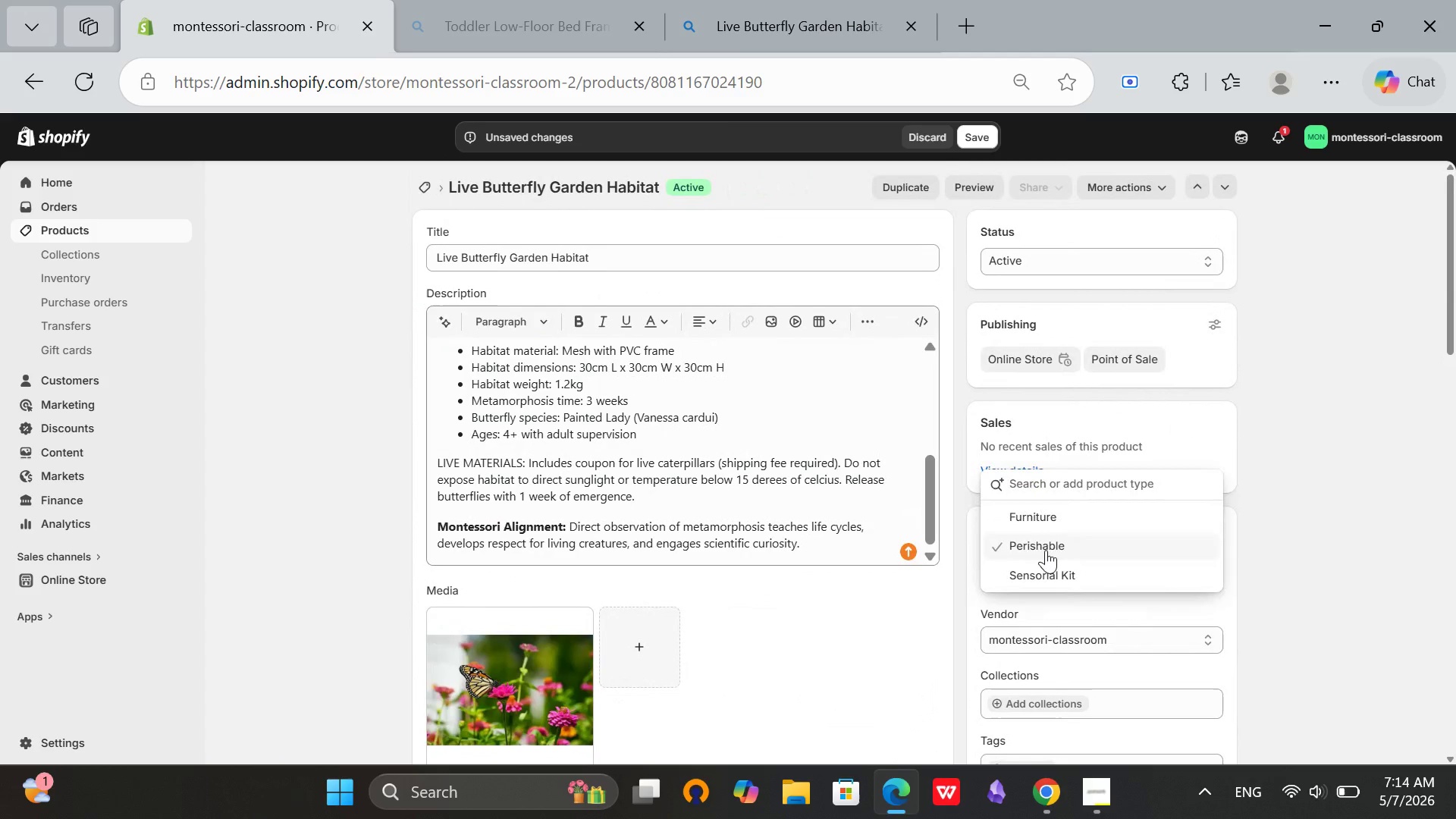 
left_click([1046, 550])
 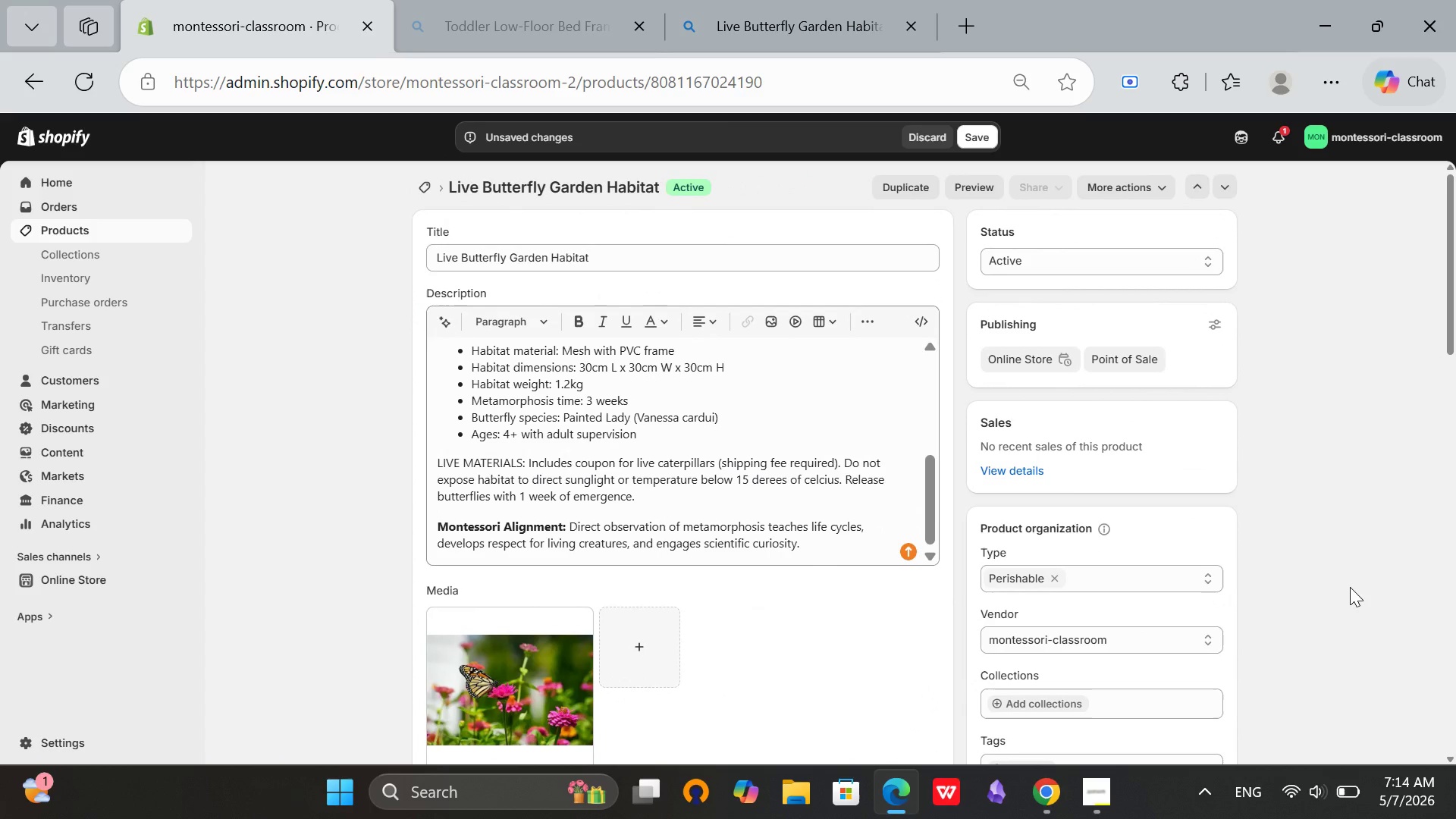 
scroll: coordinate [1375, 584], scroll_direction: down, amount: 2.0
 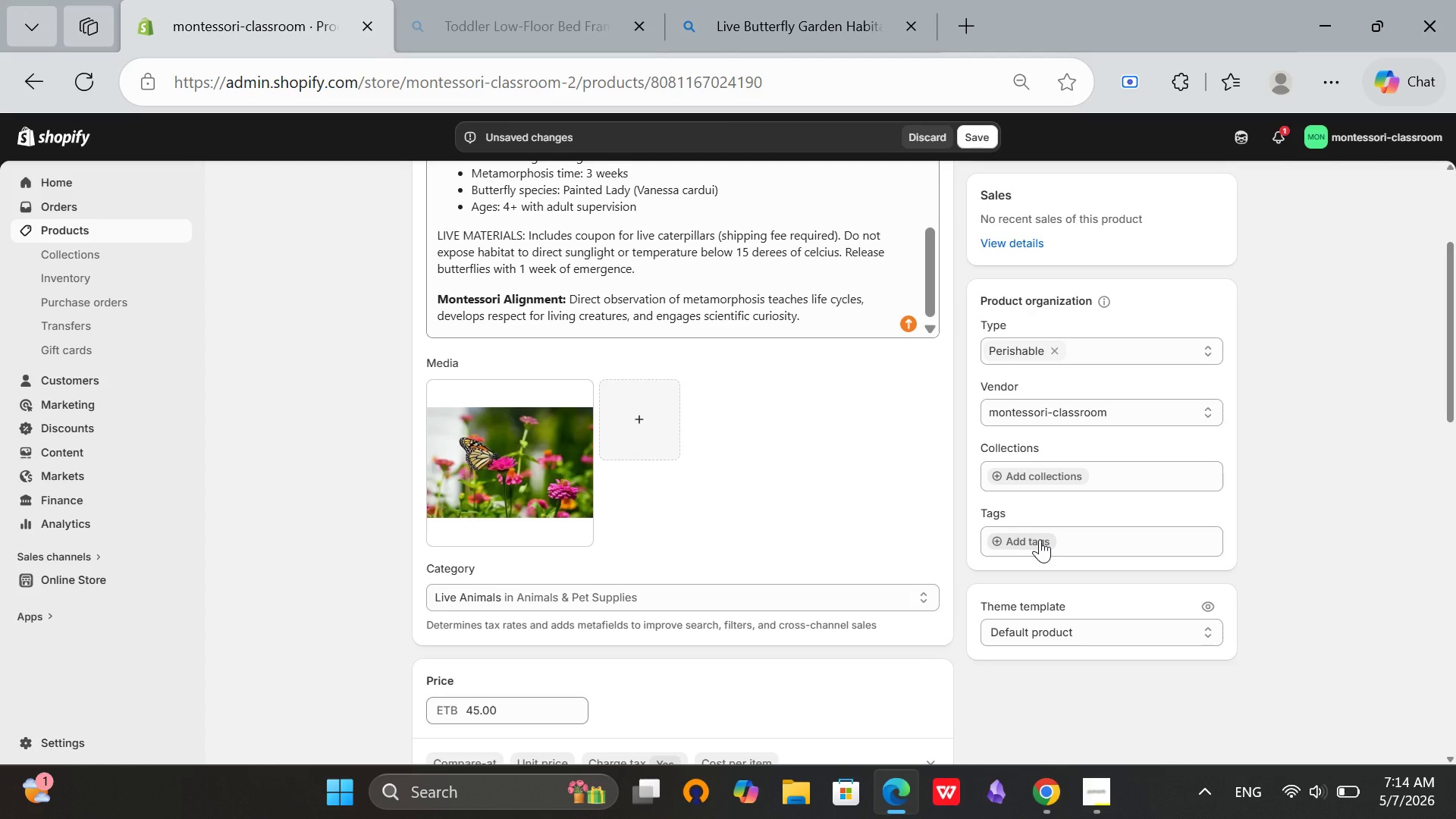 
wait(7.61)
 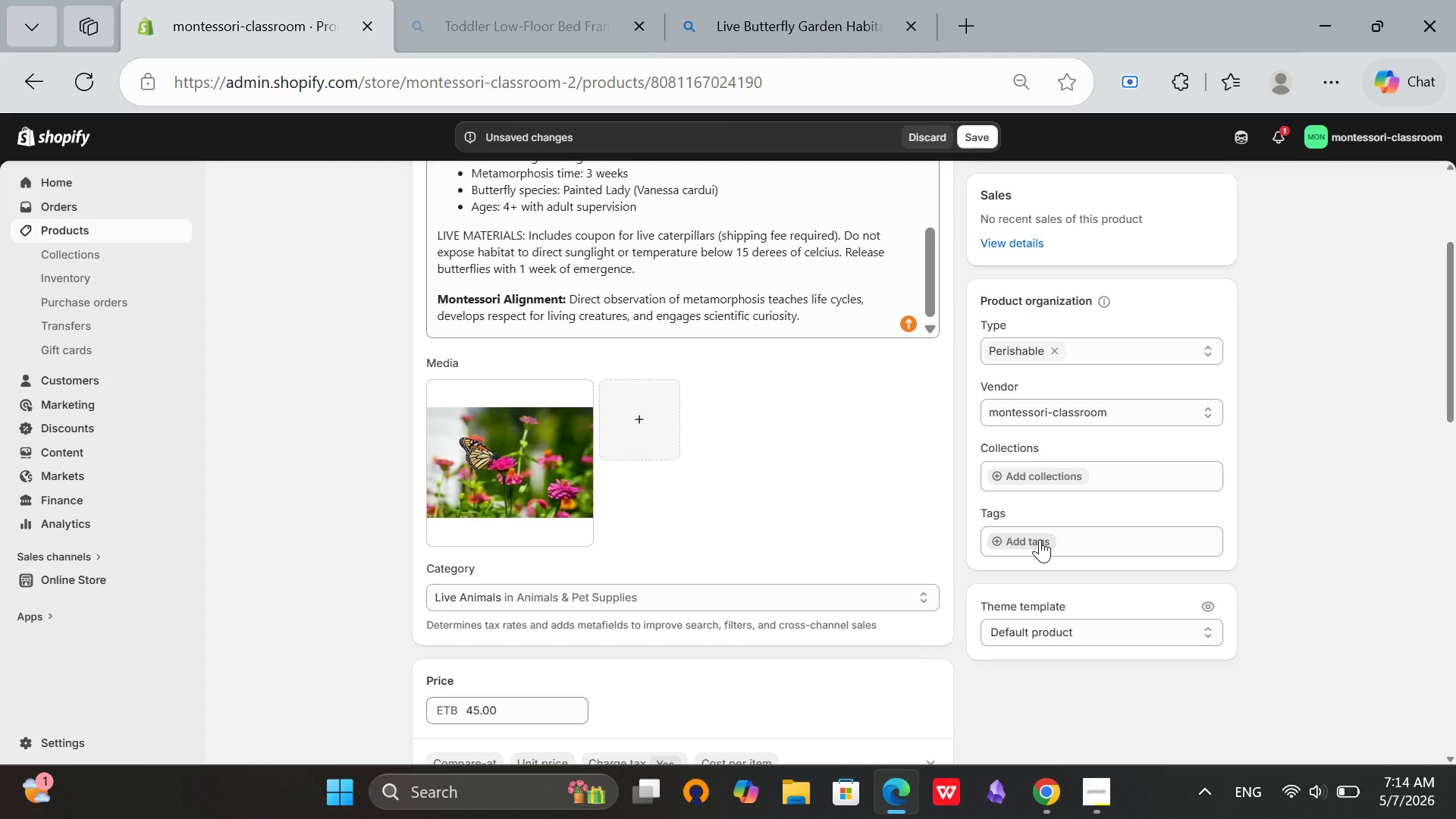 
left_click([1007, 543])
 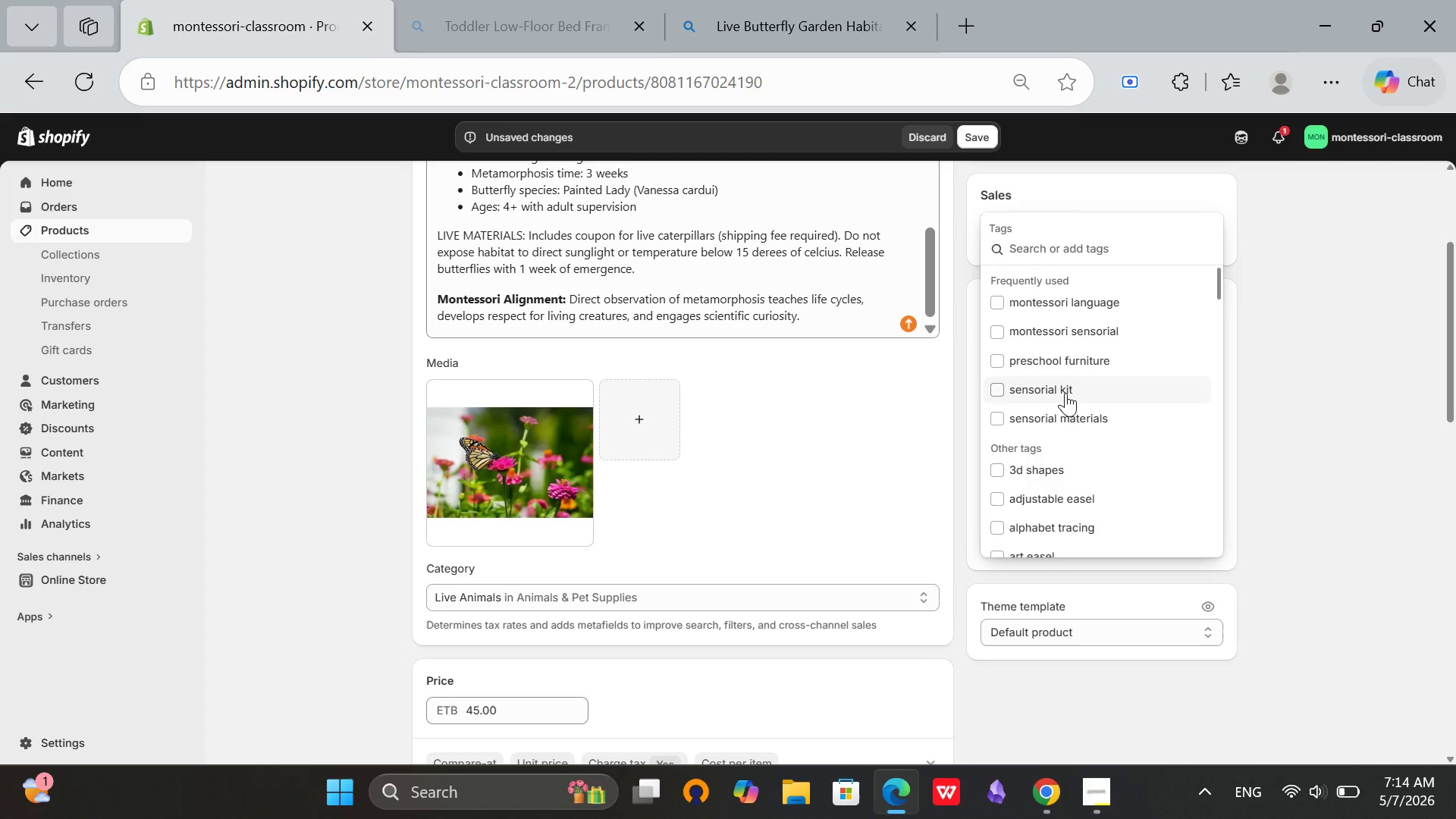 
wait(7.94)
 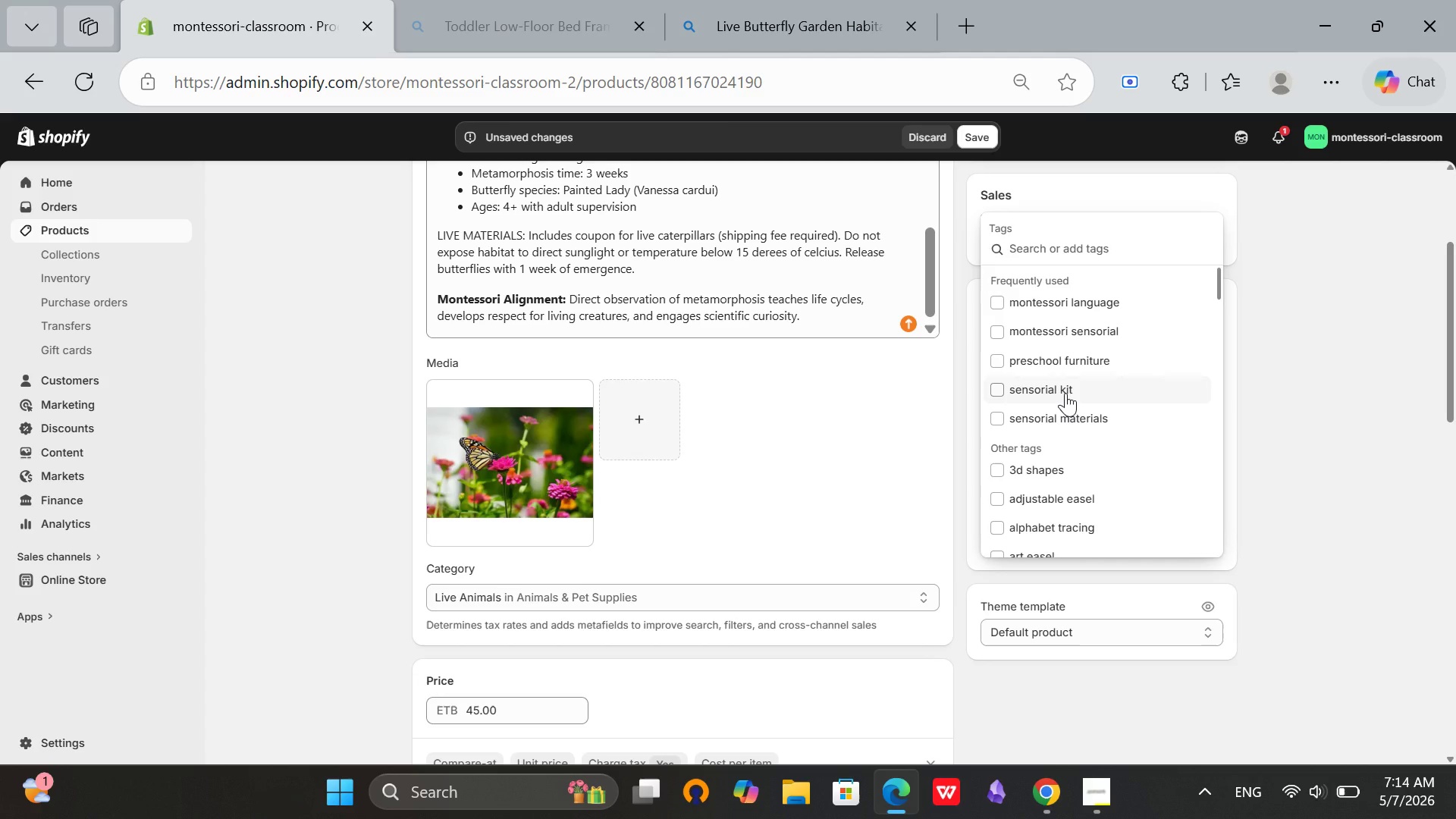 
type(butter)
 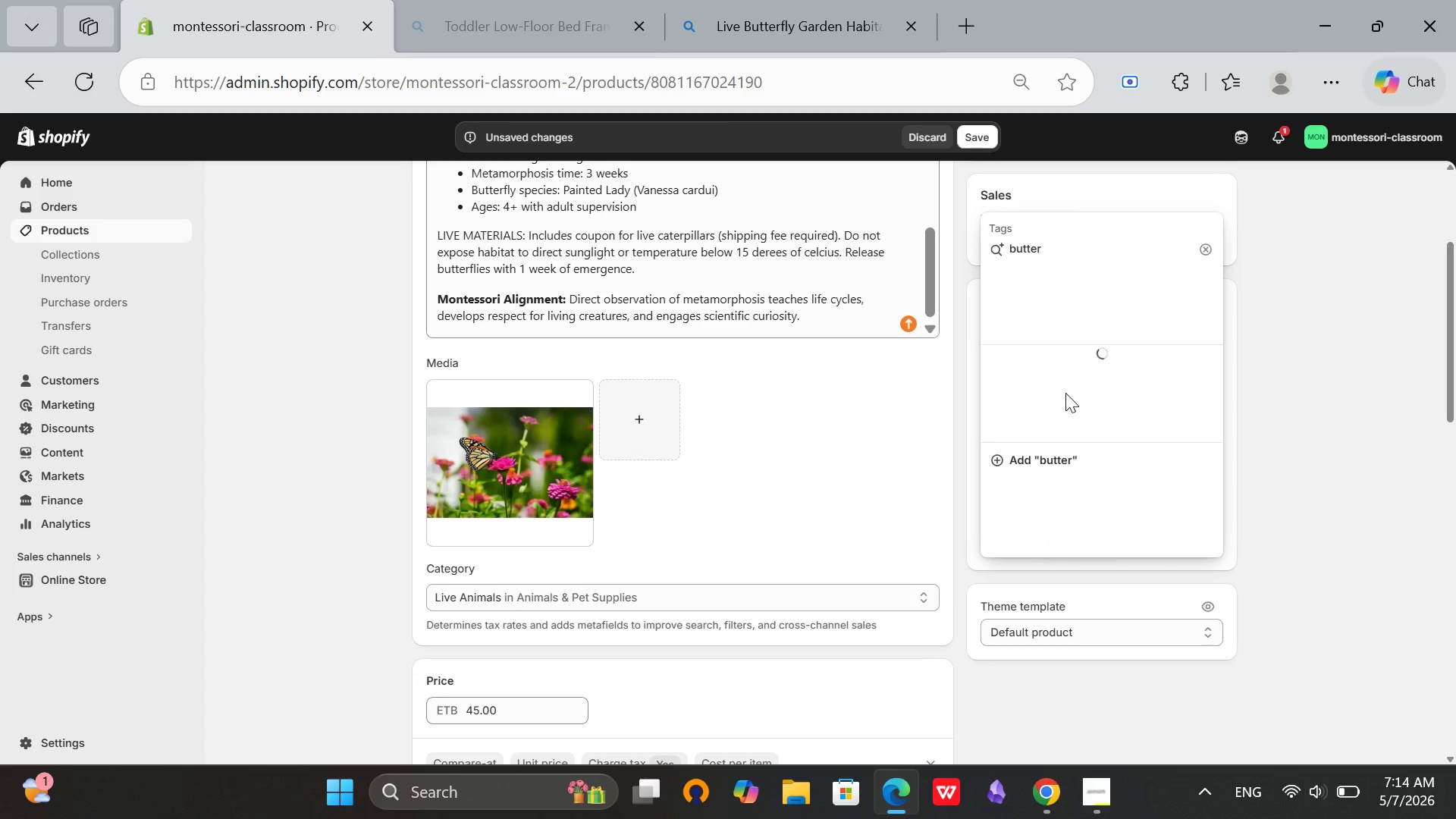 
wait(8.83)
 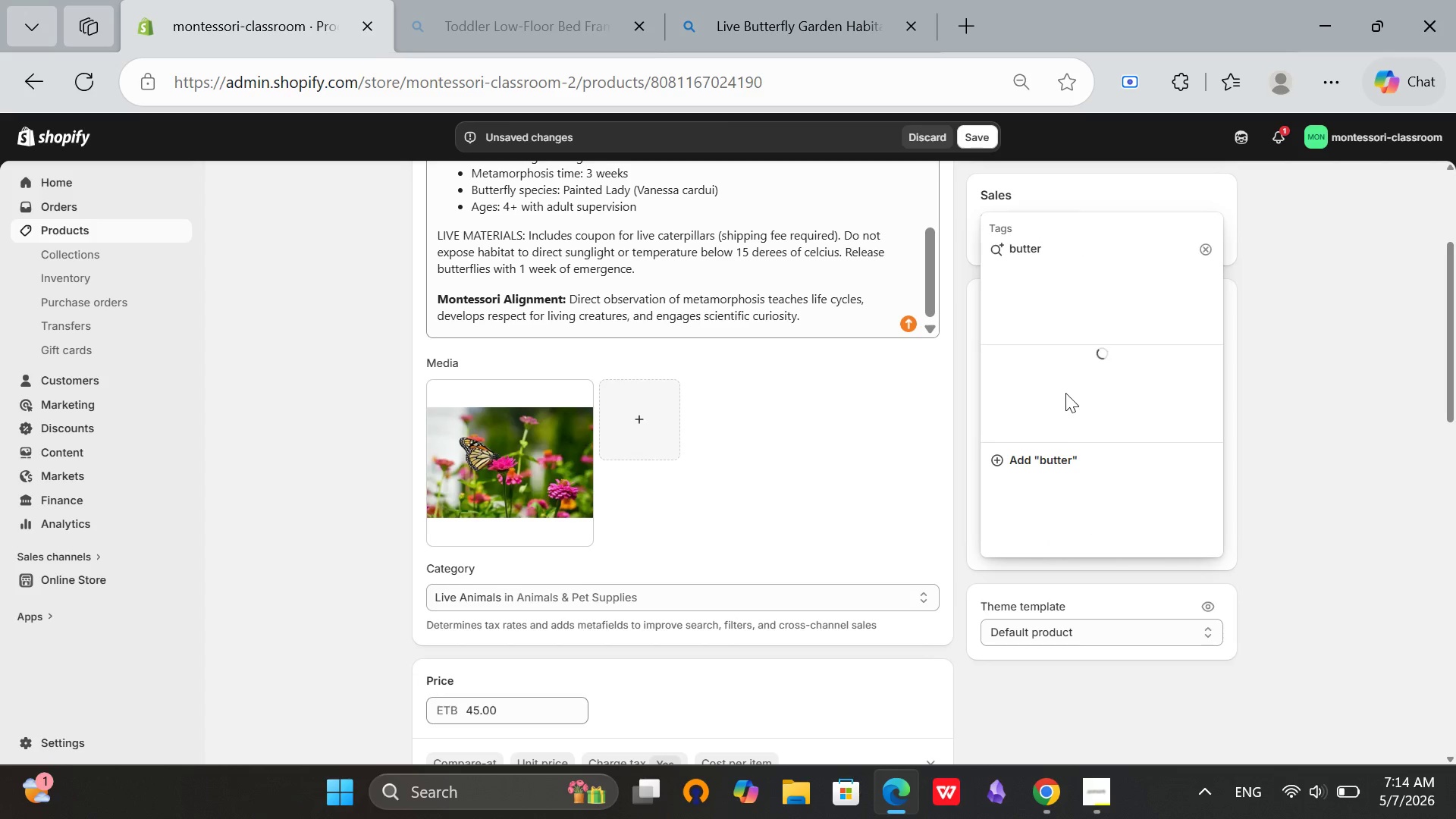 
type(fly )
 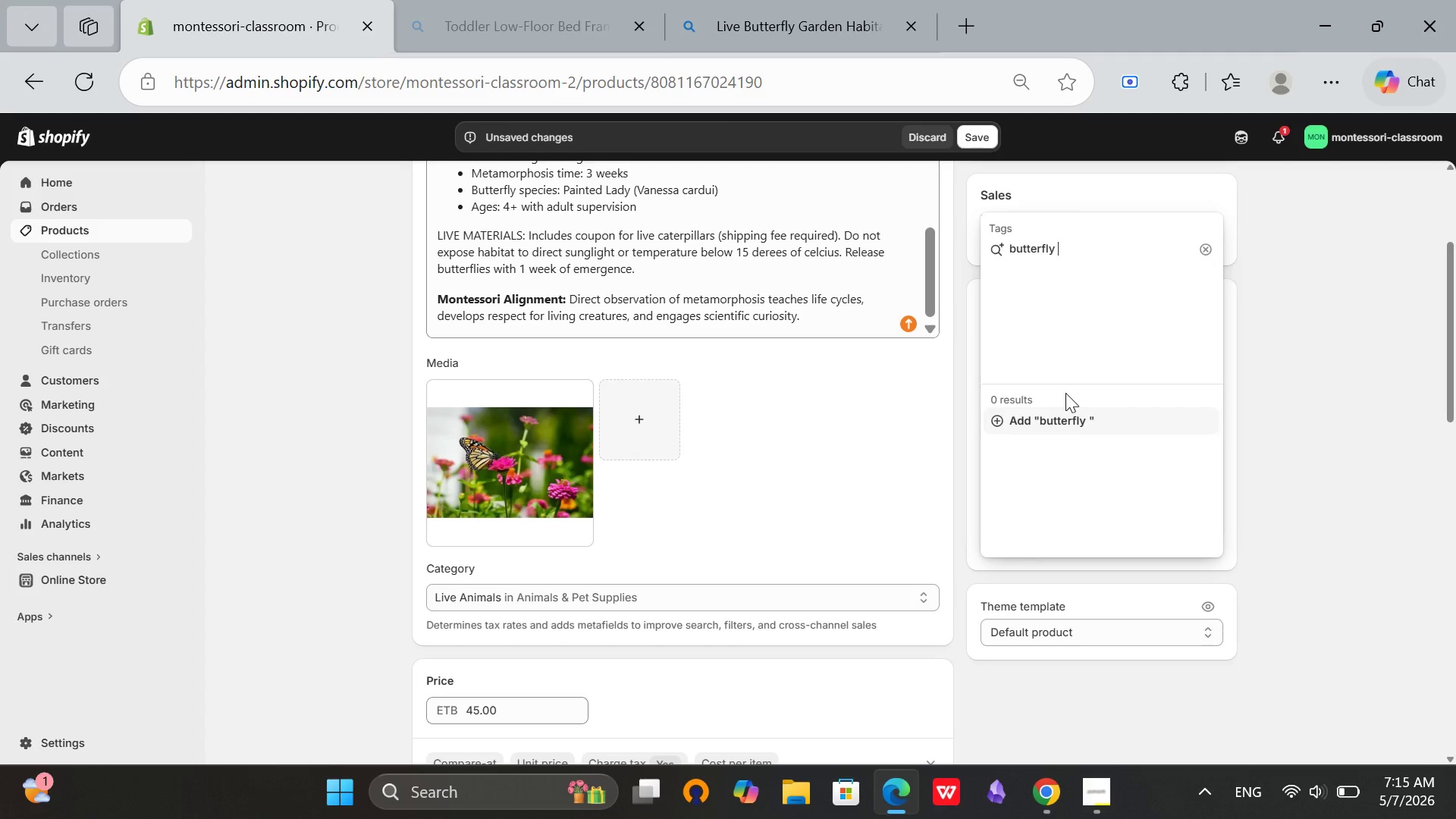 
type(garden)
 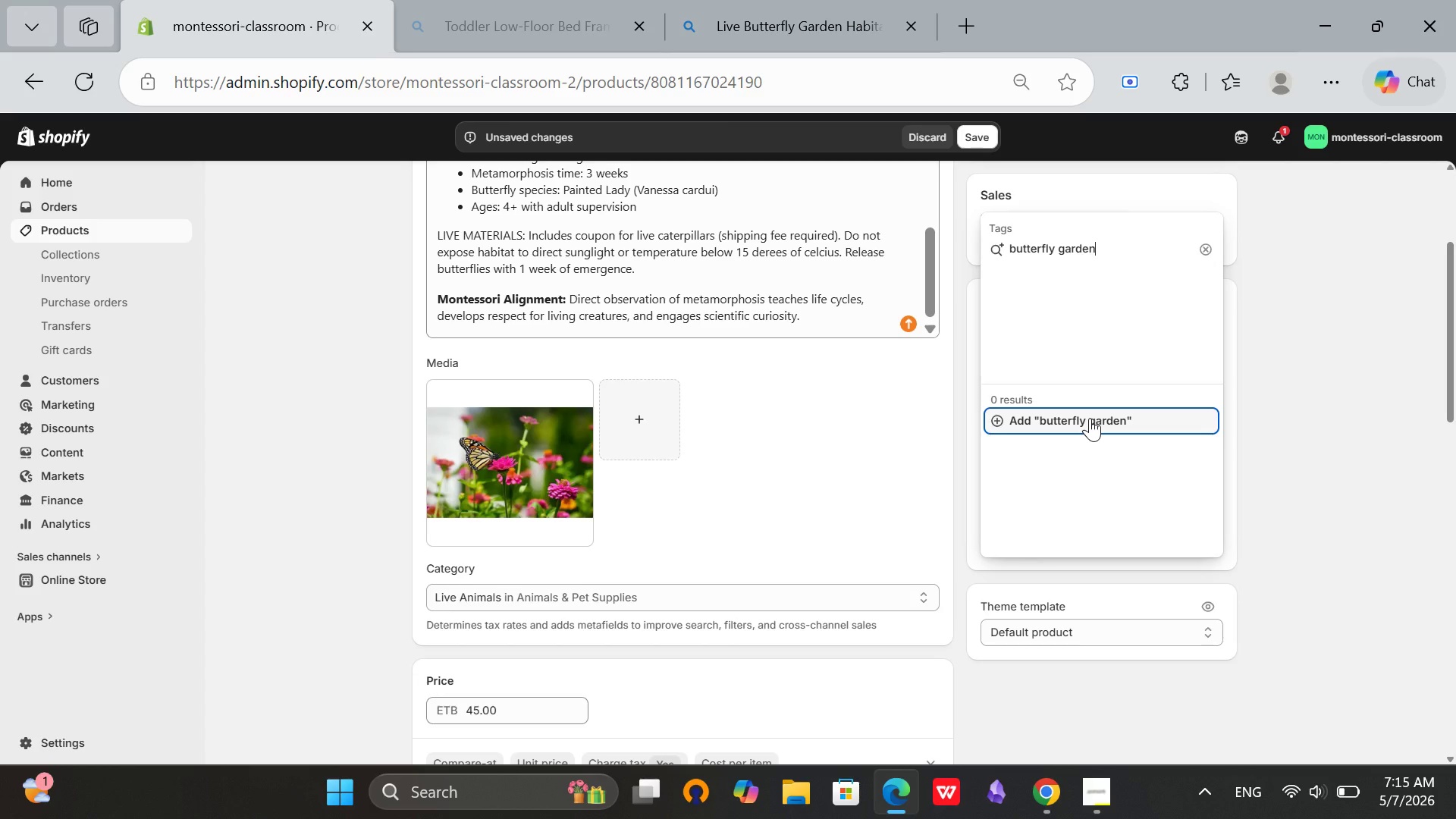 
wait(20.0)
 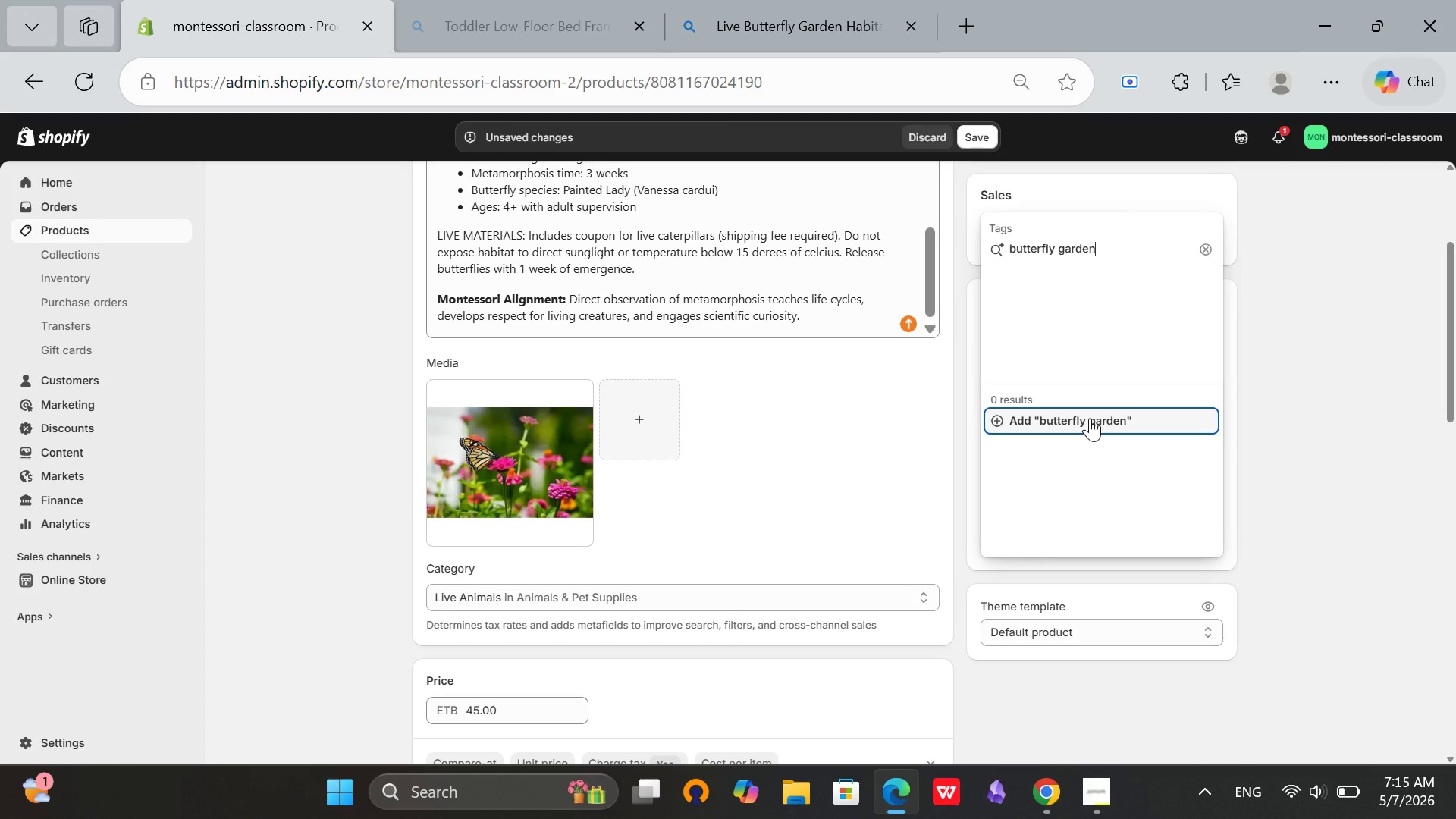 
left_click([1117, 423])
 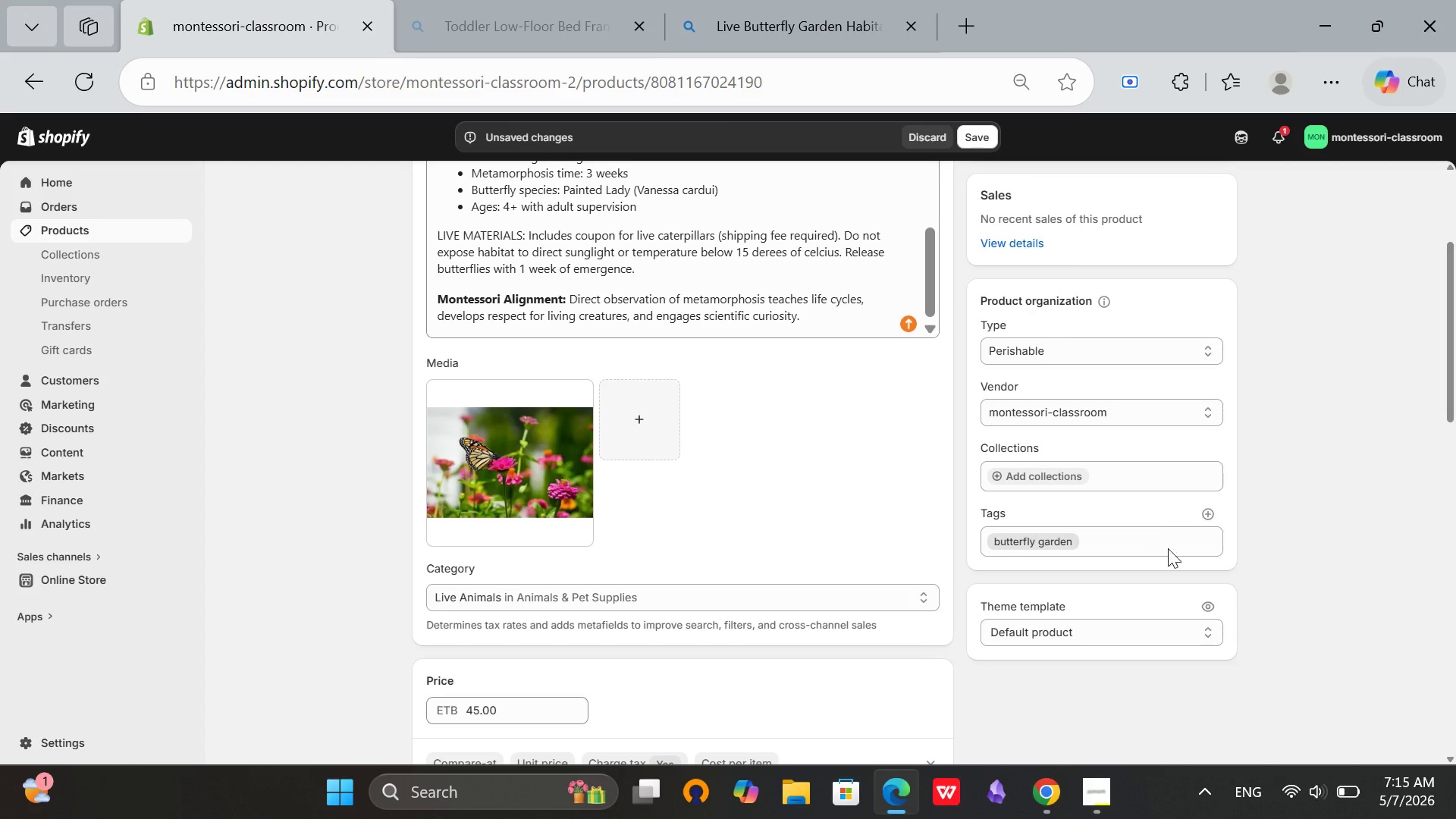 
left_click([1210, 510])
 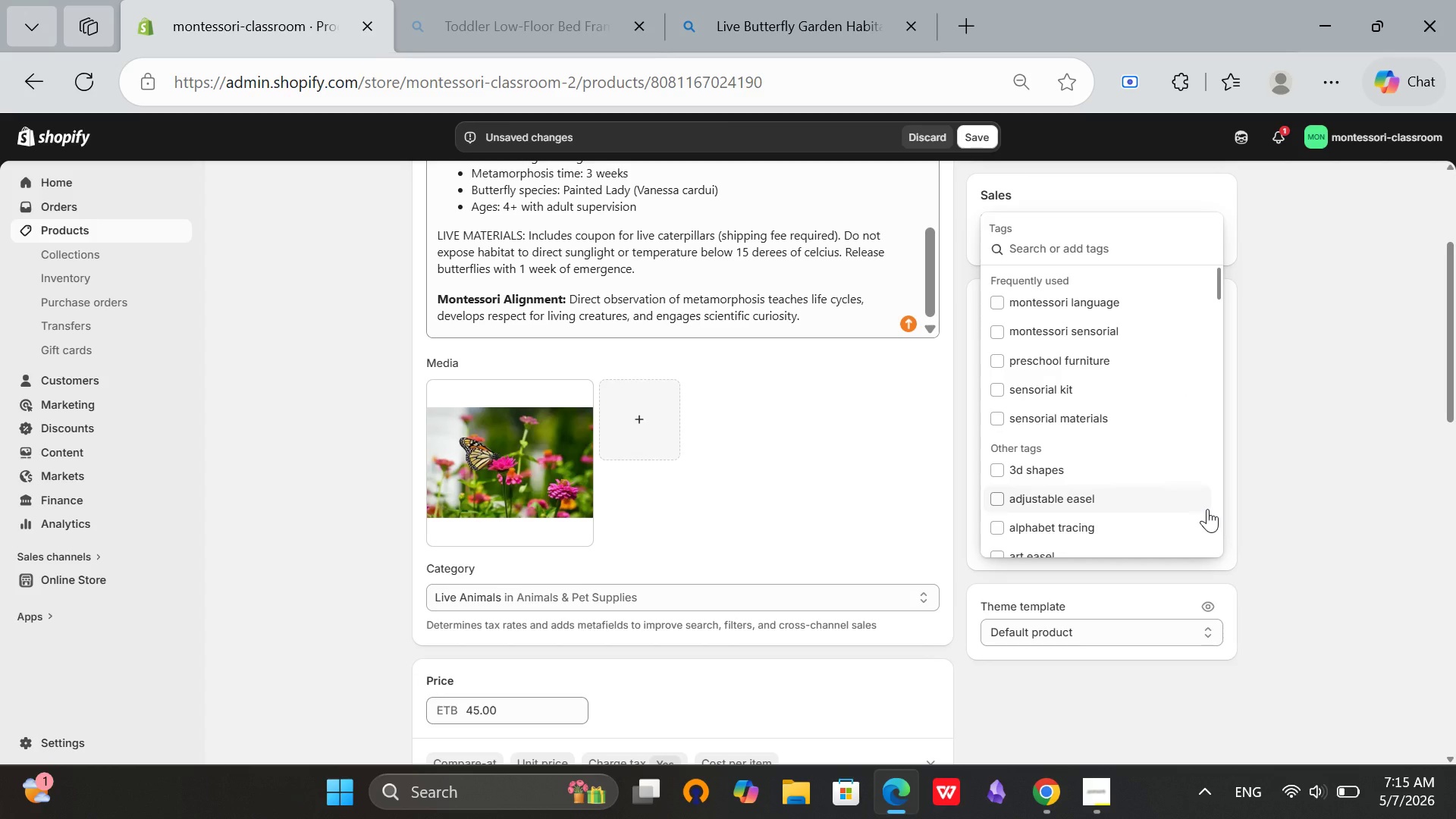 
type(livecaterpillars)
 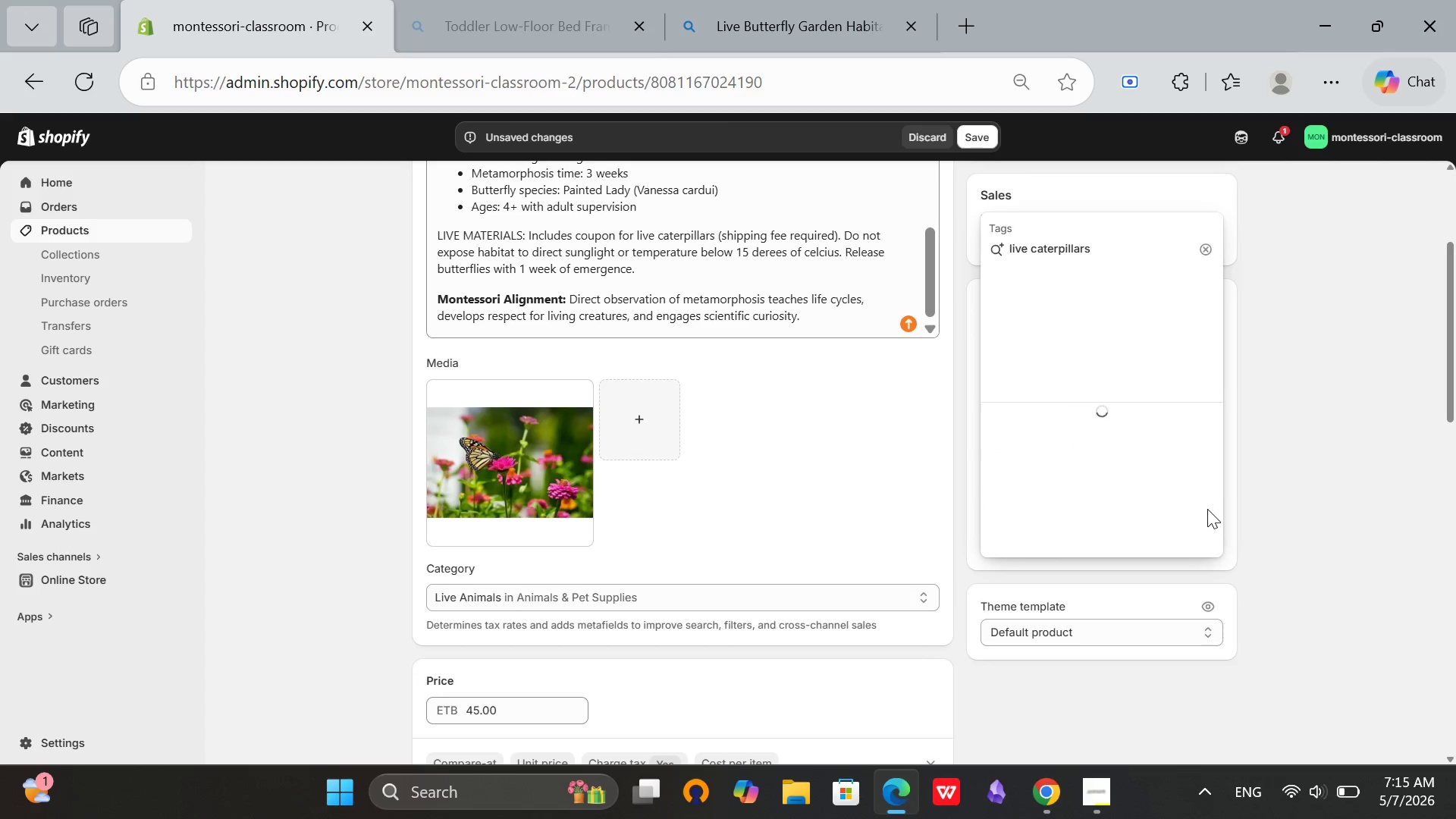 
hold_key(key=Space, duration=0.31)
 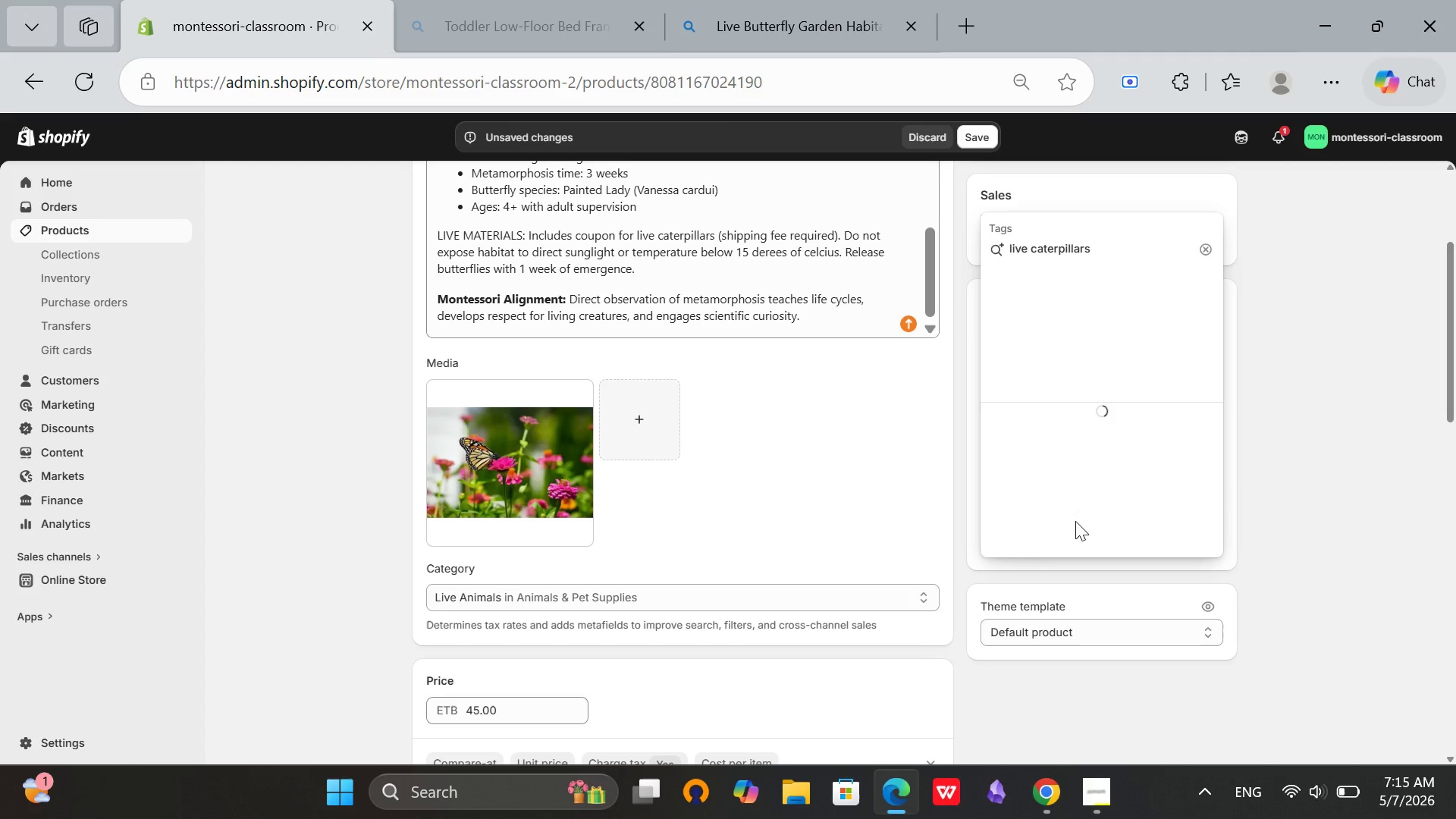 
wait(8.82)
 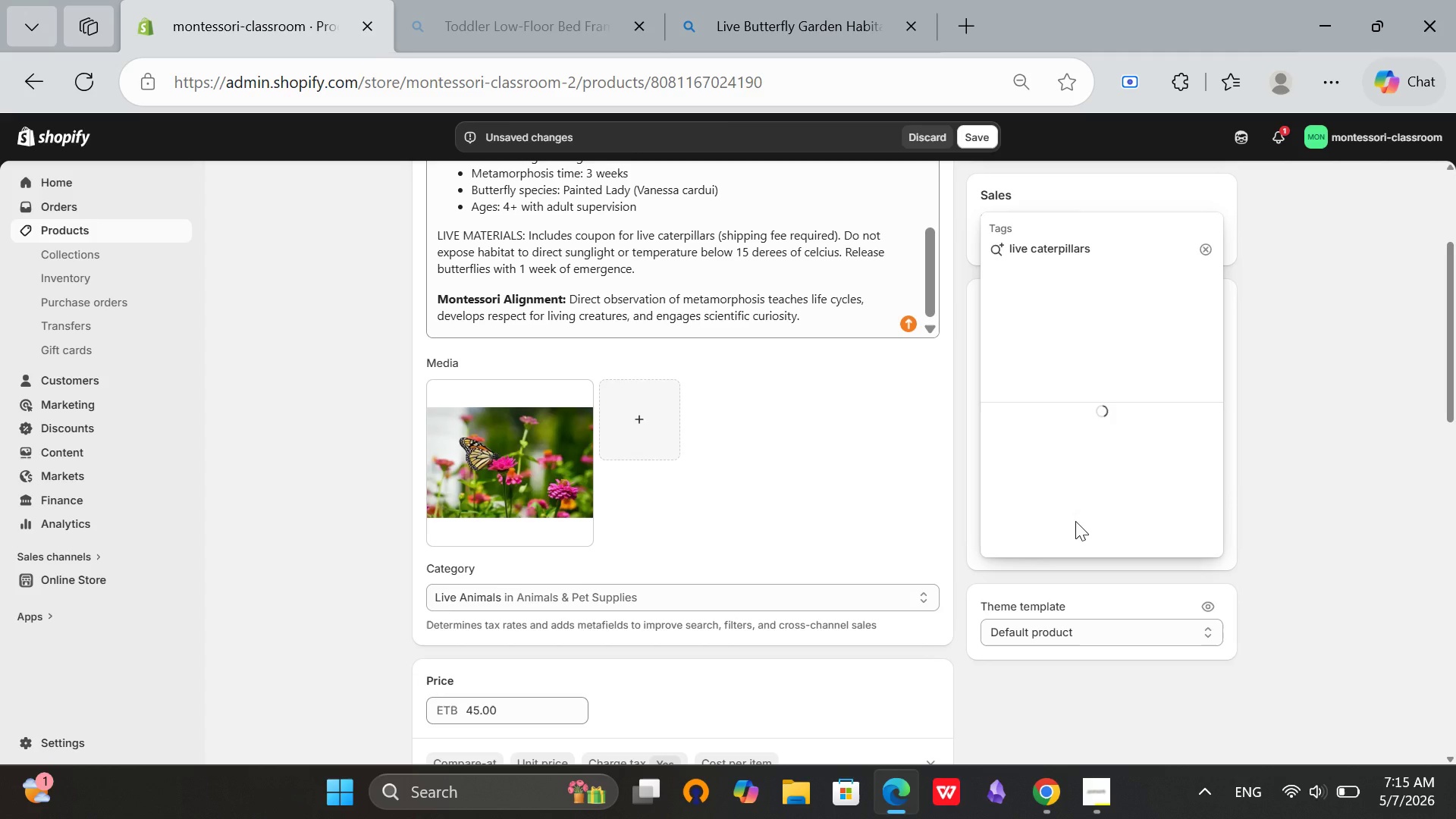 
mouse_move([1185, 435])
 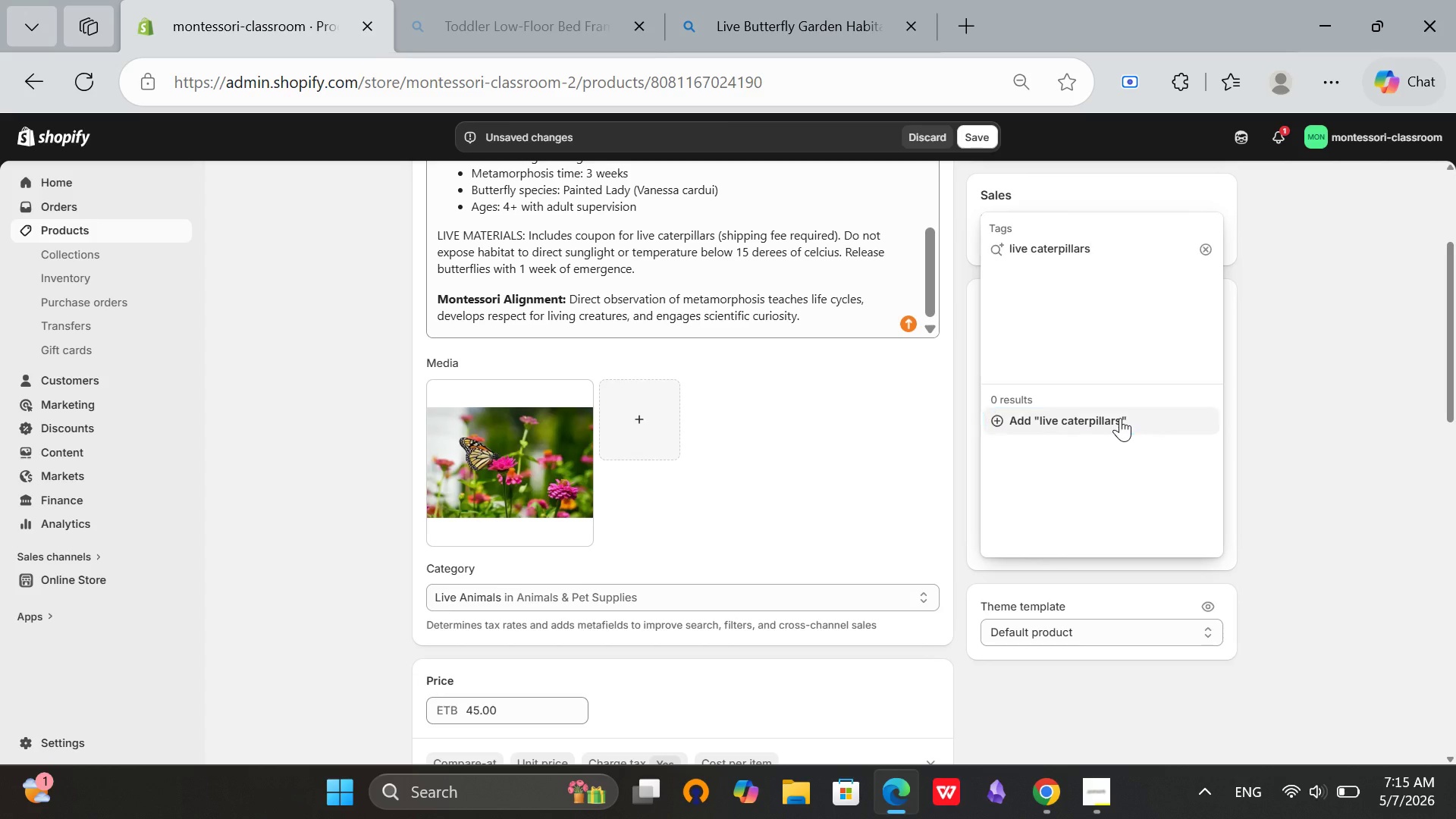 
left_click([1120, 418])
 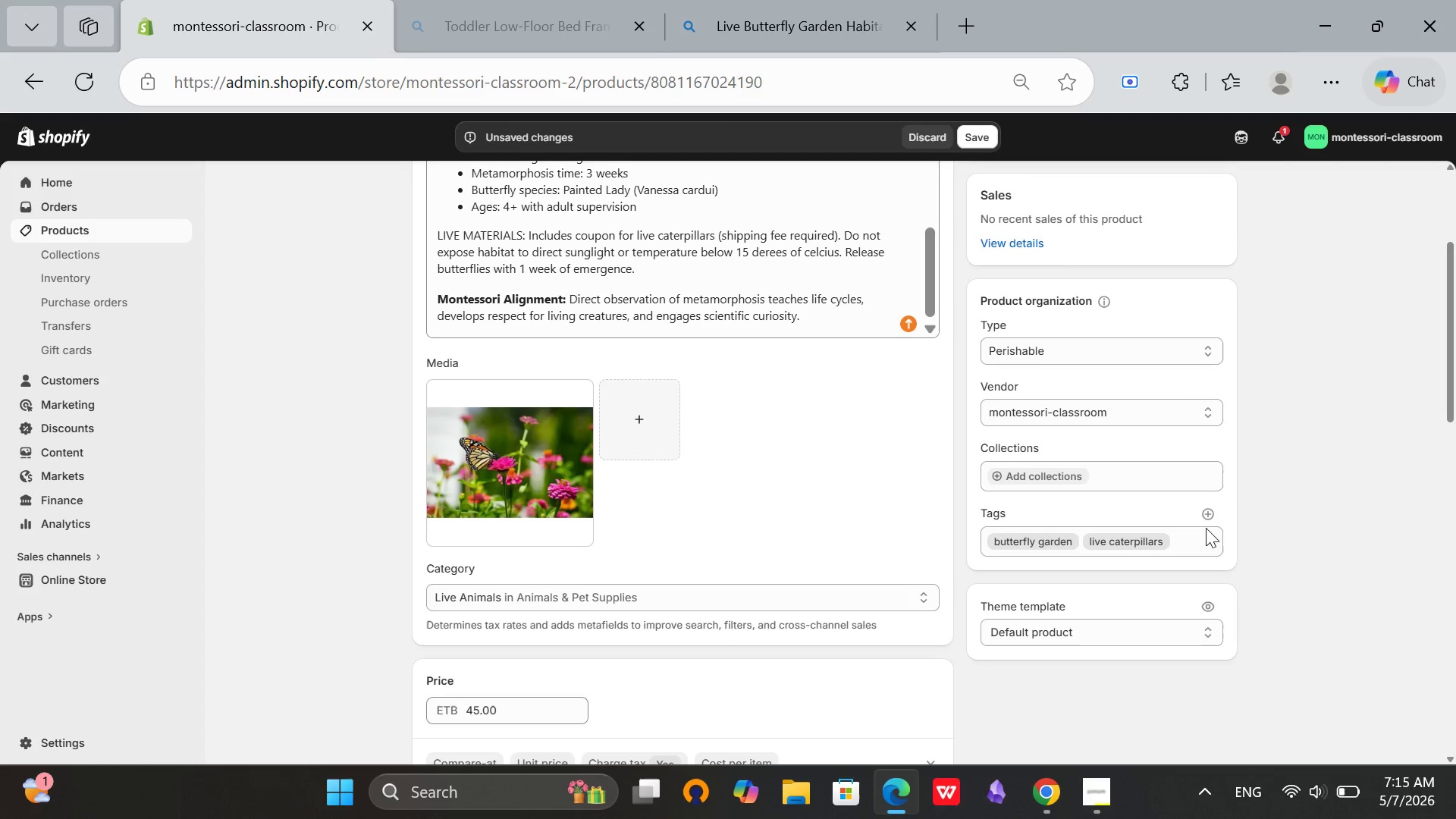 
left_click([1206, 512])
 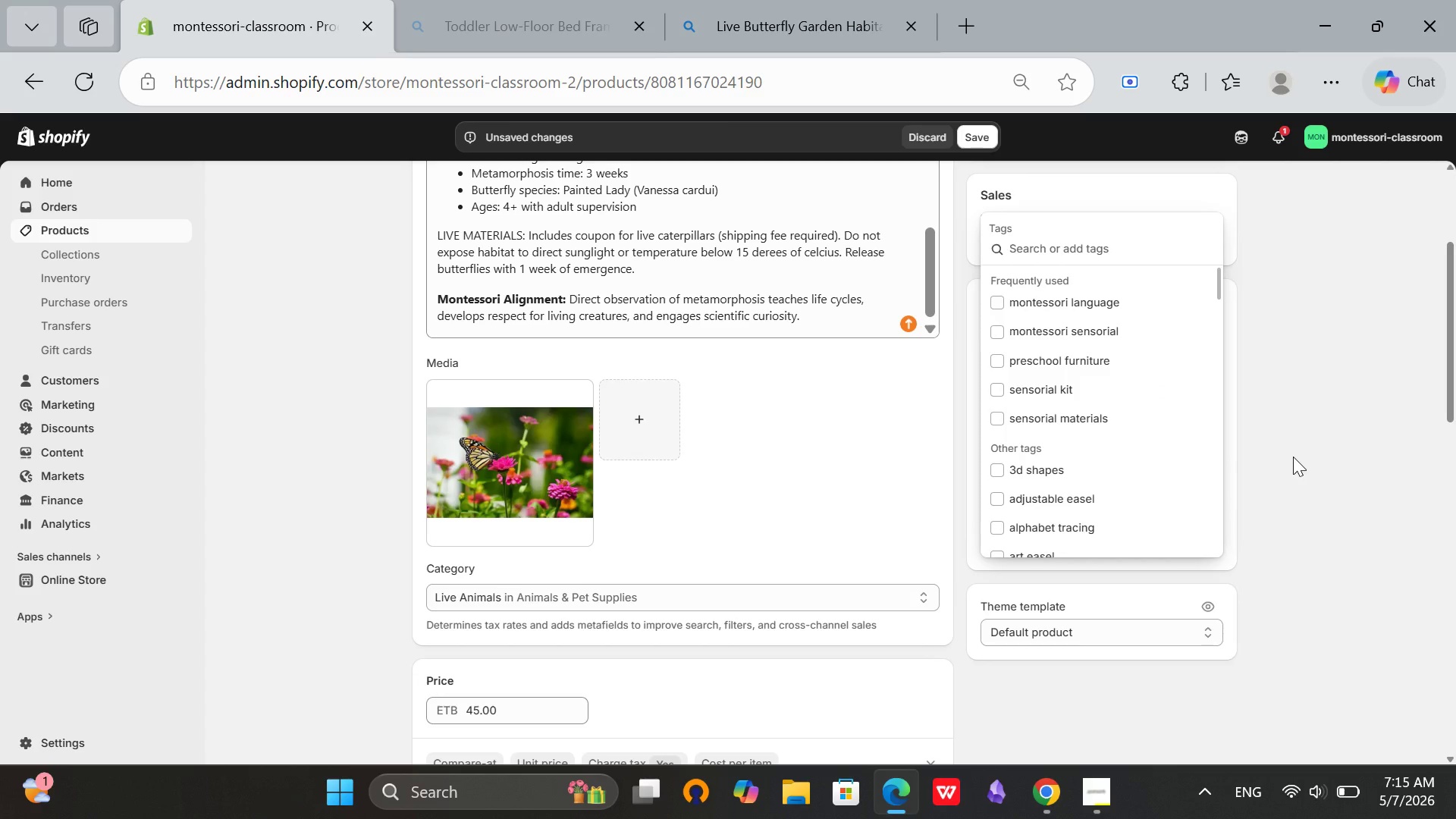 
type(metamosphosis)
 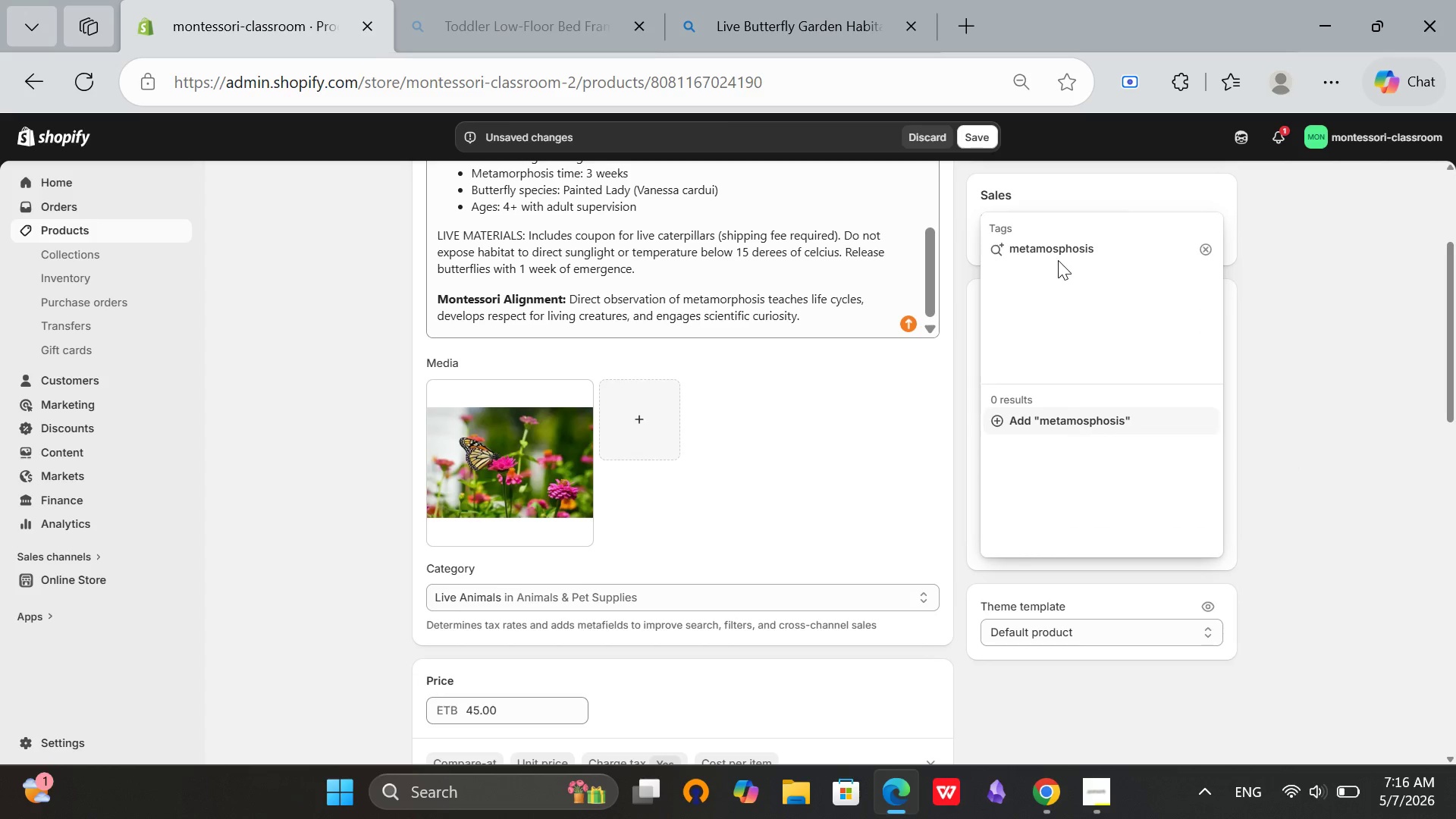 
left_click([1061, 246])
 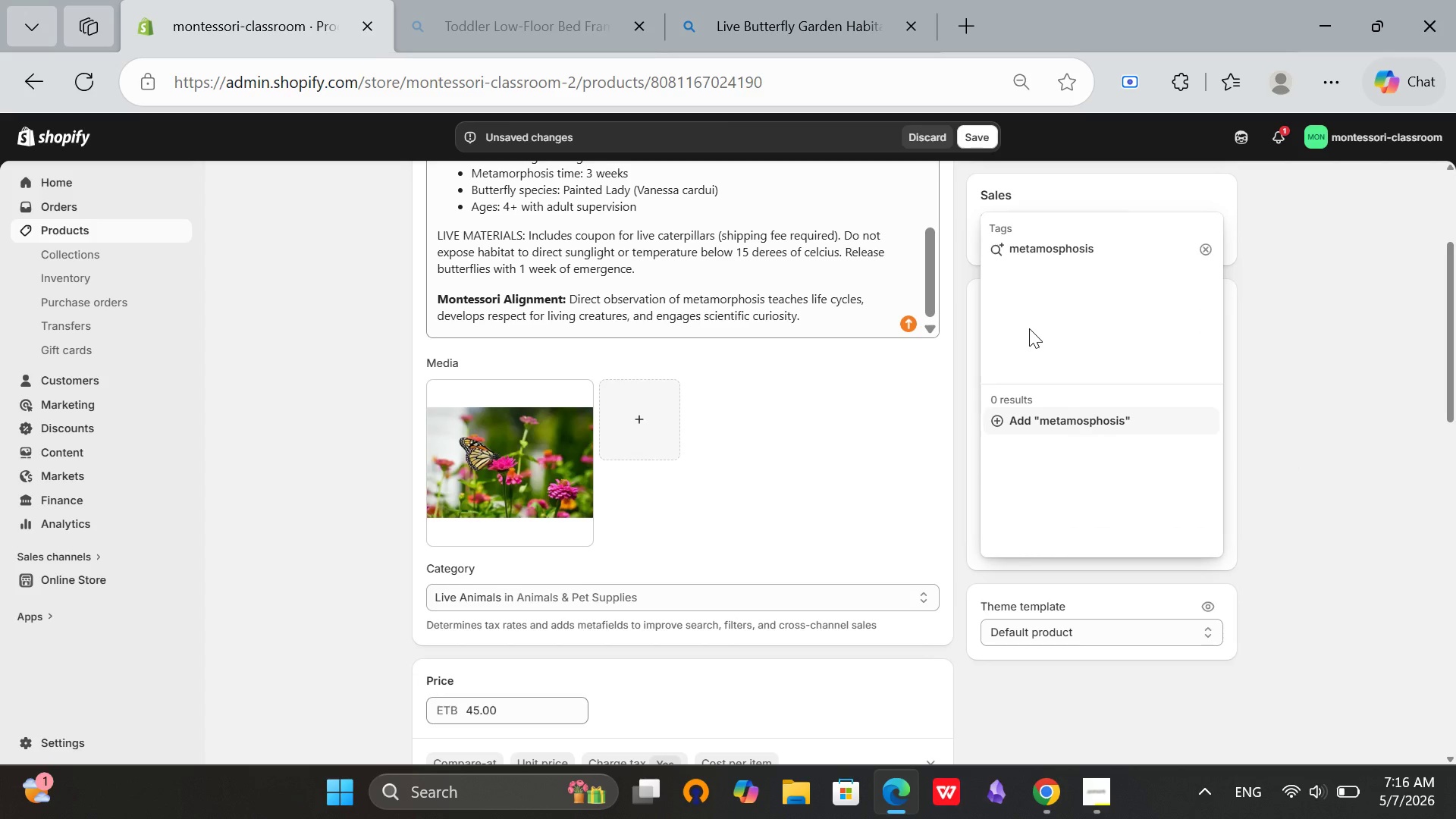 
key(Backspace)
 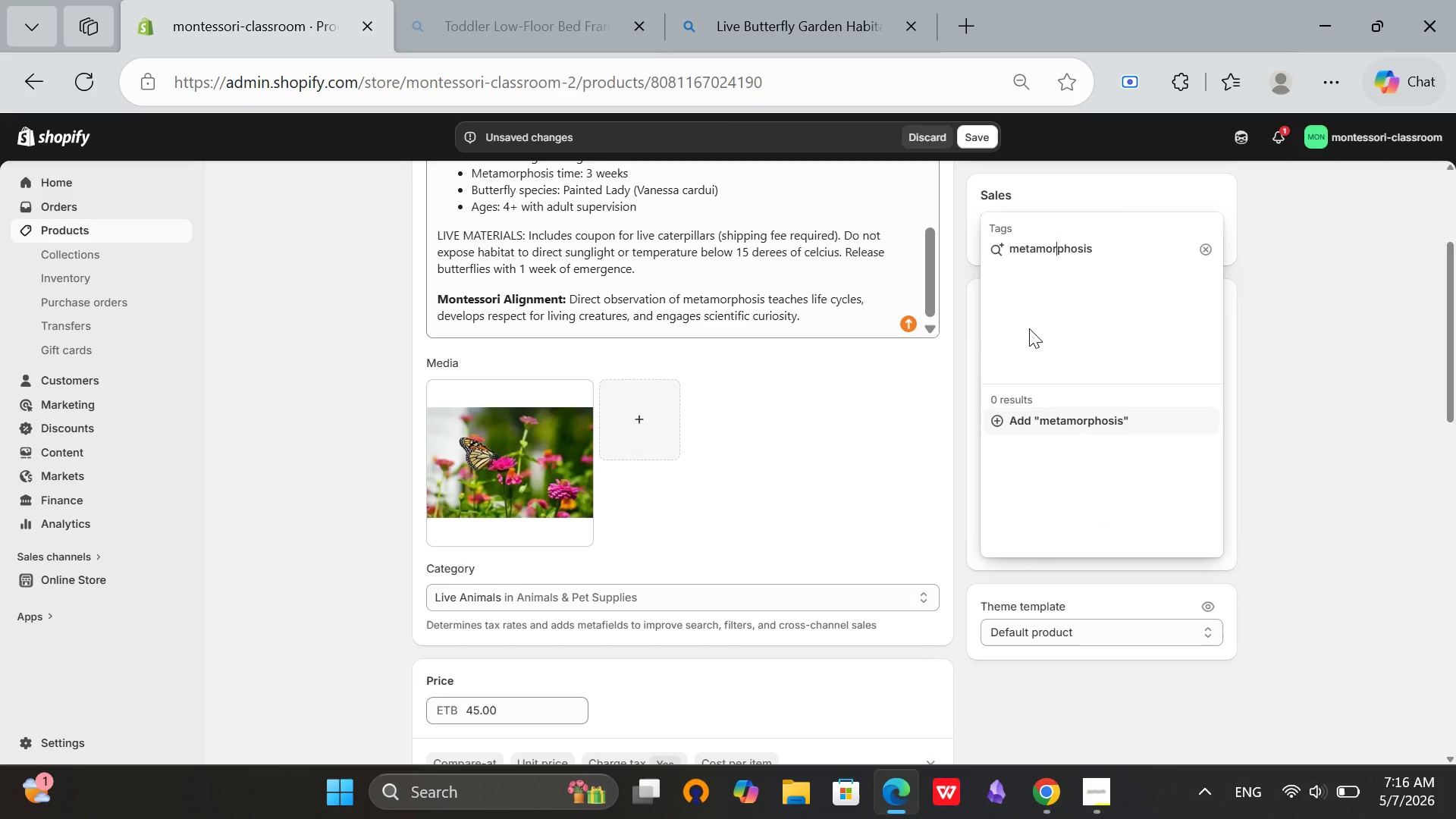 
key(R)
 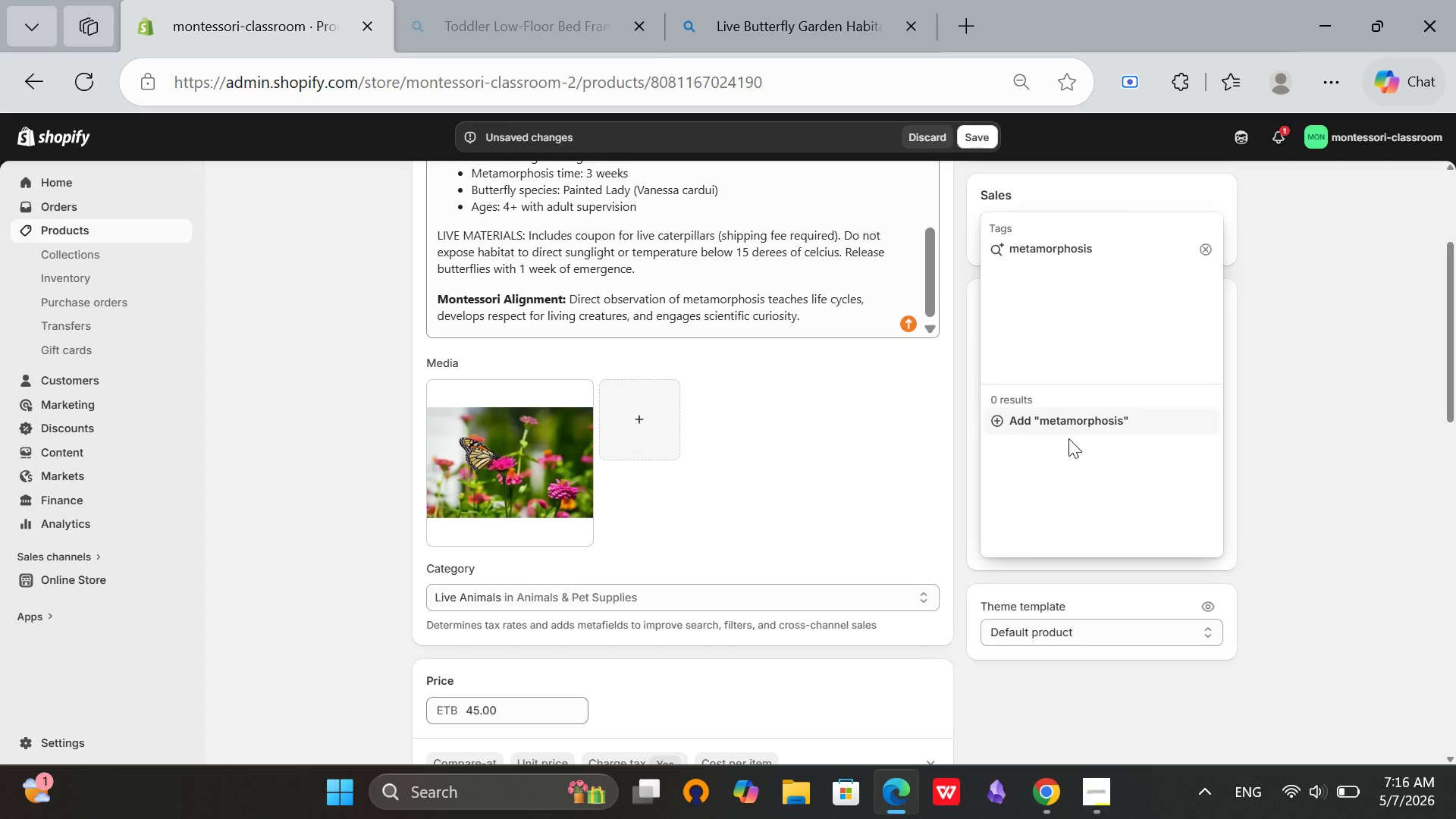 
left_click([1083, 416])
 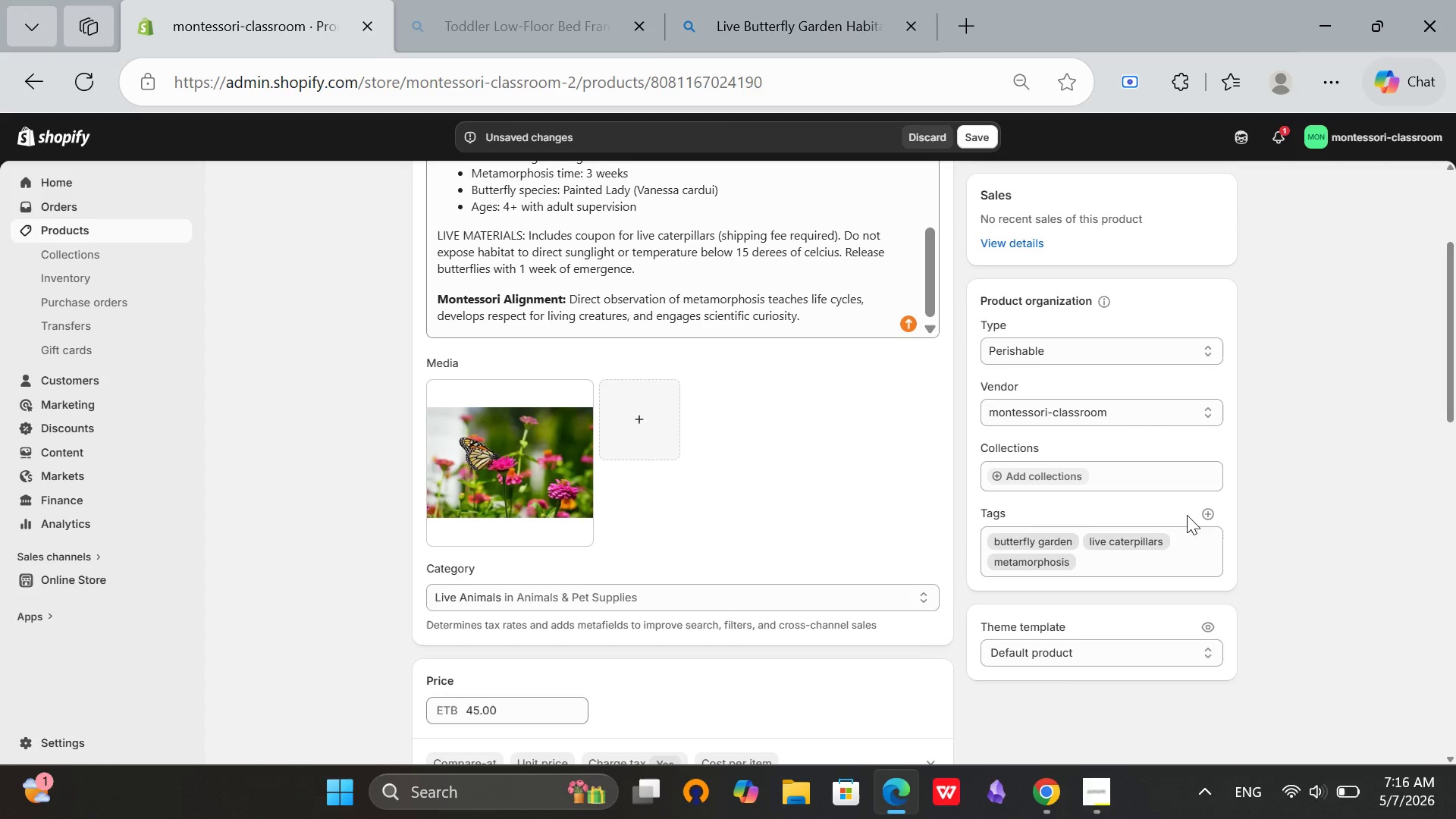 
left_click([1213, 516])
 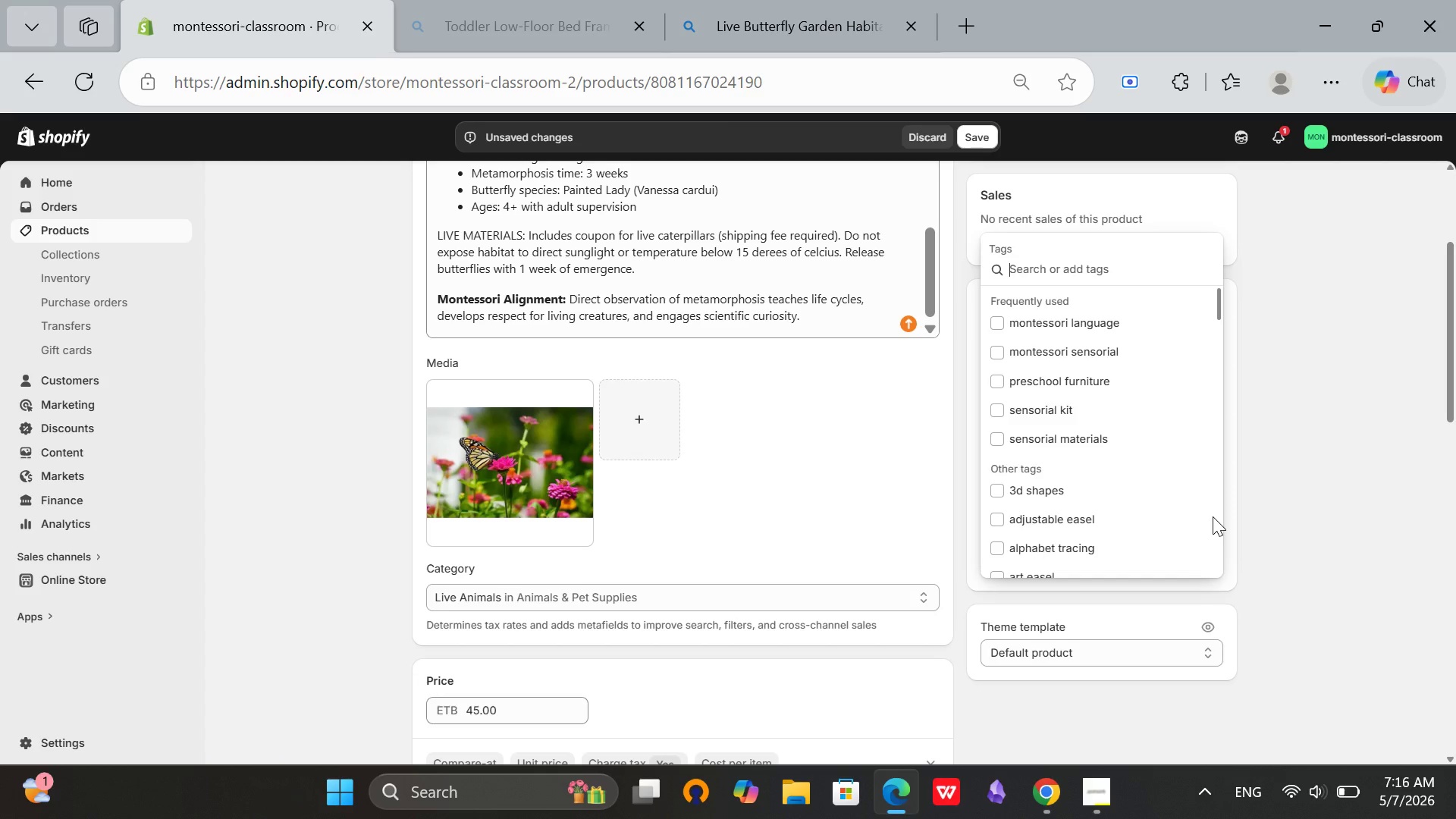 
type(montessori science)
 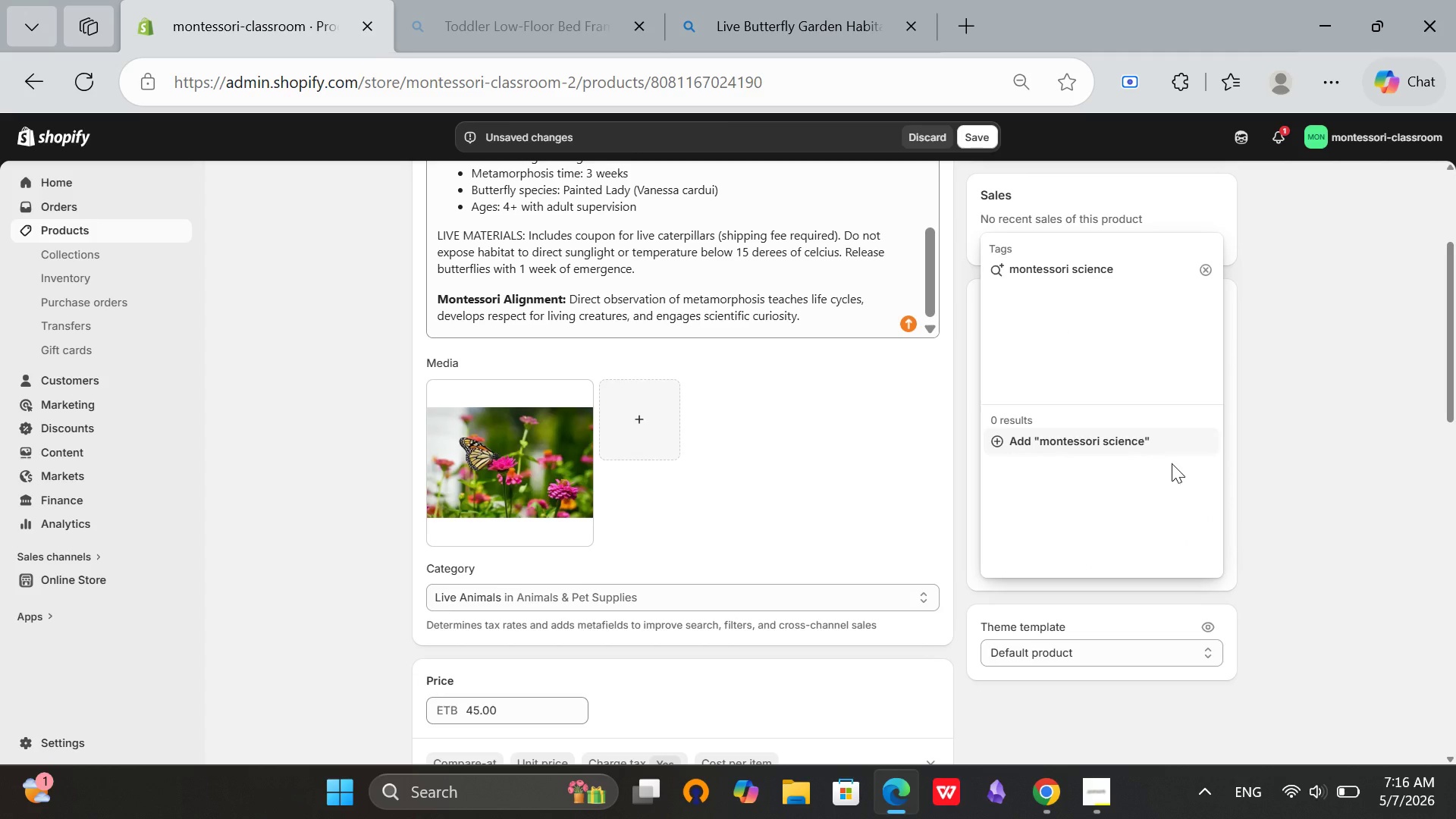 
left_click([1163, 438])
 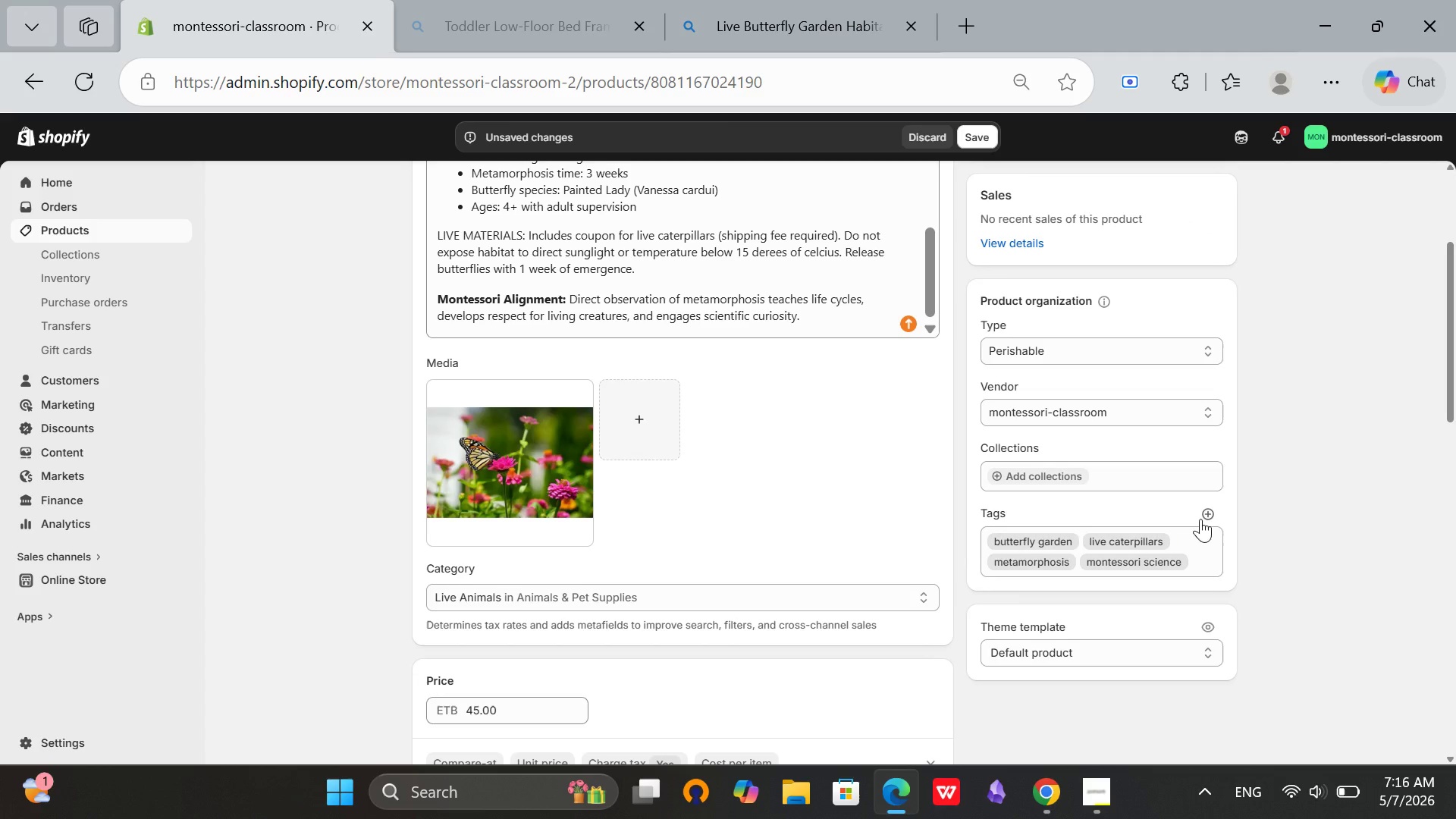 
left_click([1206, 517])
 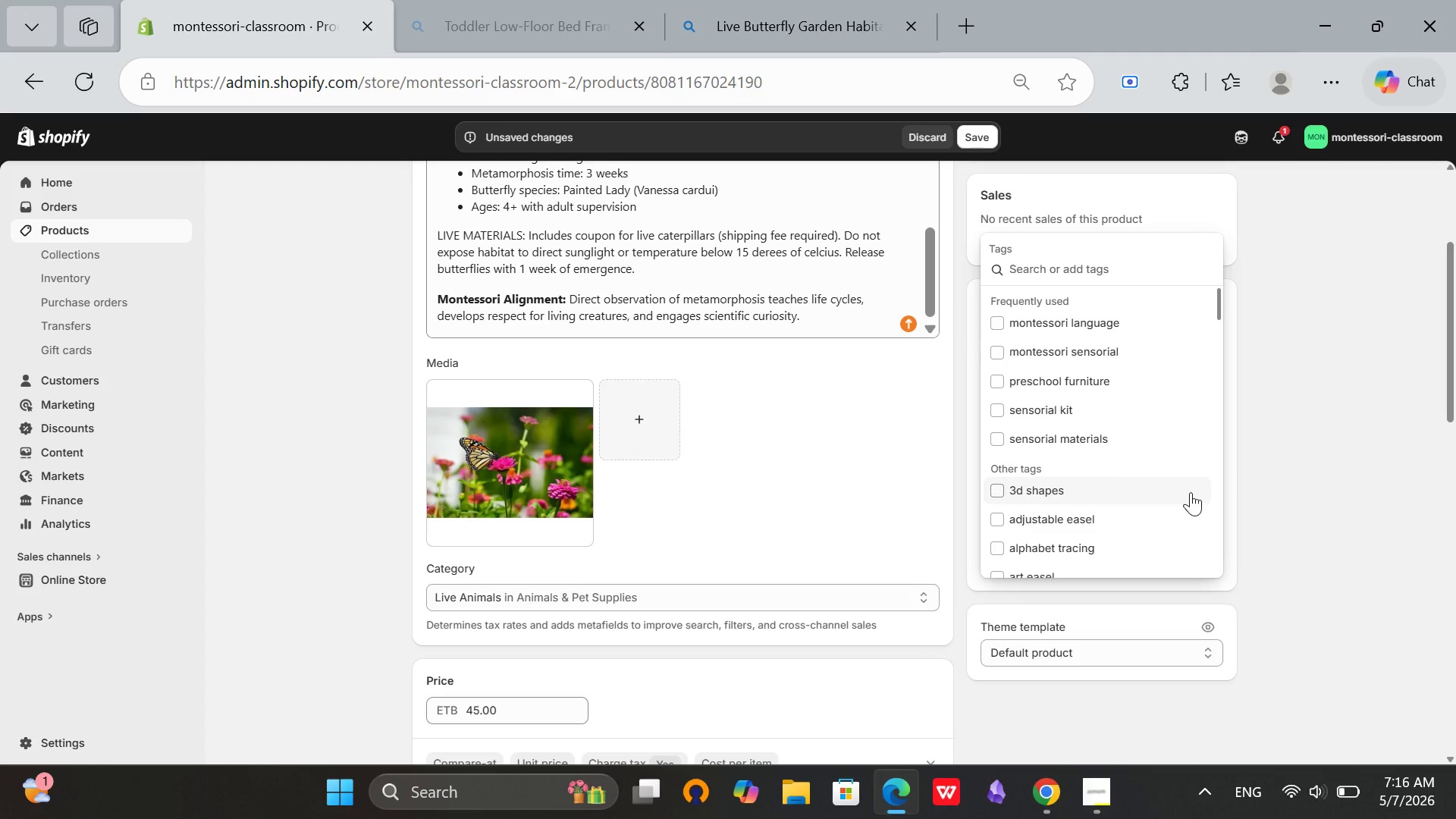 
type(life cycle study)
 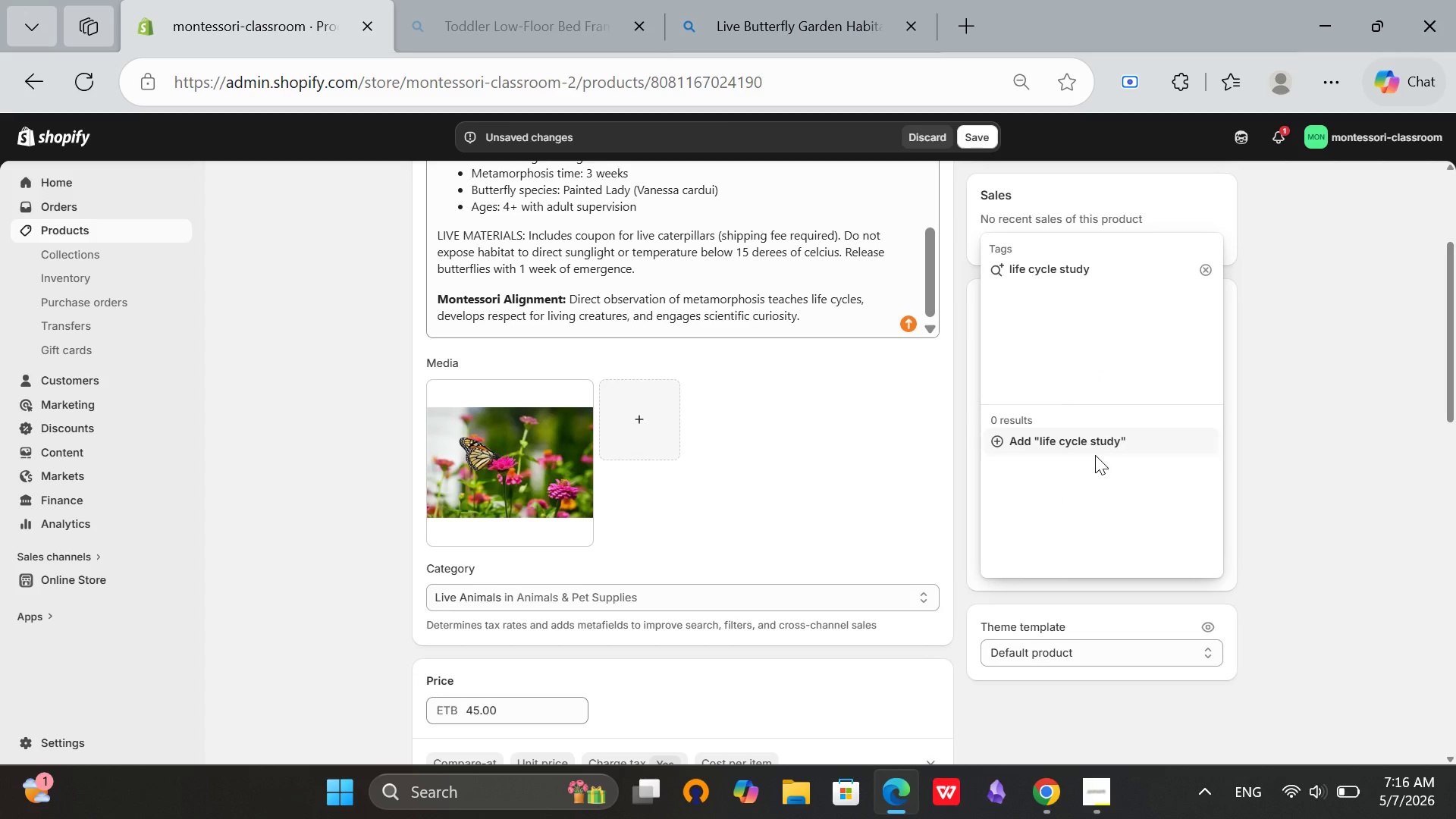 
left_click([1112, 447])
 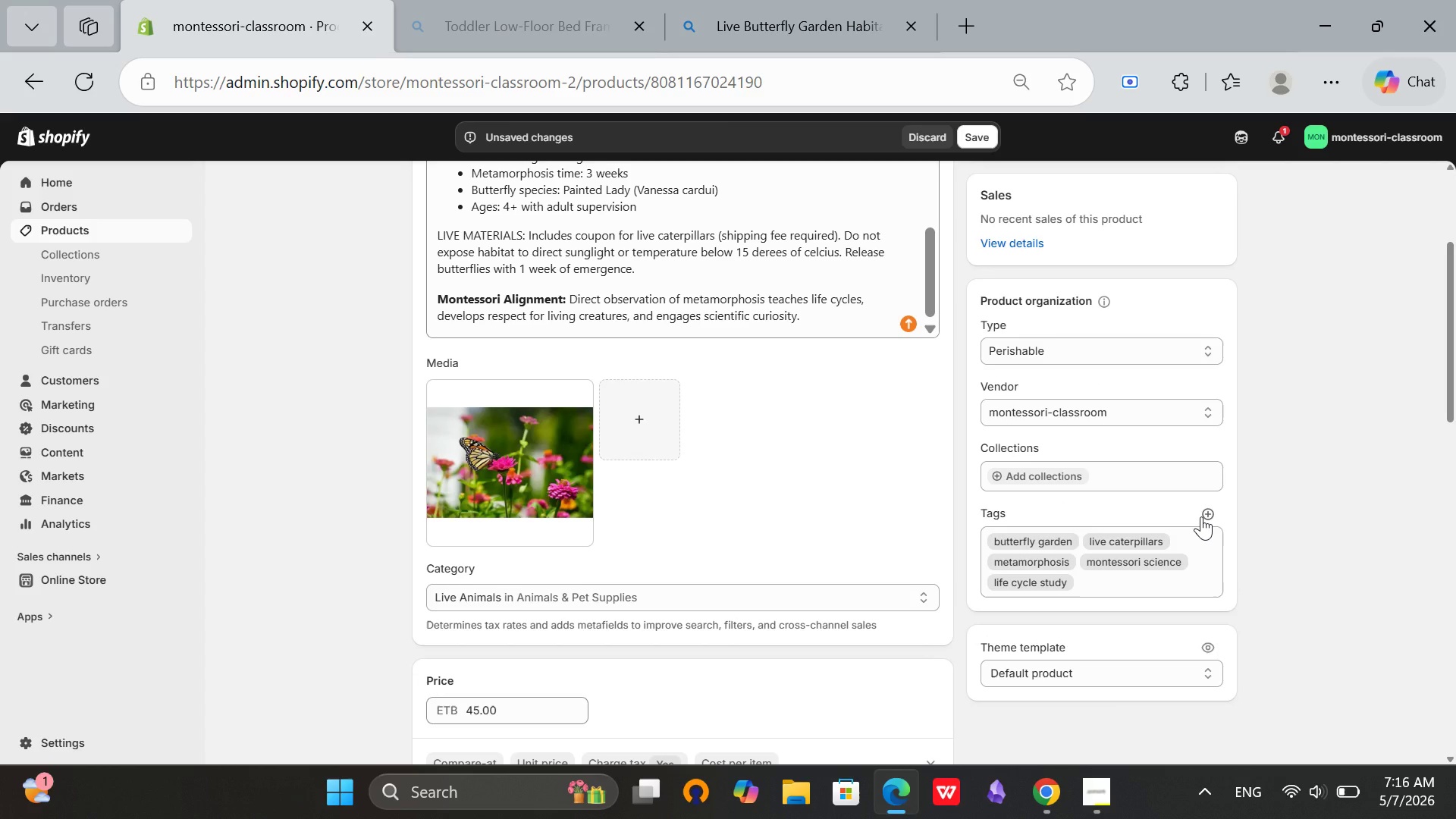 
left_click([1201, 516])
 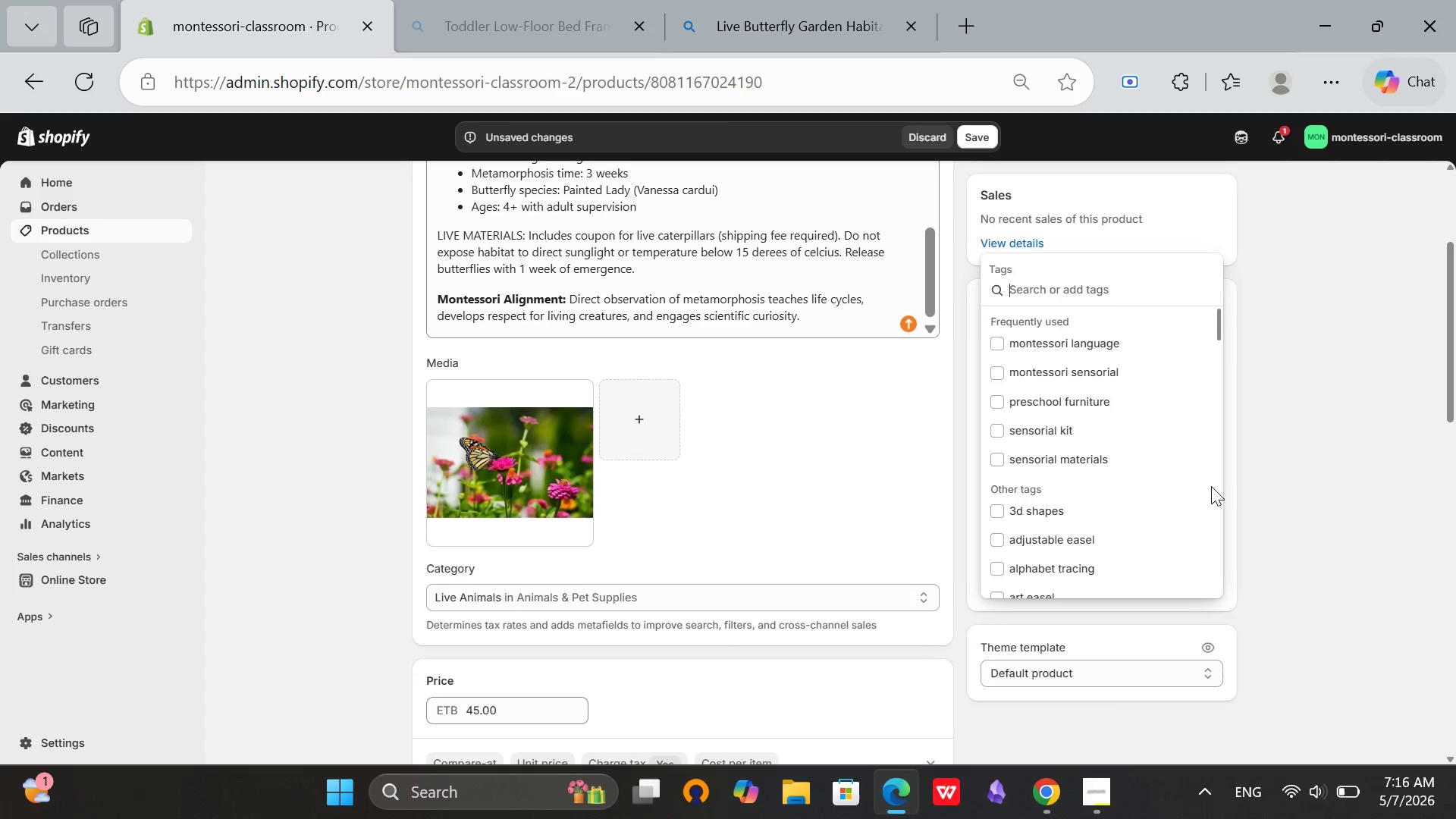 
type(nnature)
key(Backspace)
type(ature observation)
 